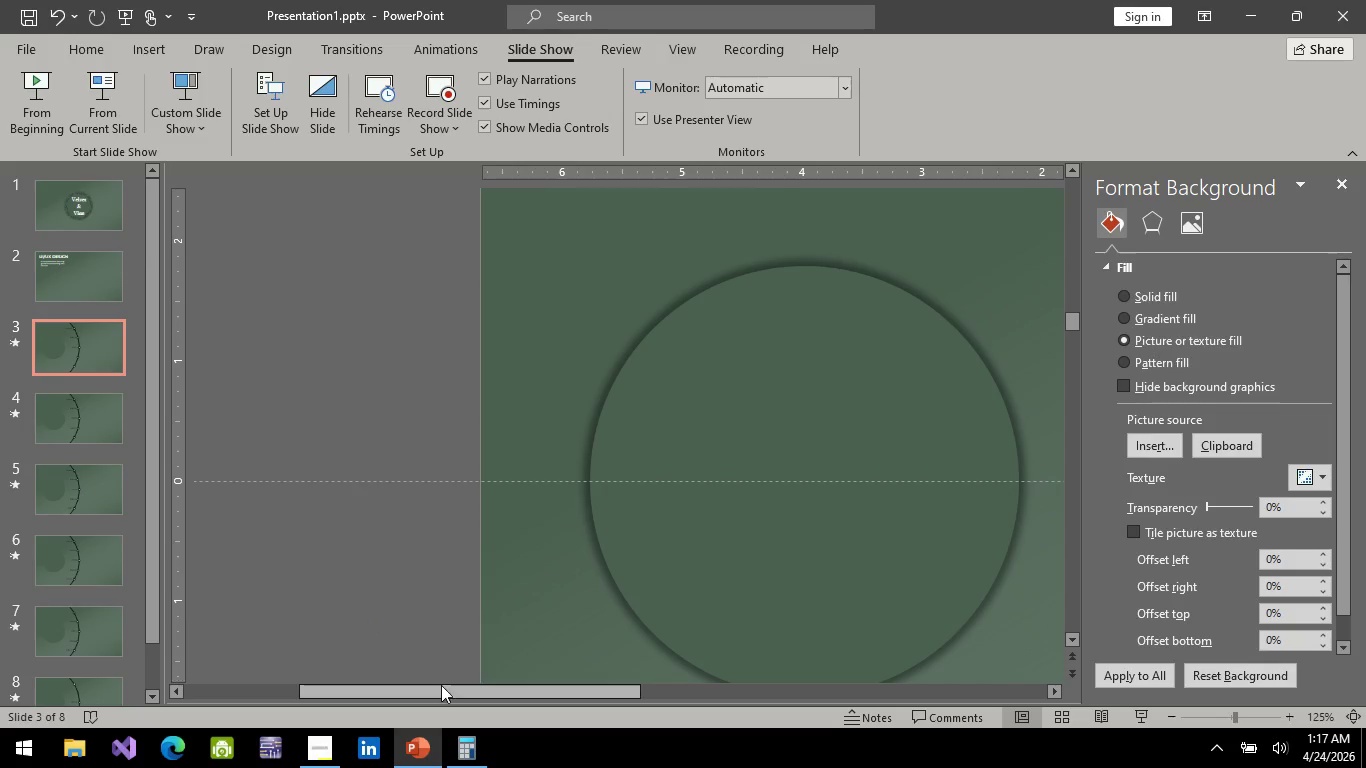 
left_click_drag(start_coordinate=[436, 694], to_coordinate=[728, 727])
 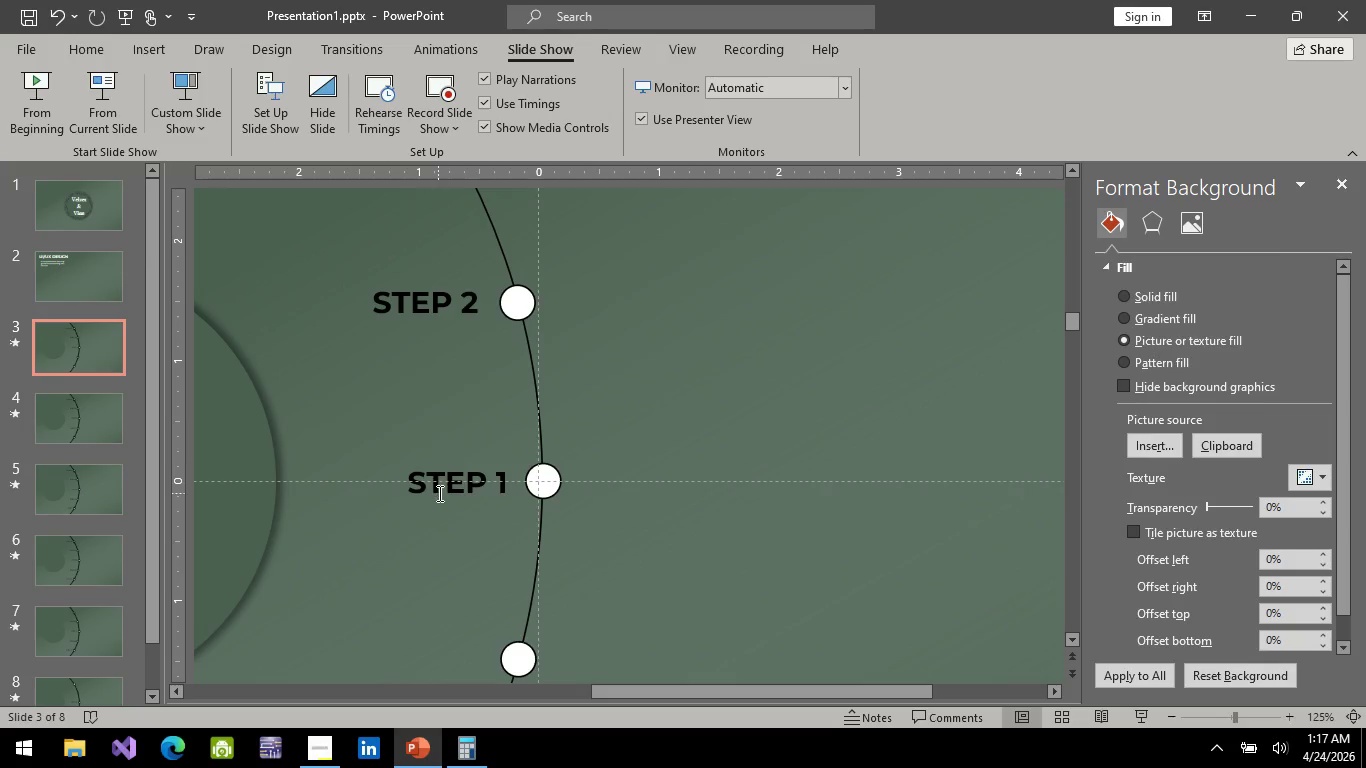 
left_click([438, 493])
 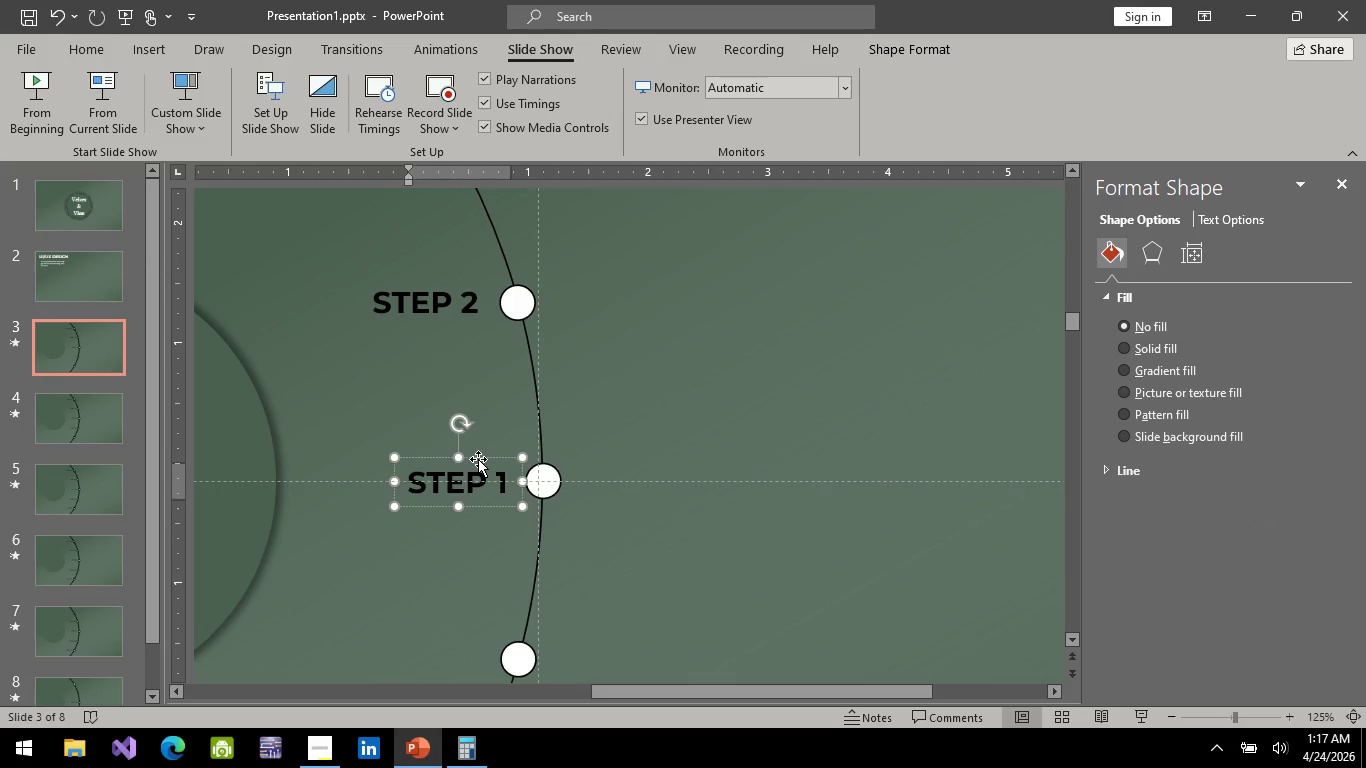 
left_click([478, 459])
 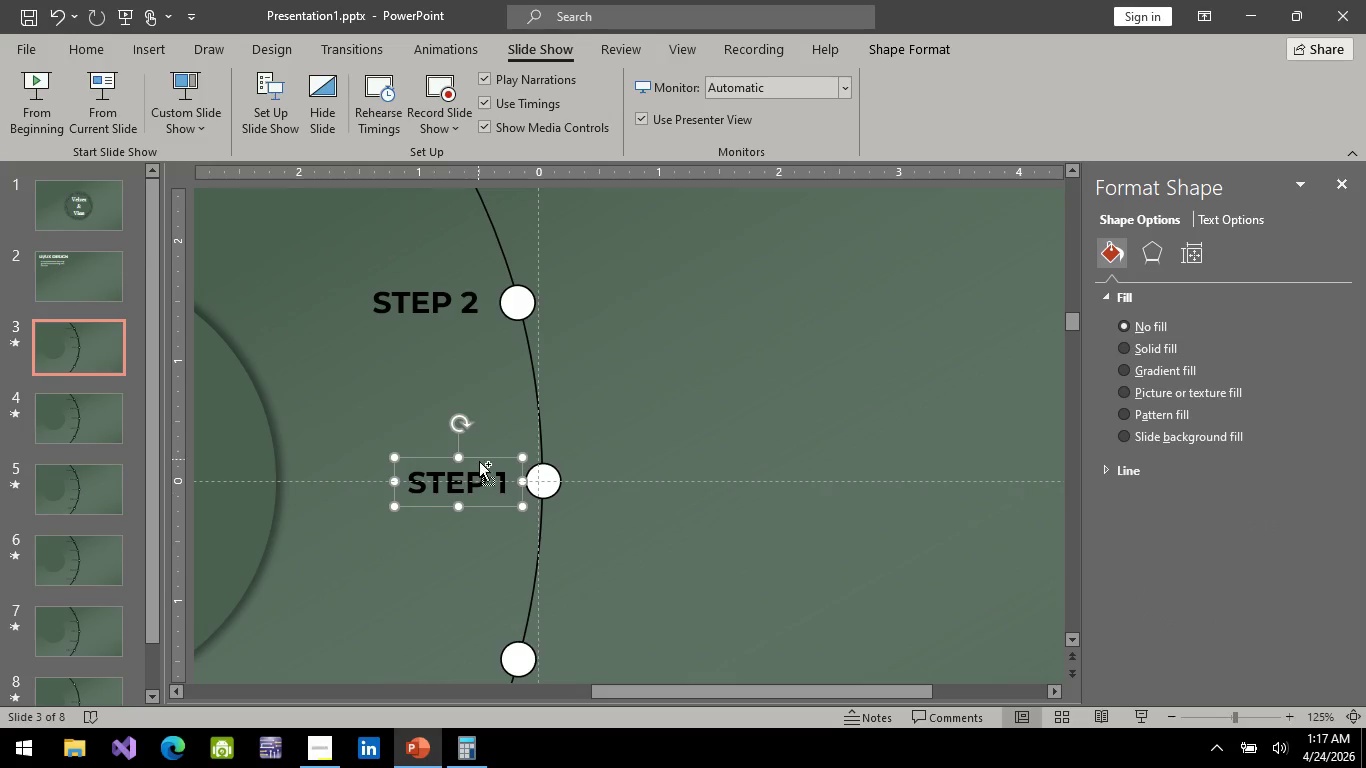 
key(Control+C)
 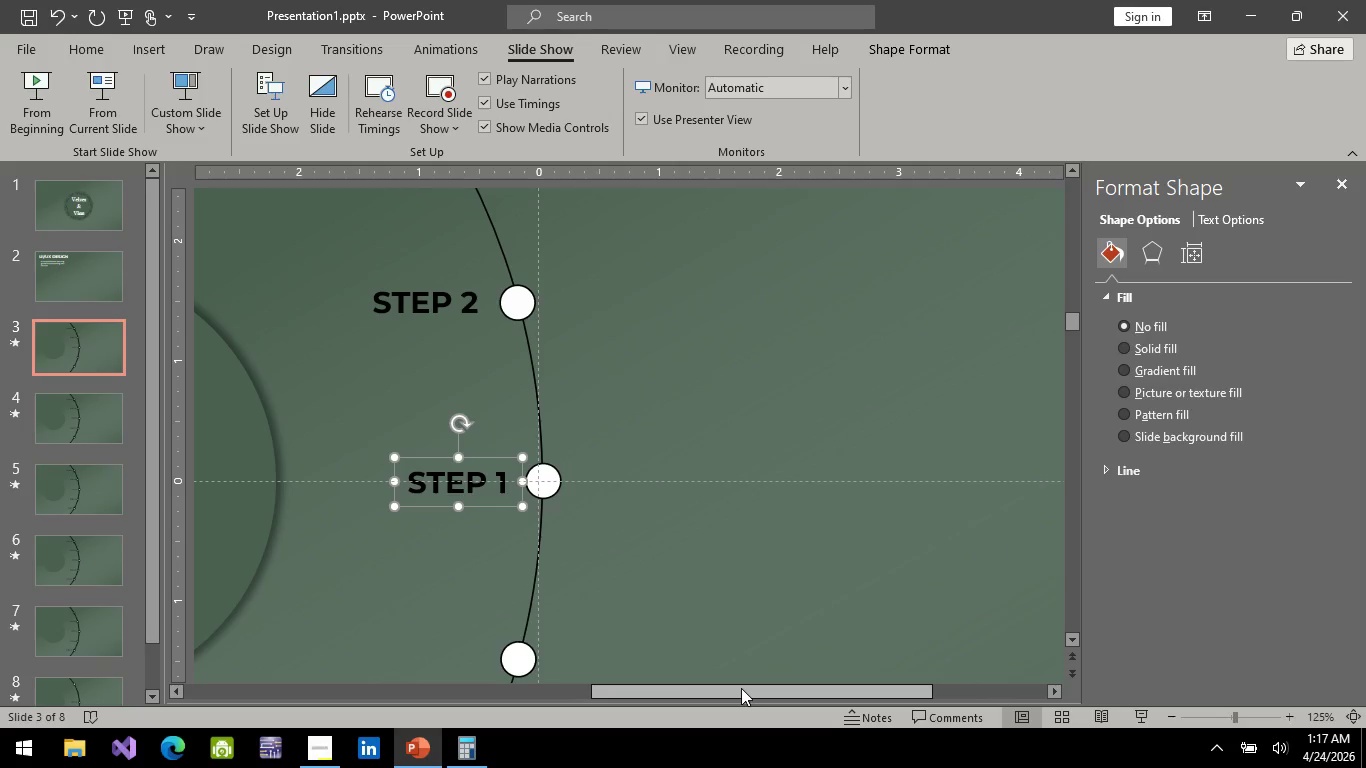 
left_click_drag(start_coordinate=[741, 688], to_coordinate=[469, 645])
 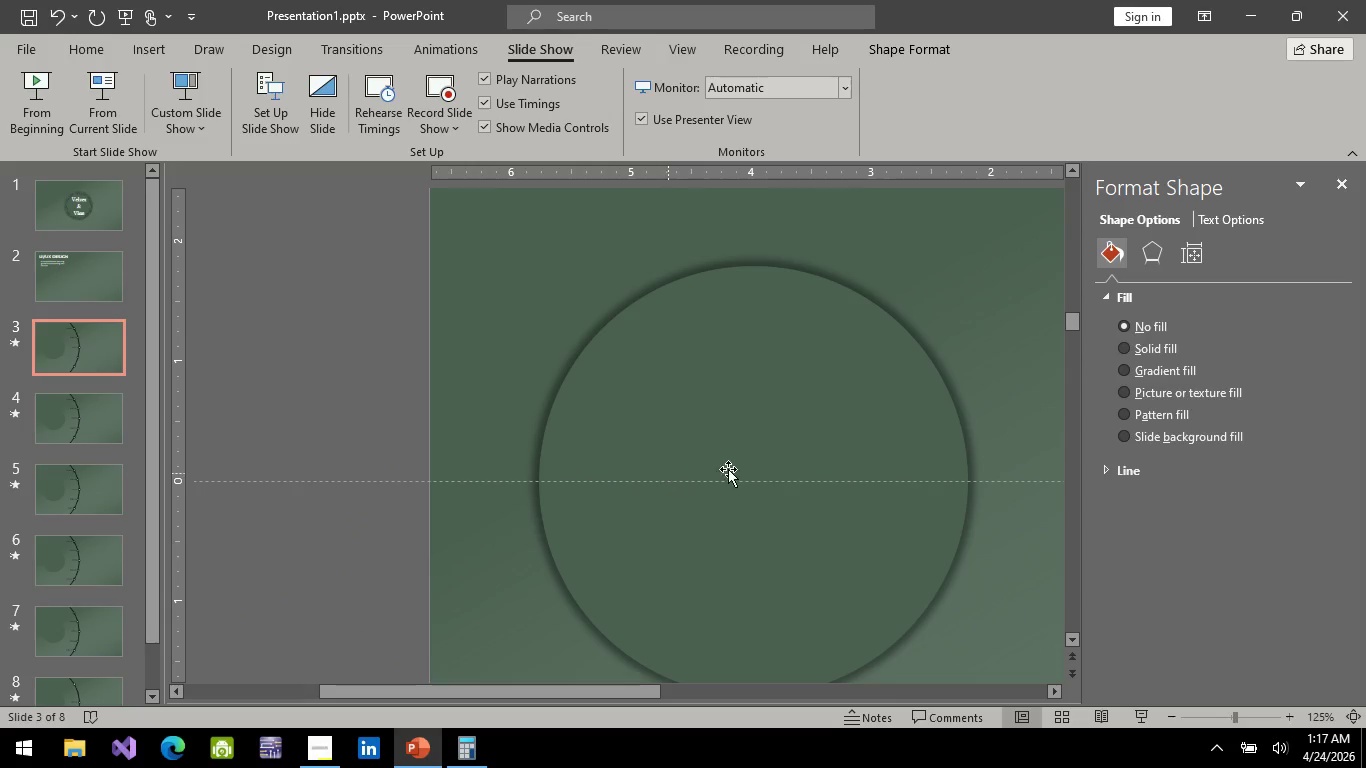 
left_click([759, 470])
 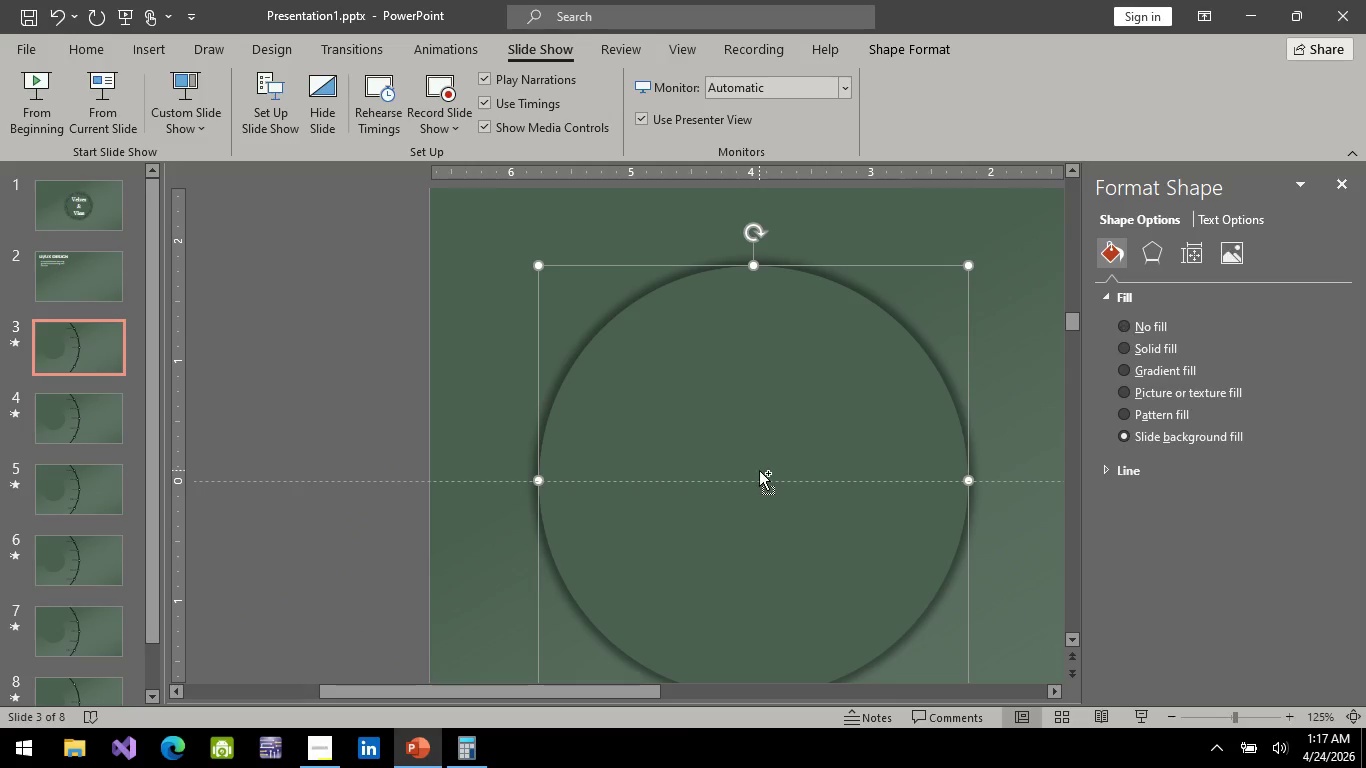 
key(Control+V)
 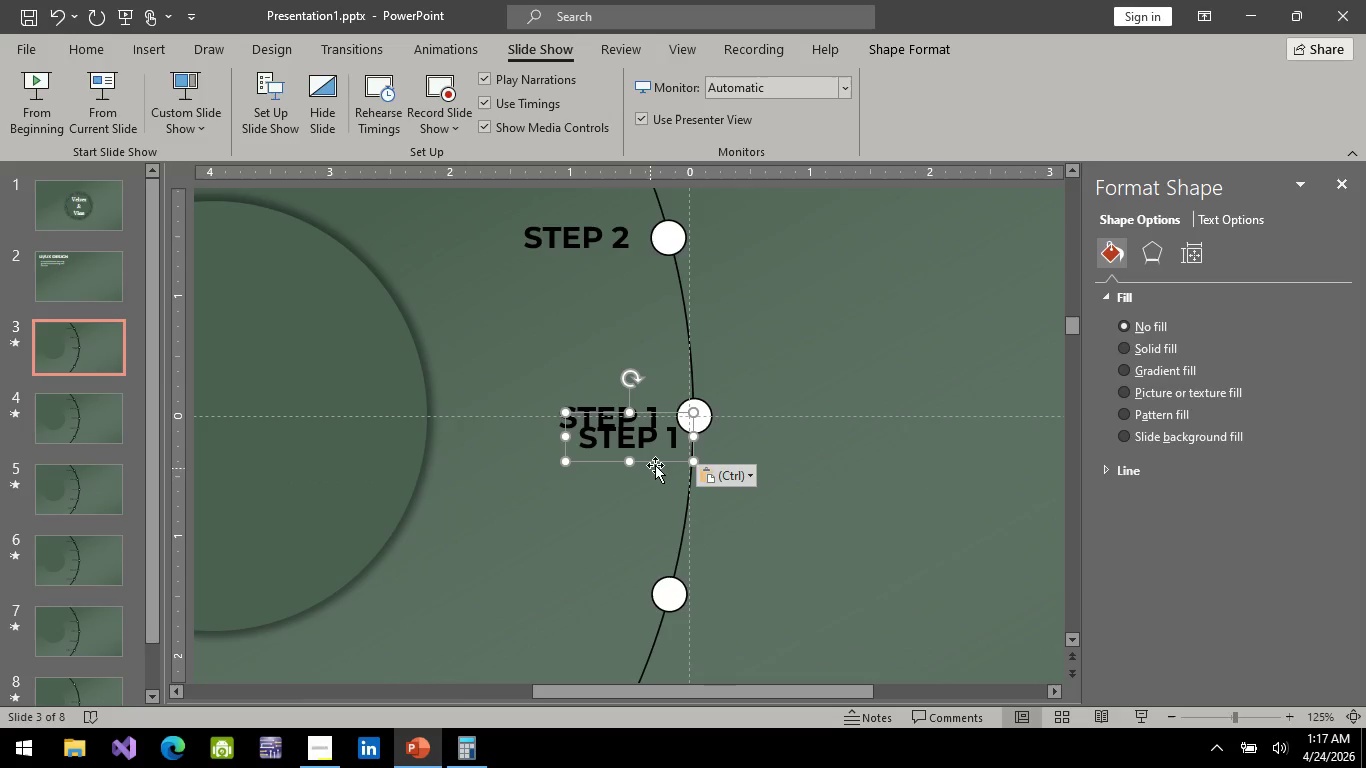 
left_click_drag(start_coordinate=[657, 464], to_coordinate=[319, 399])
 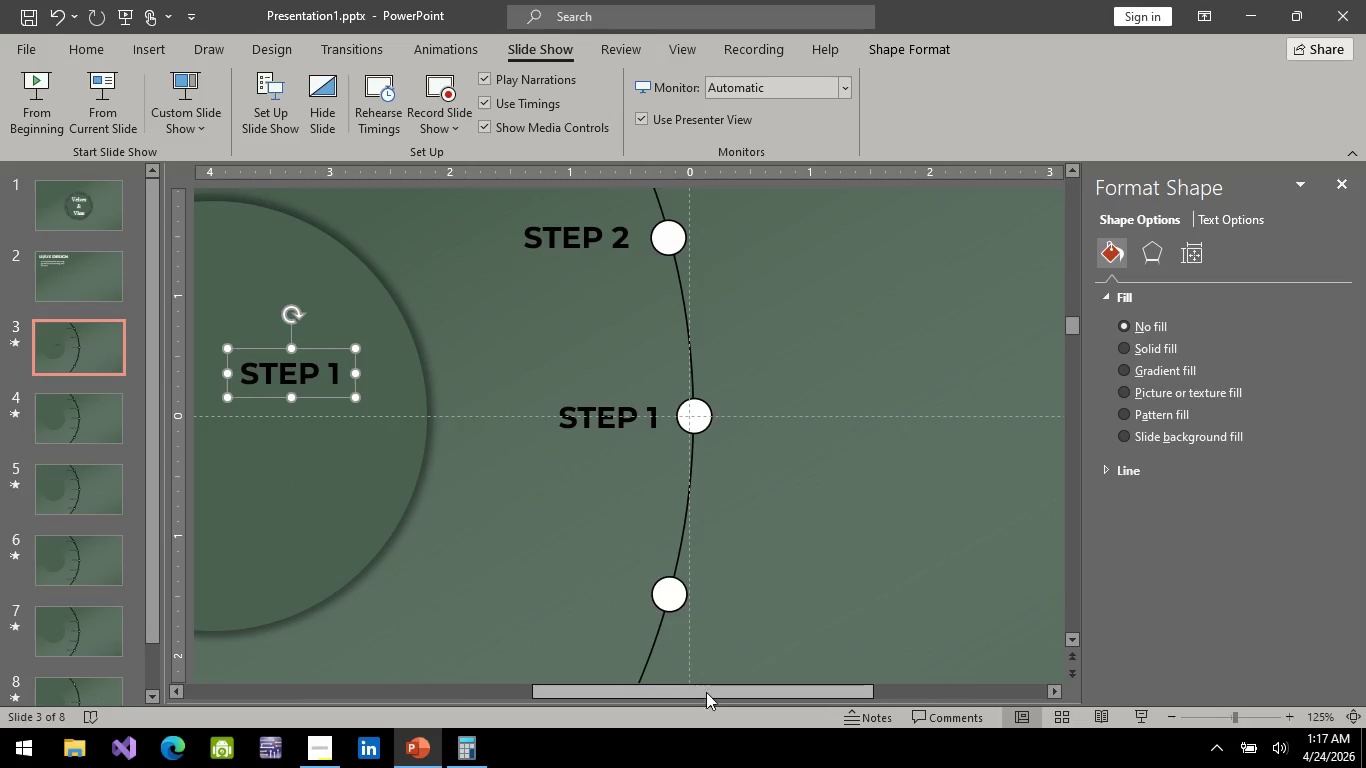 
left_click_drag(start_coordinate=[706, 693], to_coordinate=[564, 668])
 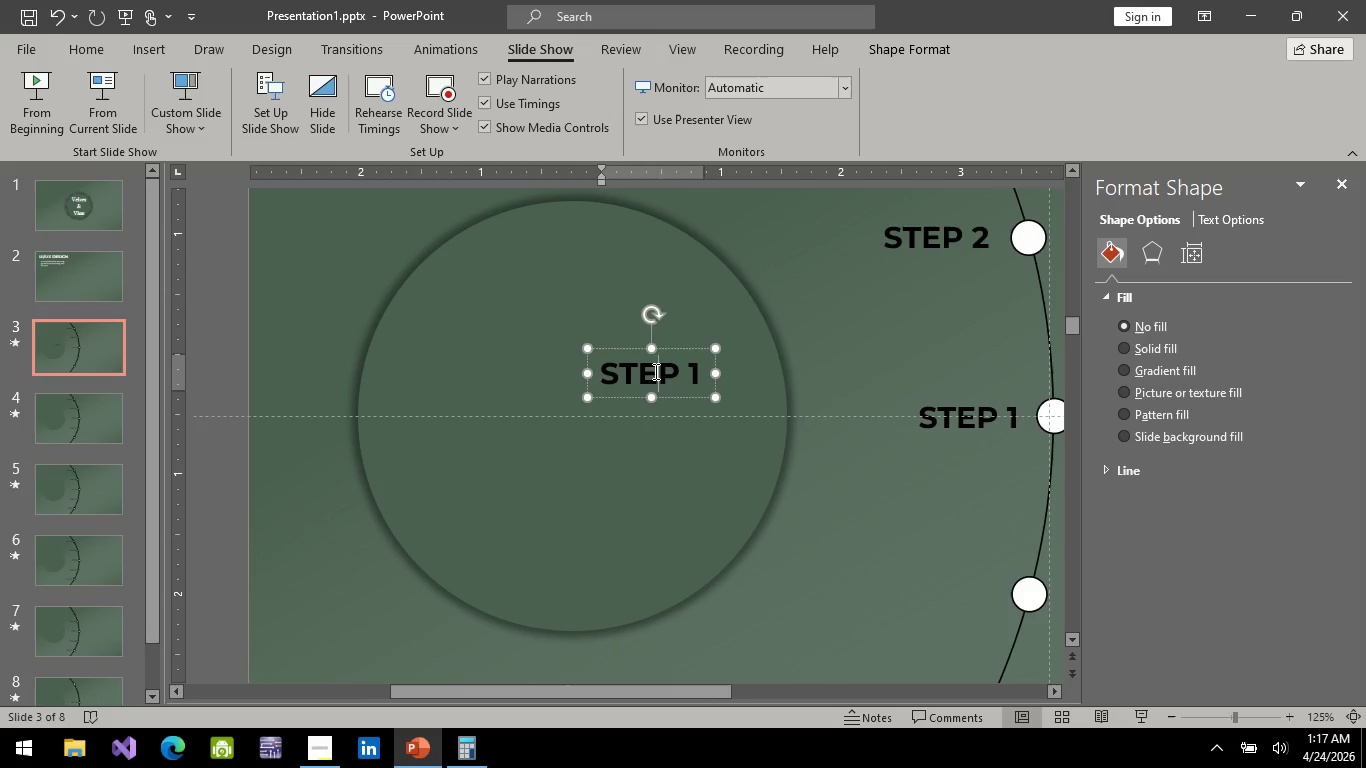 
double_click([654, 371])
 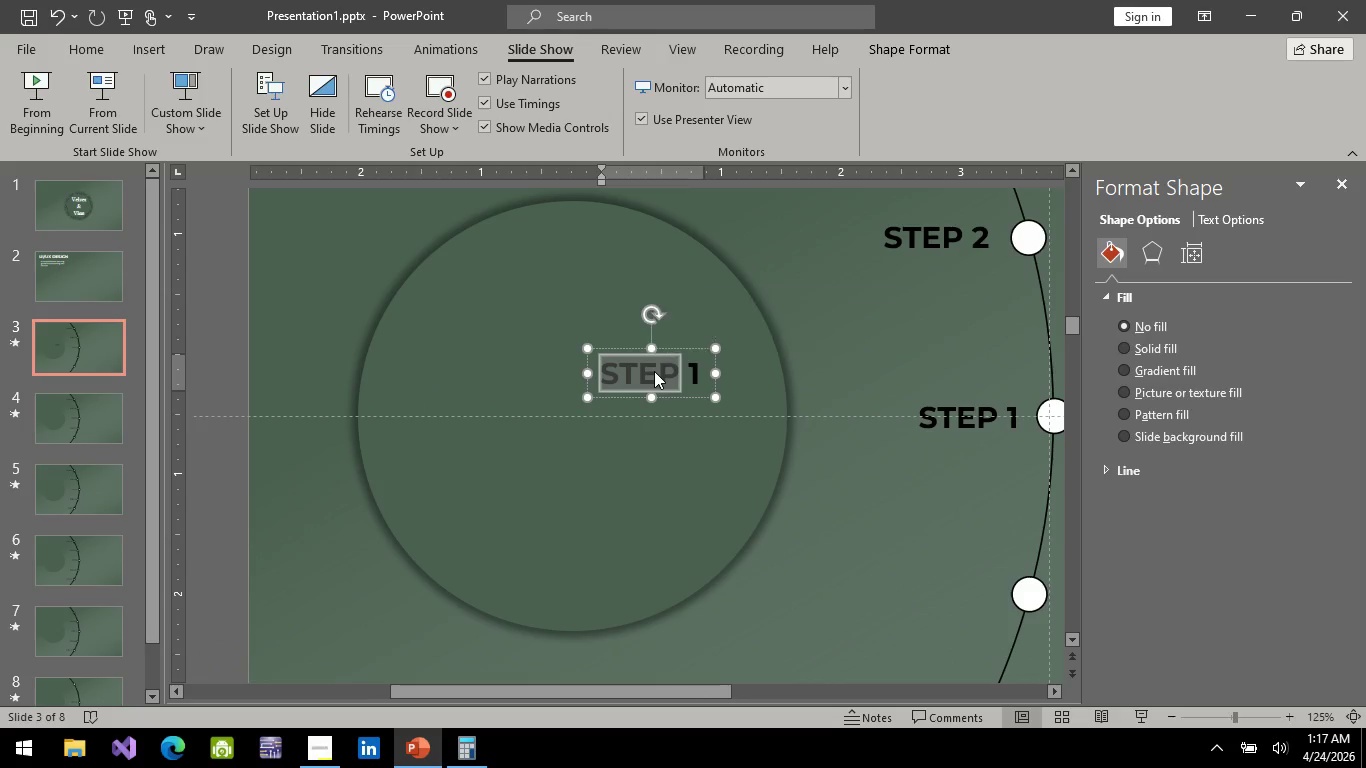 
key(Control+A)
 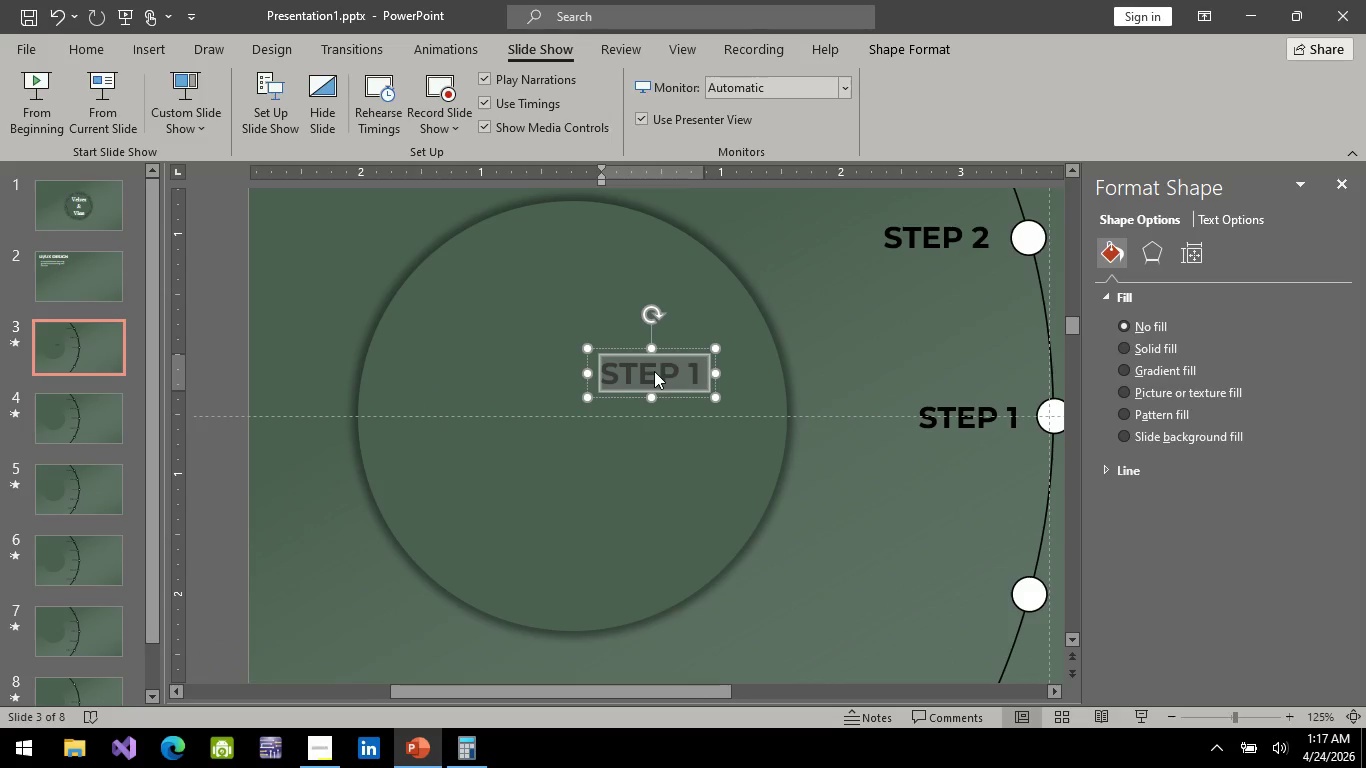 
type(uz)
key(Backspace)
key(Backspace)
type(UX DEA)
key(Backspace)
type(SIGN)
 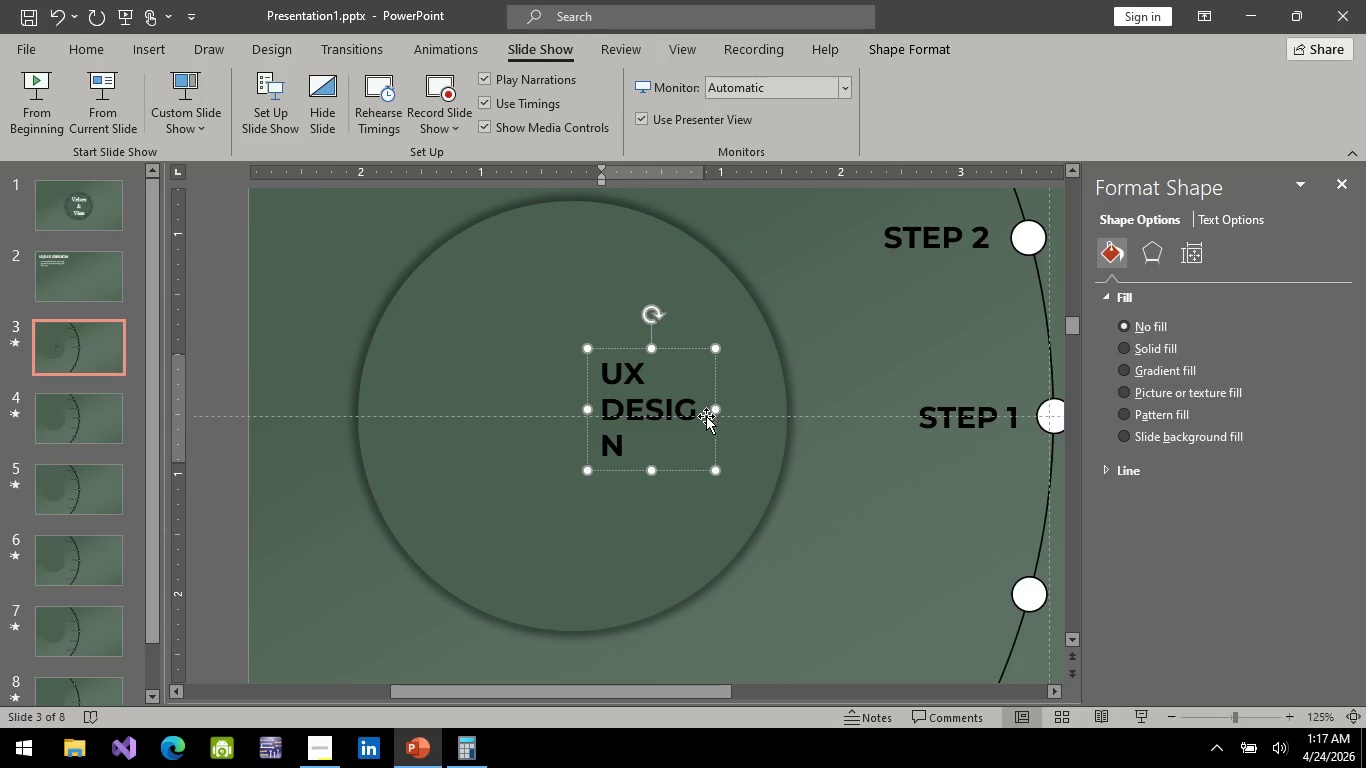 
left_click_drag(start_coordinate=[717, 409], to_coordinate=[781, 406])
 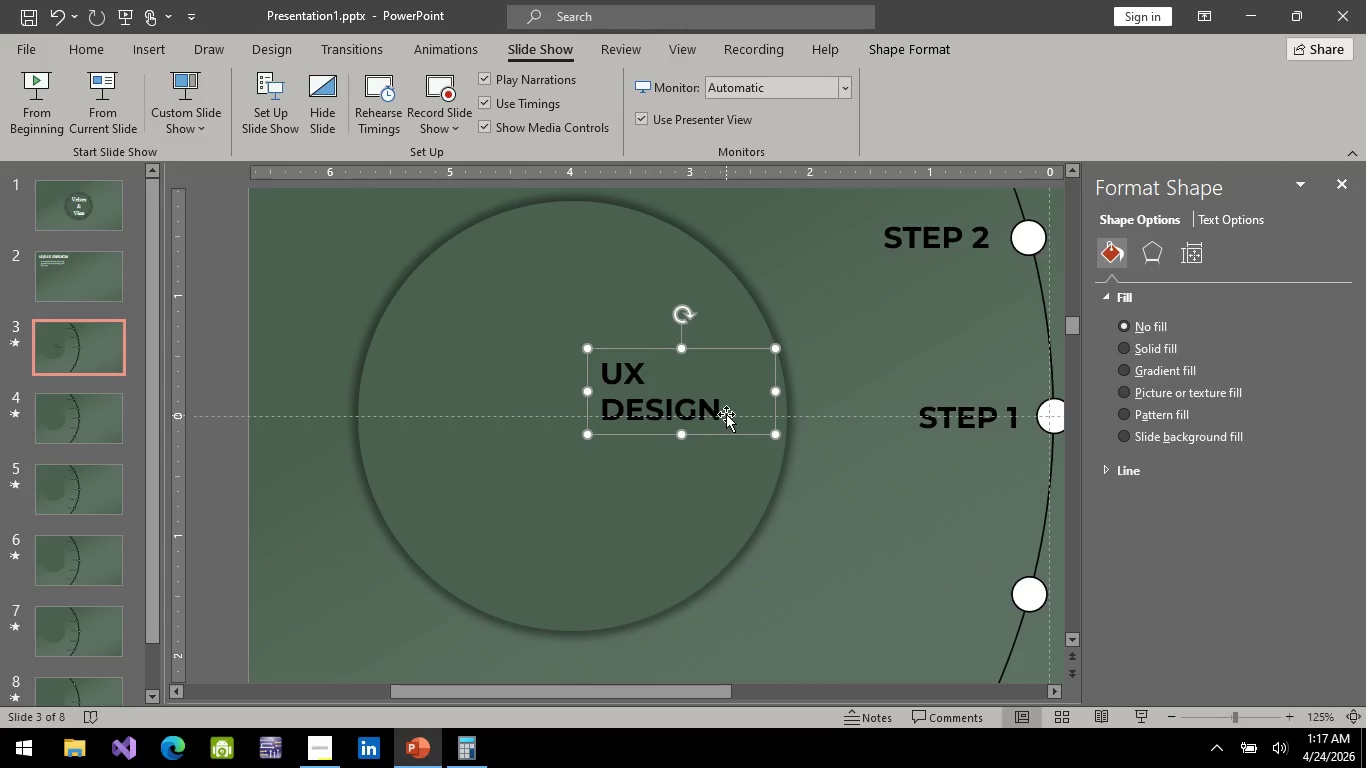 
left_click([726, 414])
 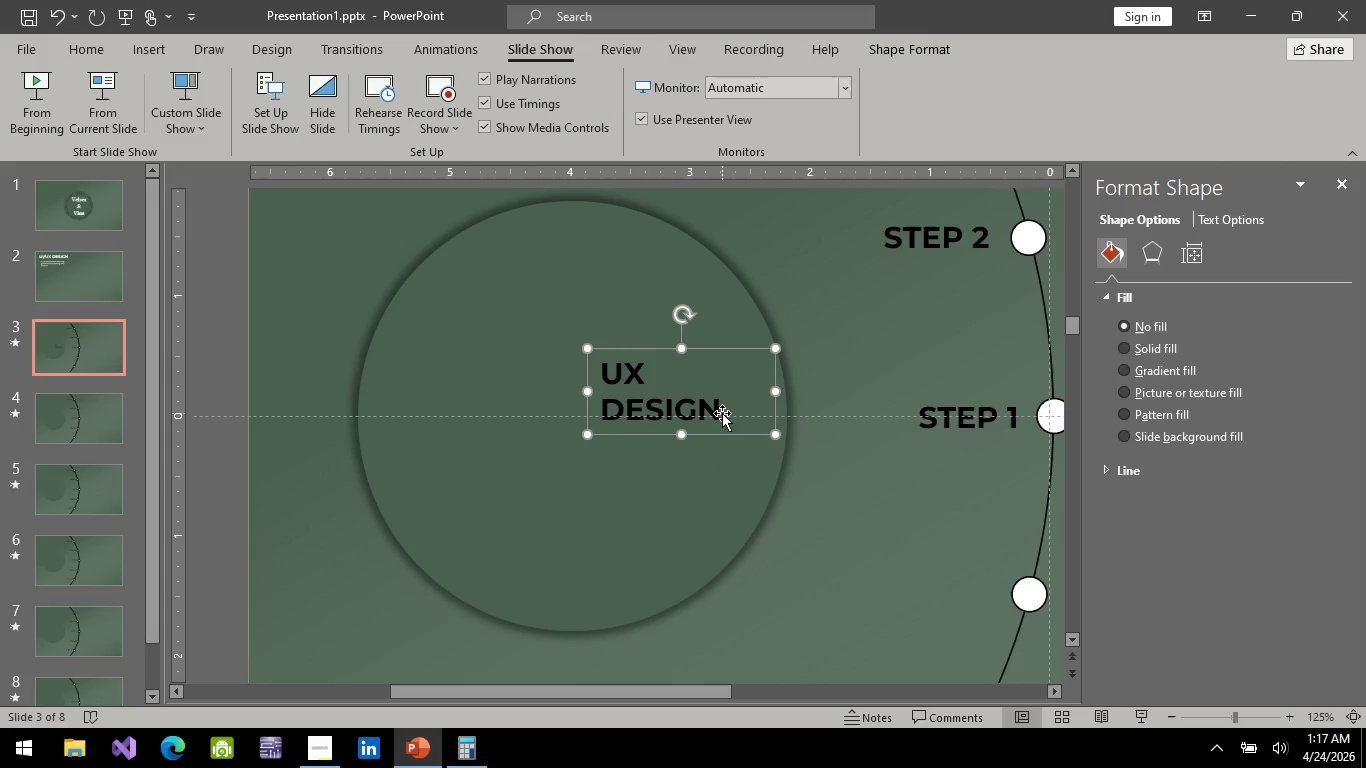 
left_click([722, 413])
 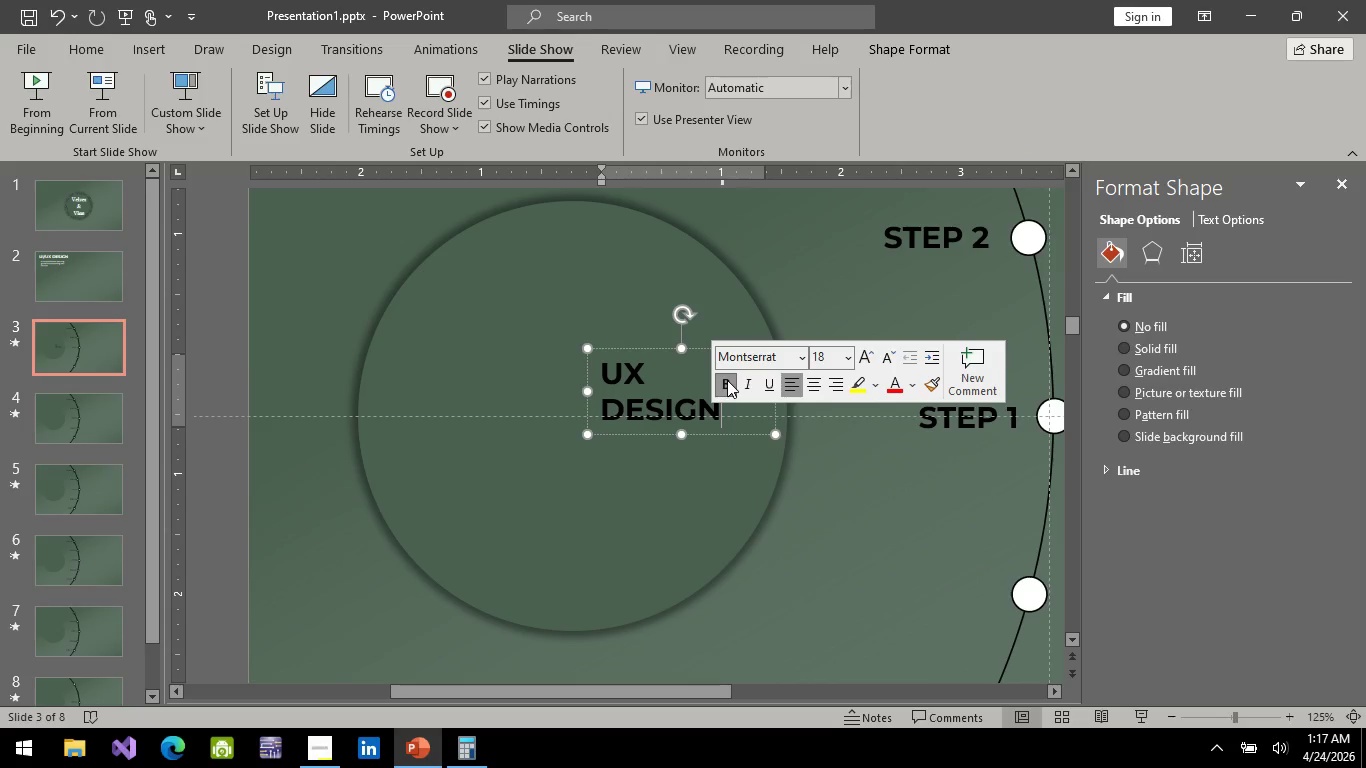 
key(Enter)
 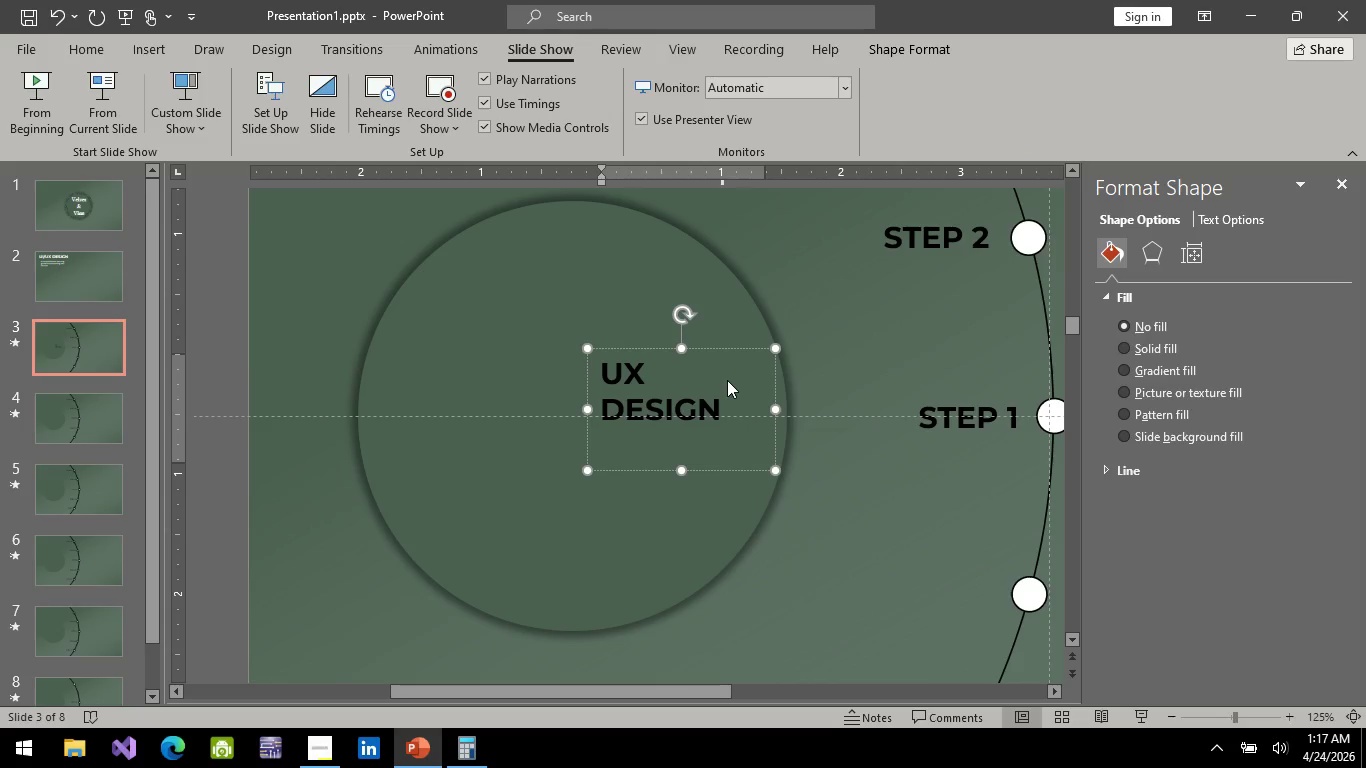 
key(0)
 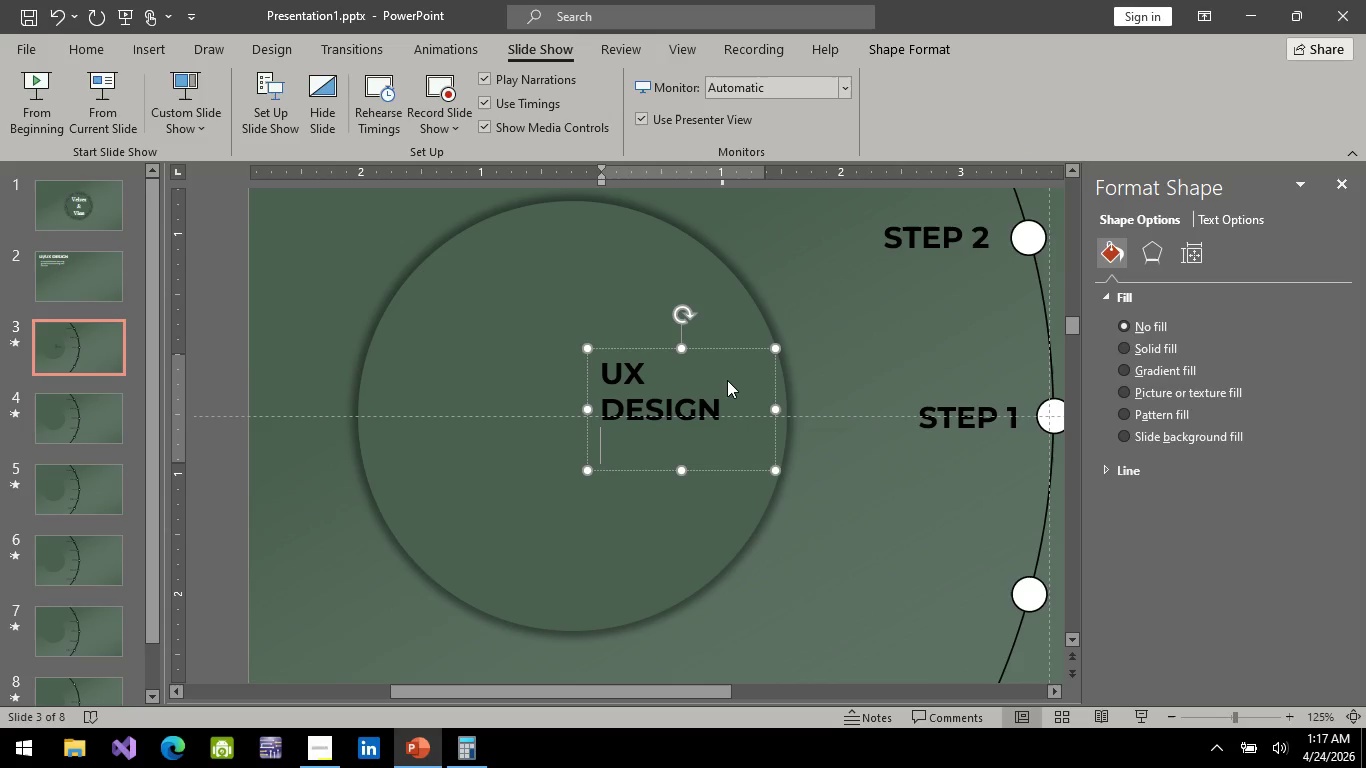 
key(Backspace)
 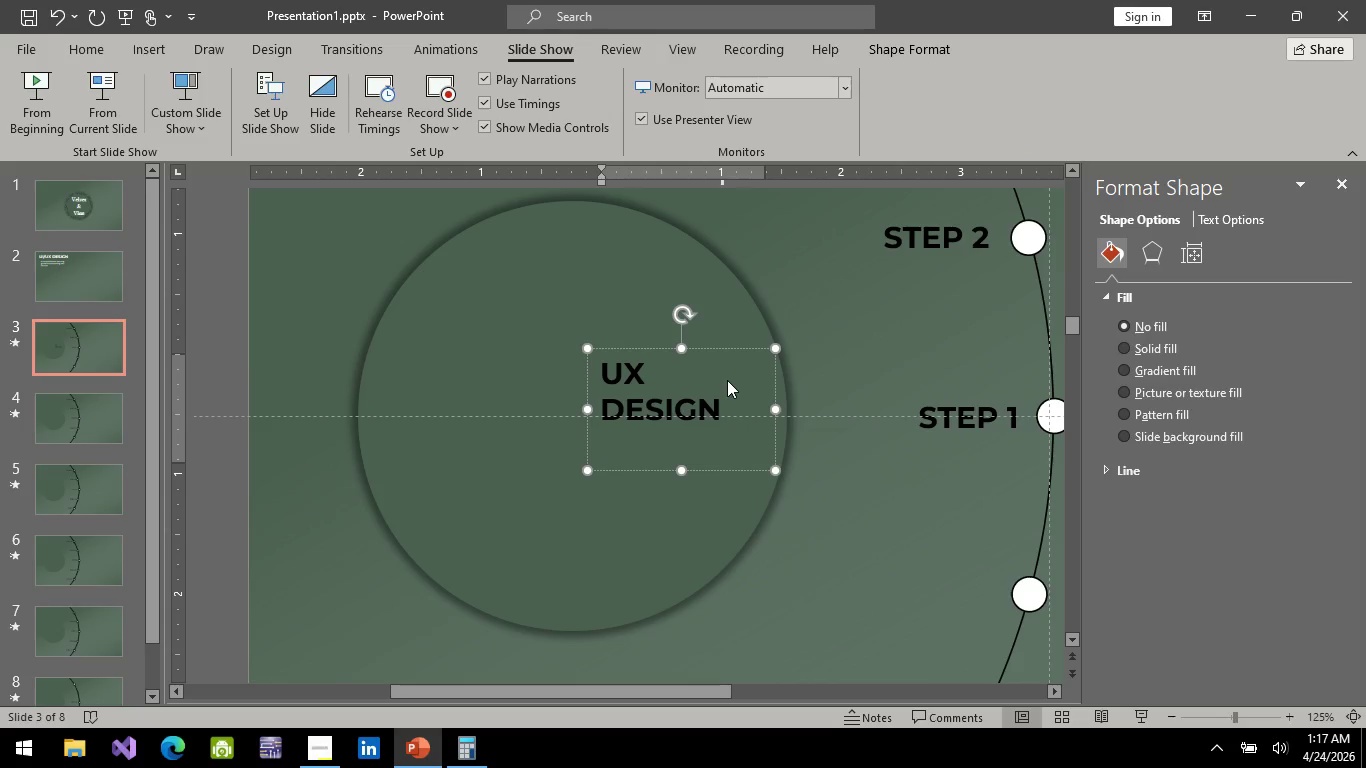 
key(Control+A)
 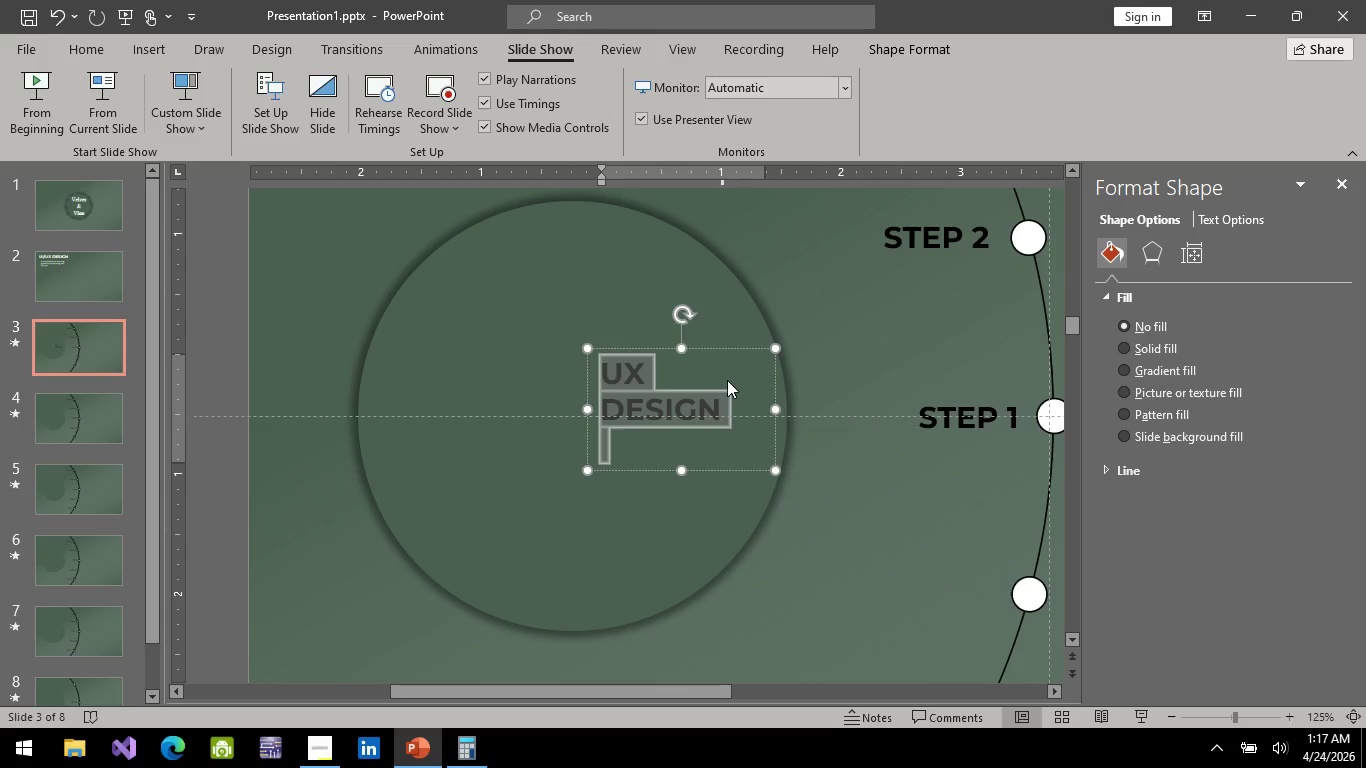 
type(01.)
 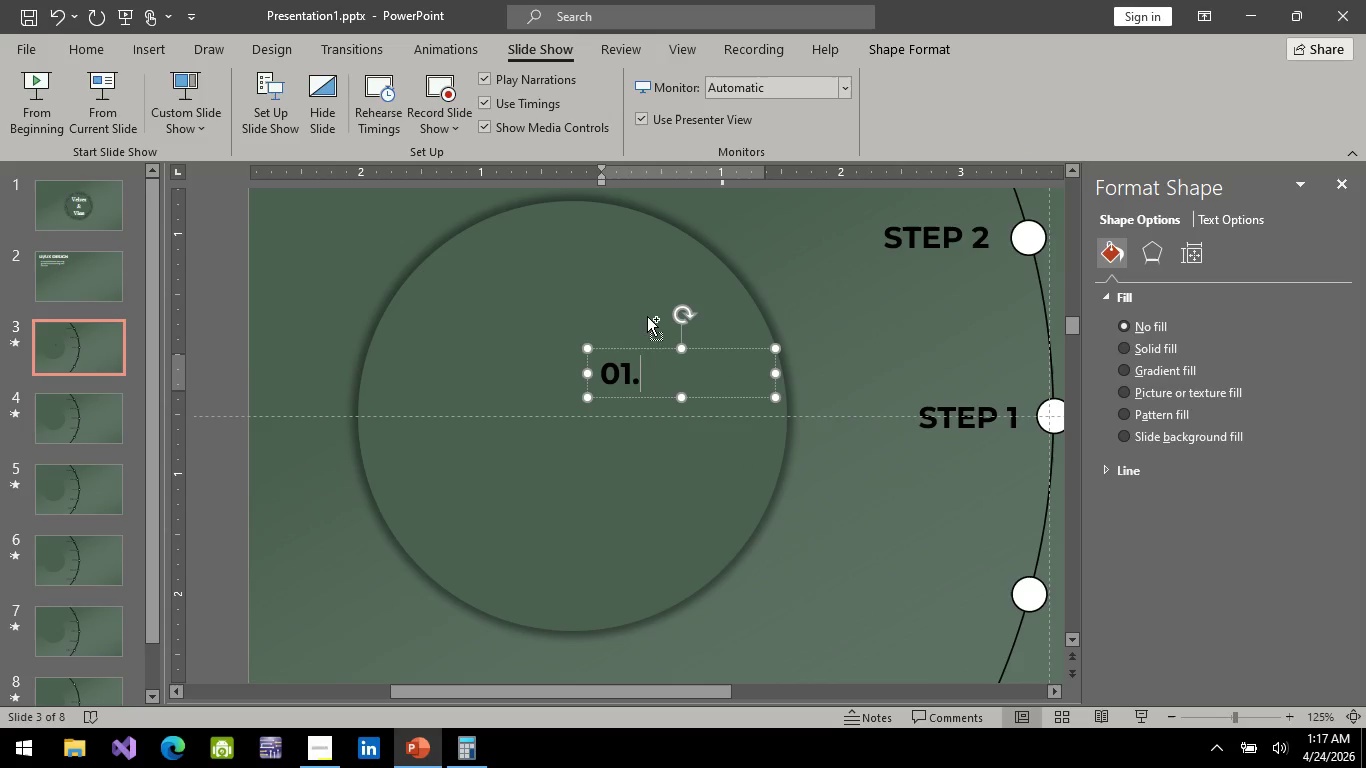 
key(Control+A)
 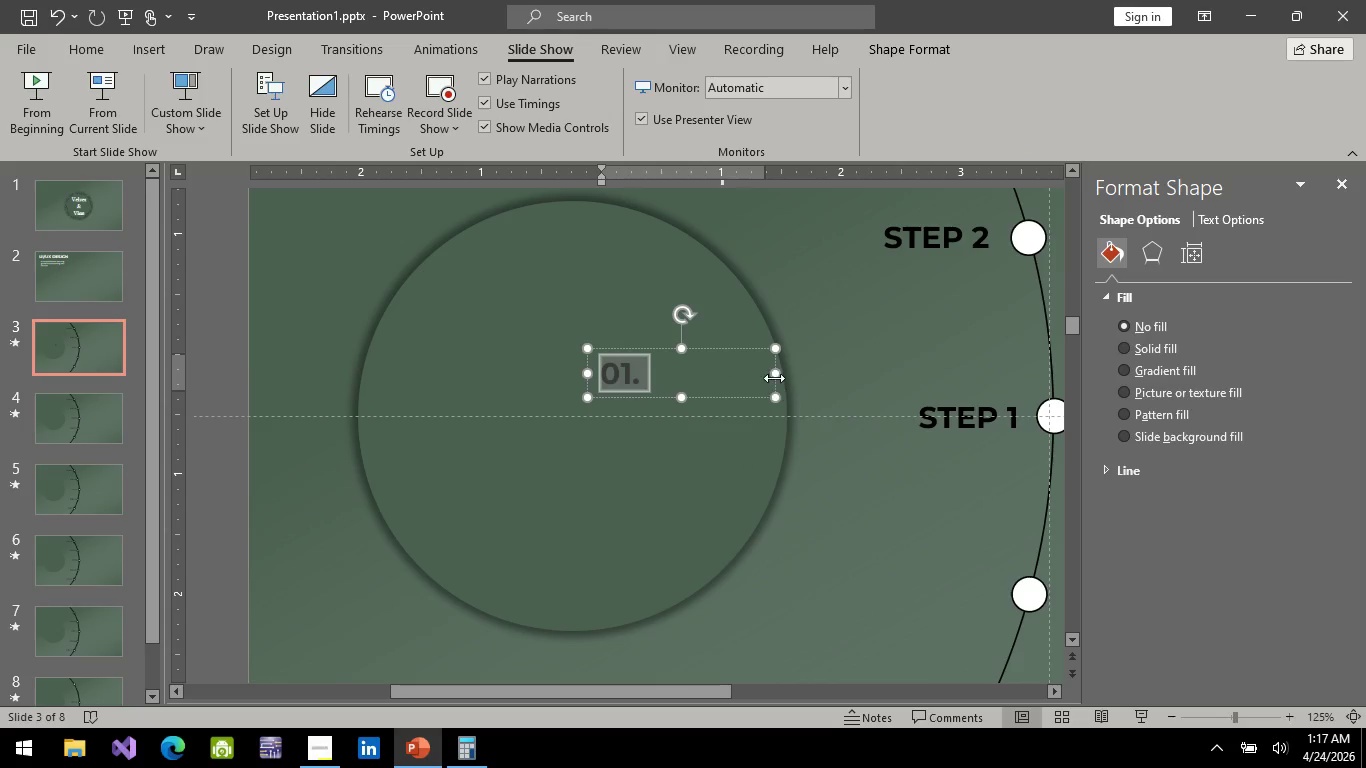 
left_click_drag(start_coordinate=[774, 378], to_coordinate=[663, 379])
 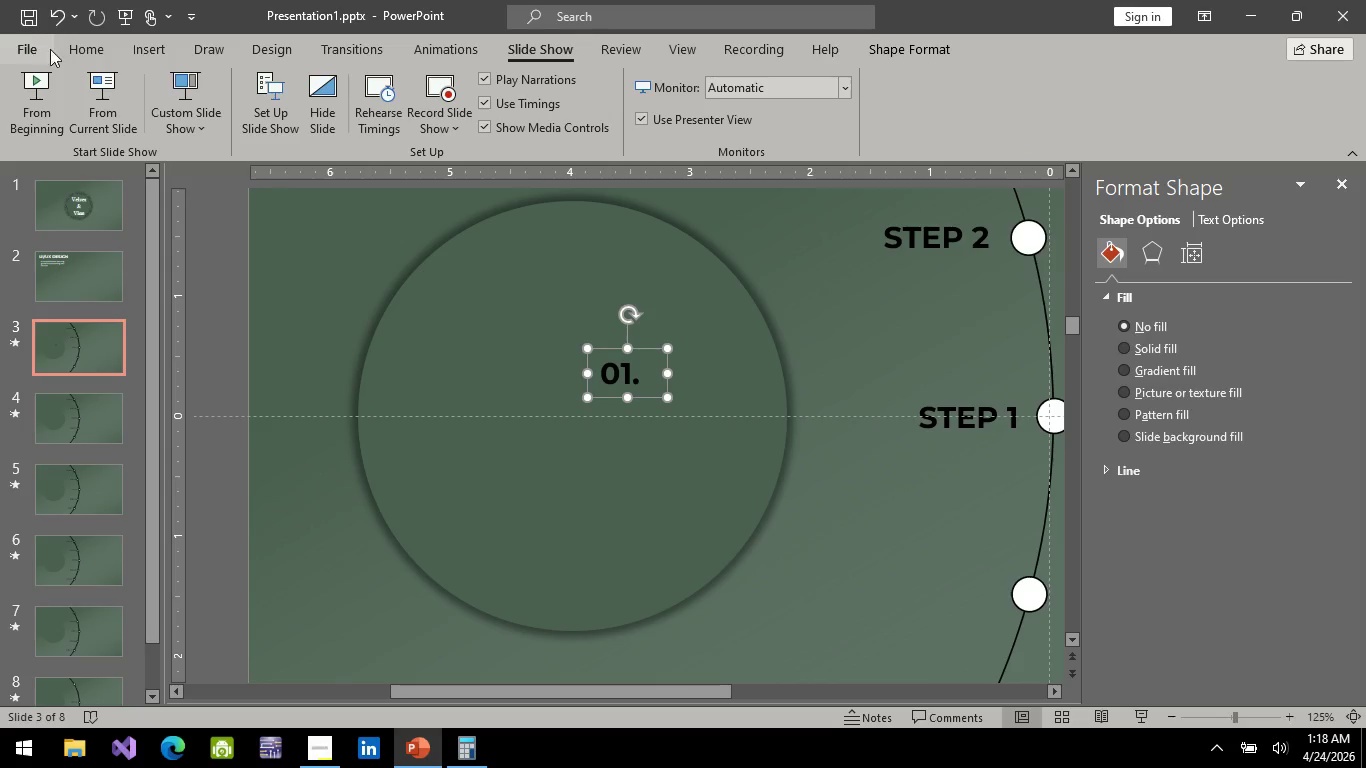 
left_click([69, 53])
 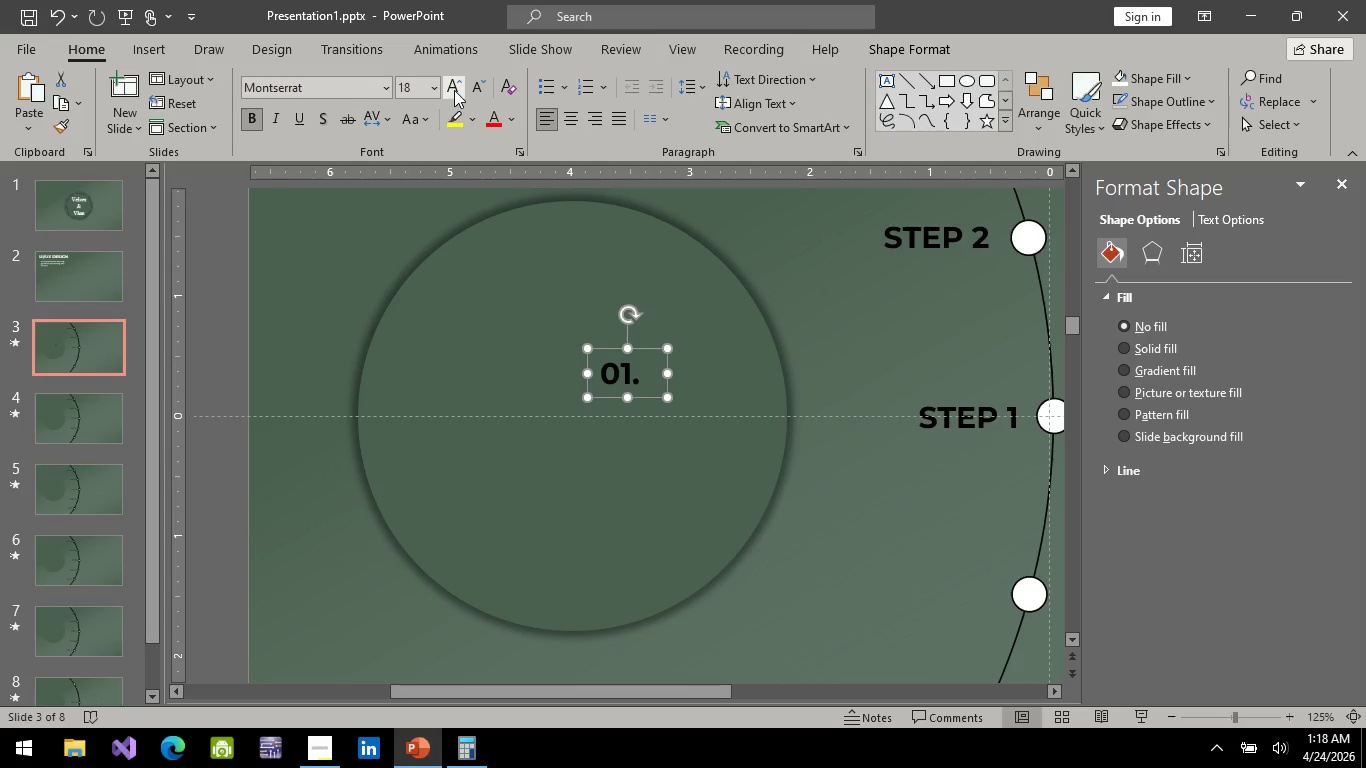 
double_click([454, 90])
 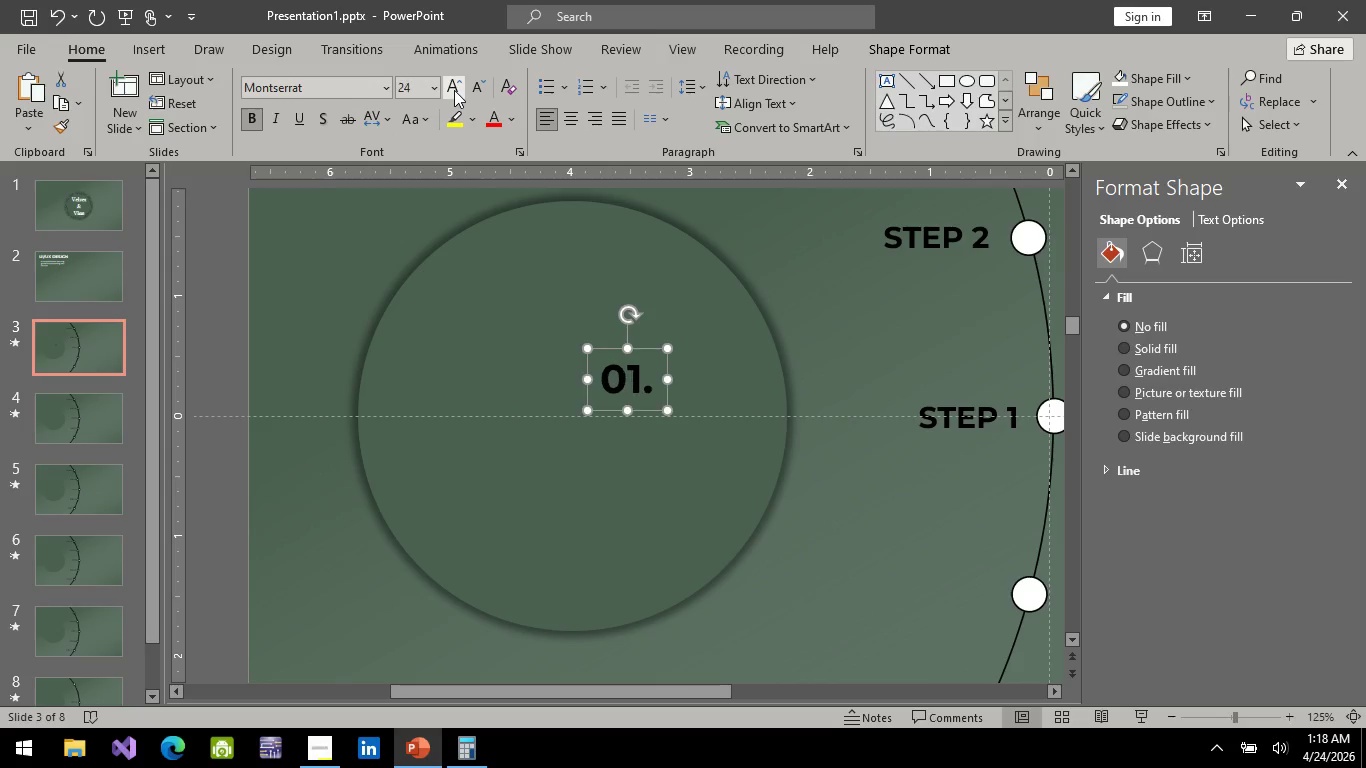 
triple_click([454, 90])
 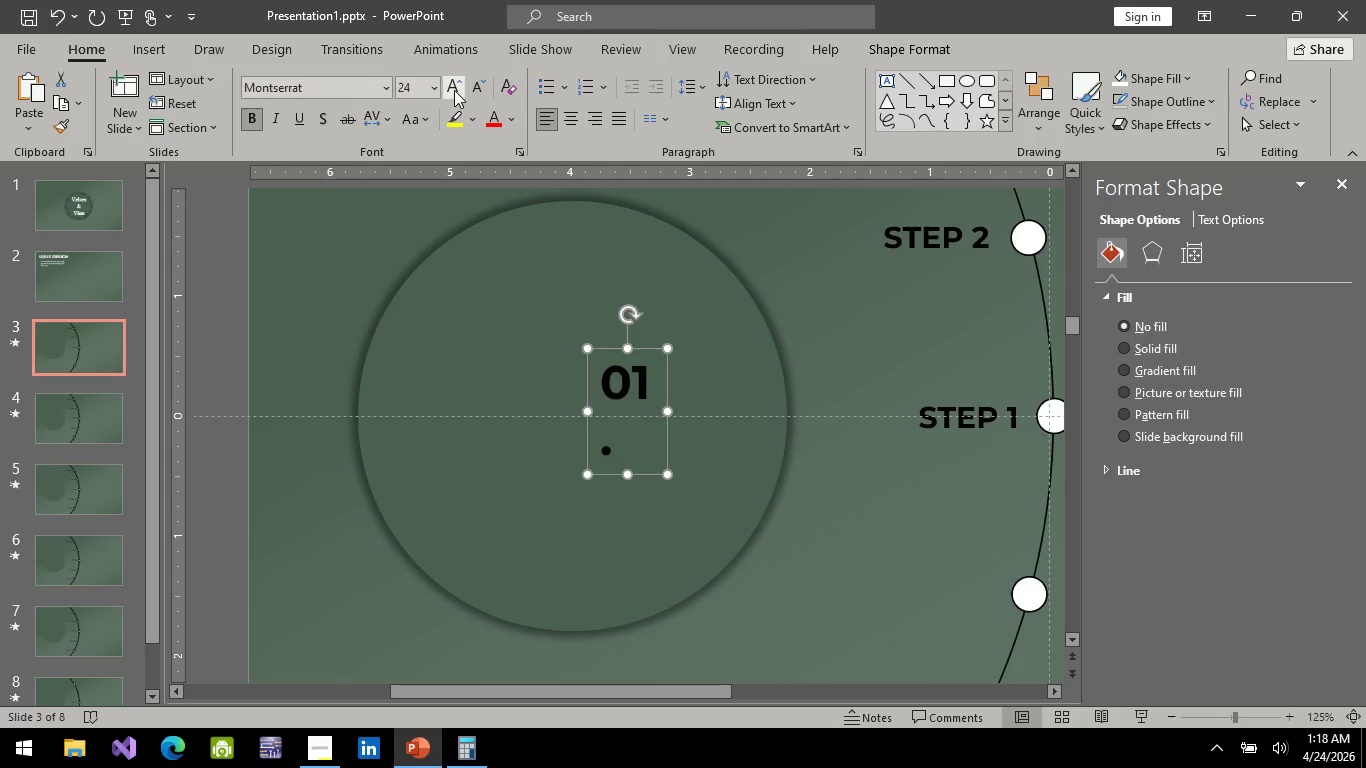 
triple_click([454, 90])
 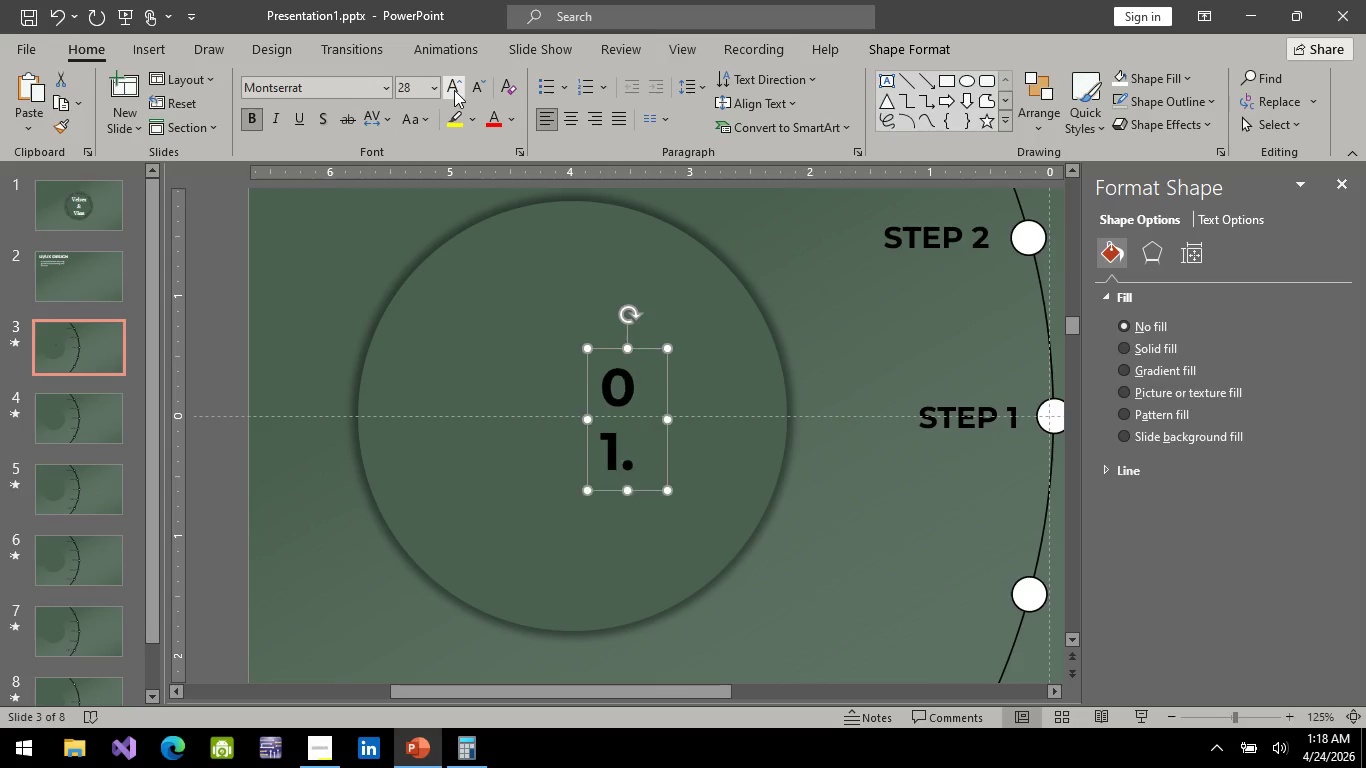 
triple_click([454, 90])
 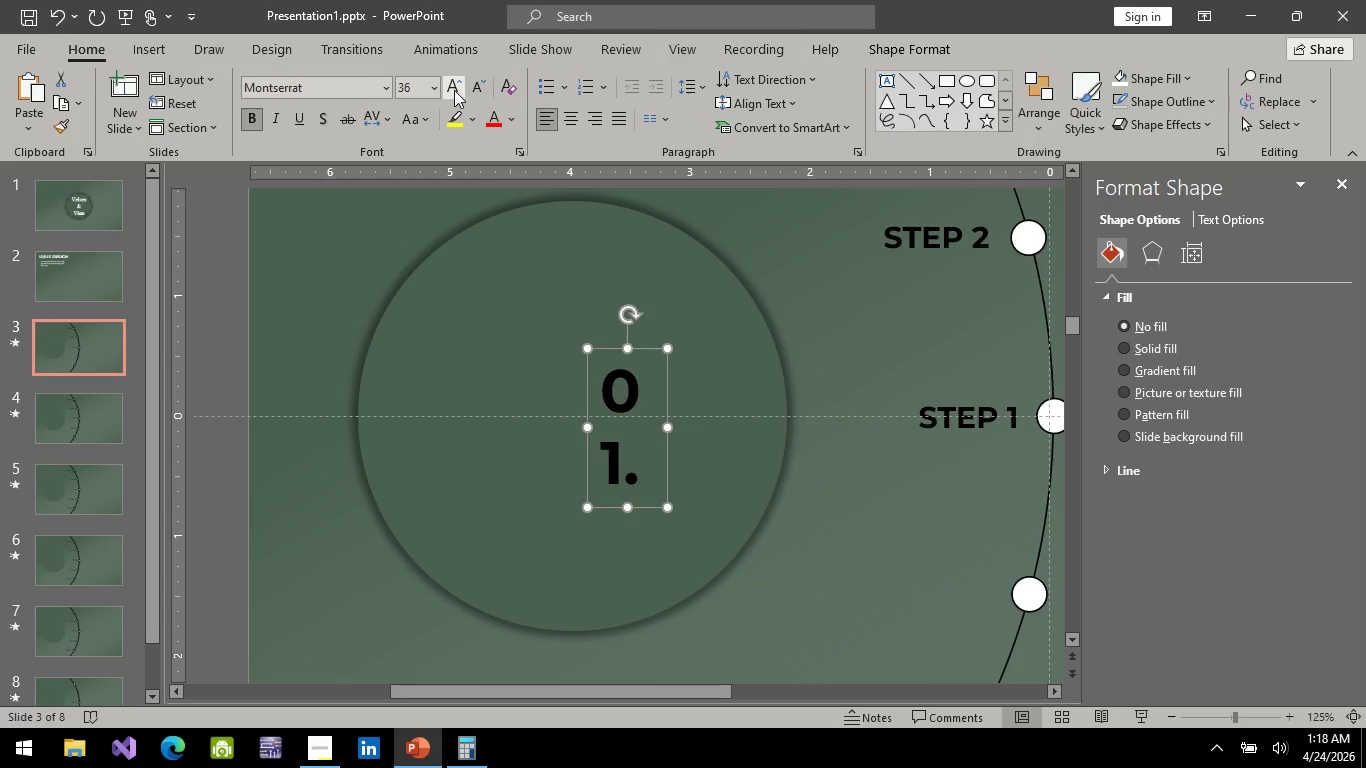 
triple_click([454, 90])
 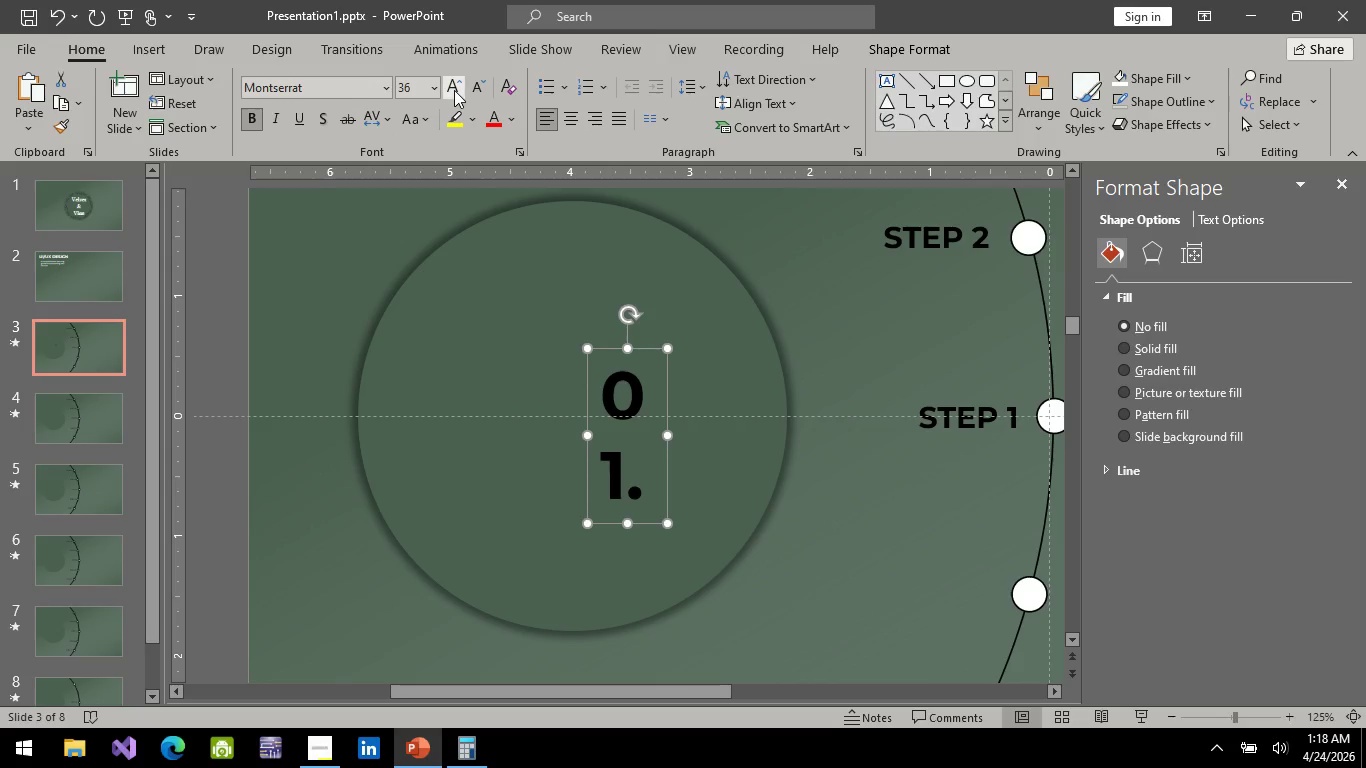 
triple_click([454, 90])
 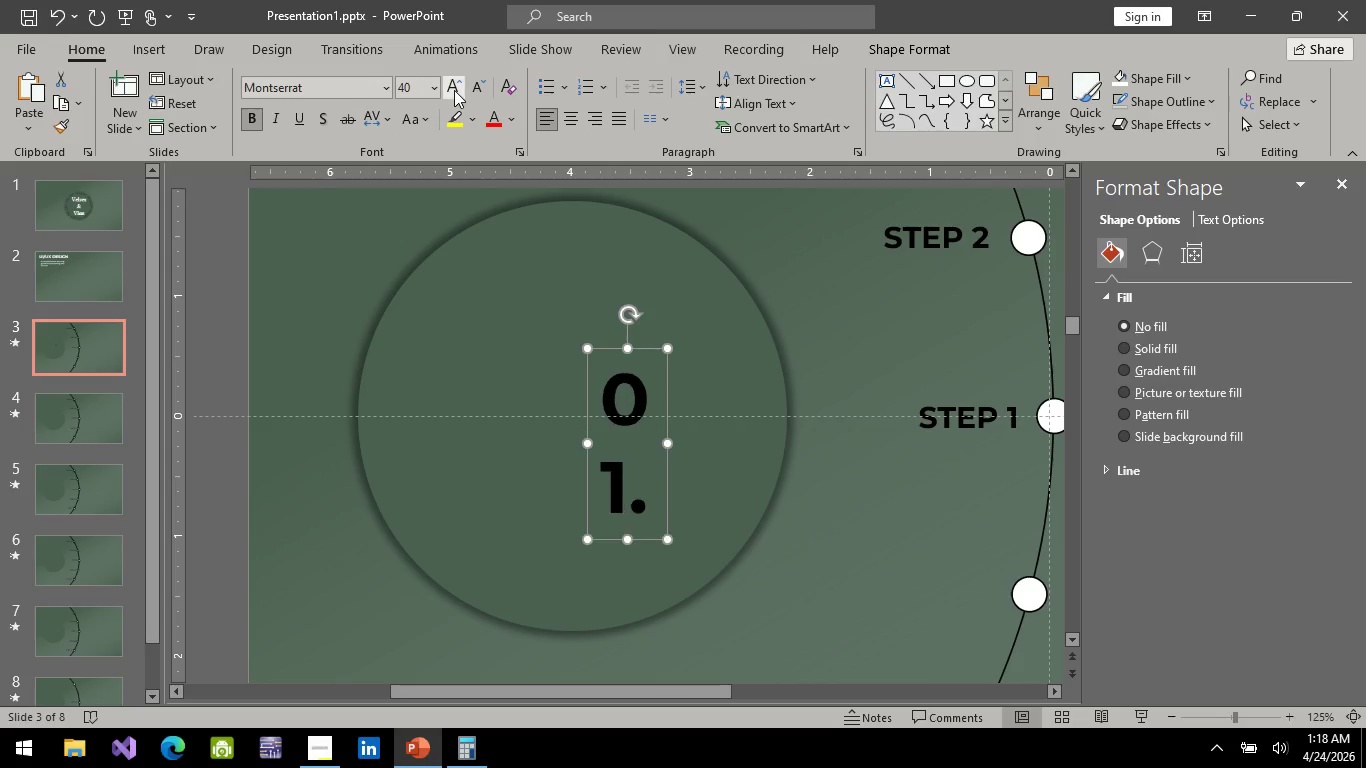 
triple_click([454, 90])
 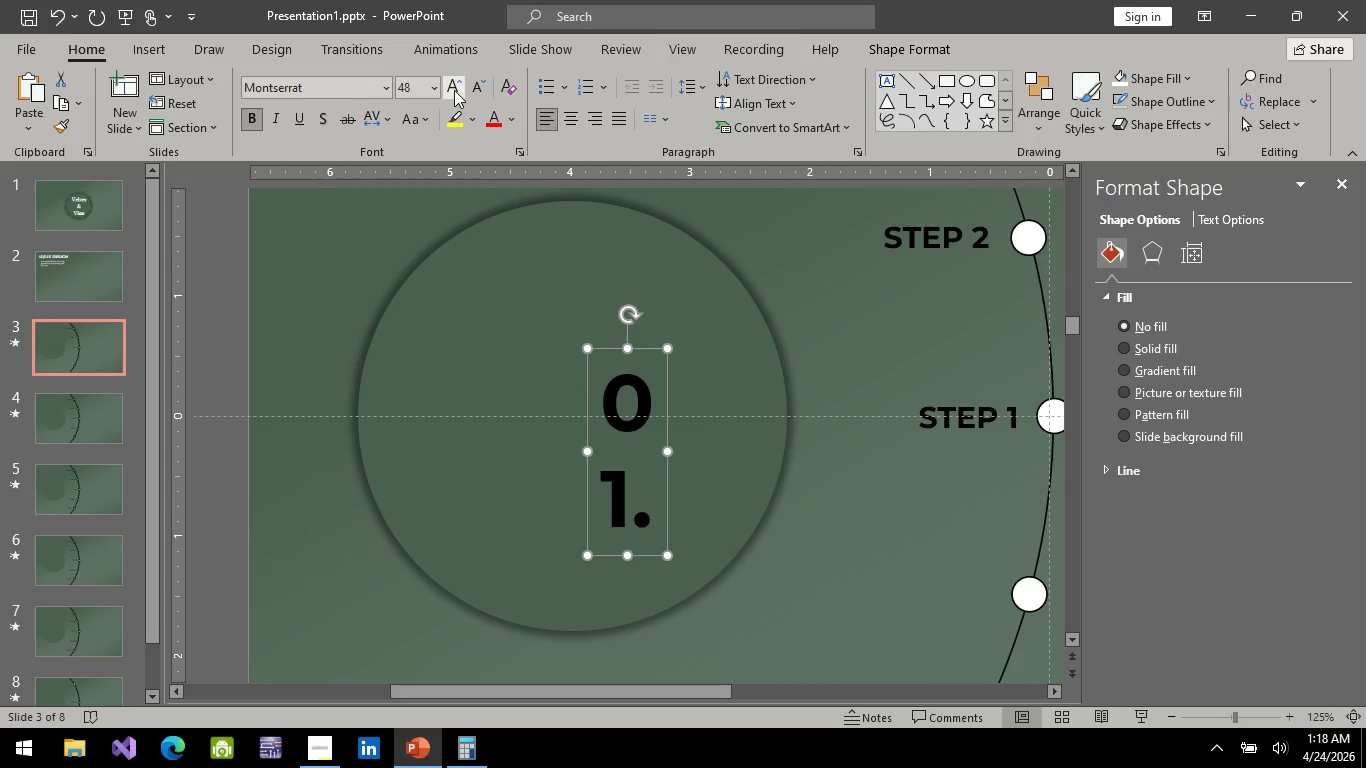 
triple_click([454, 90])
 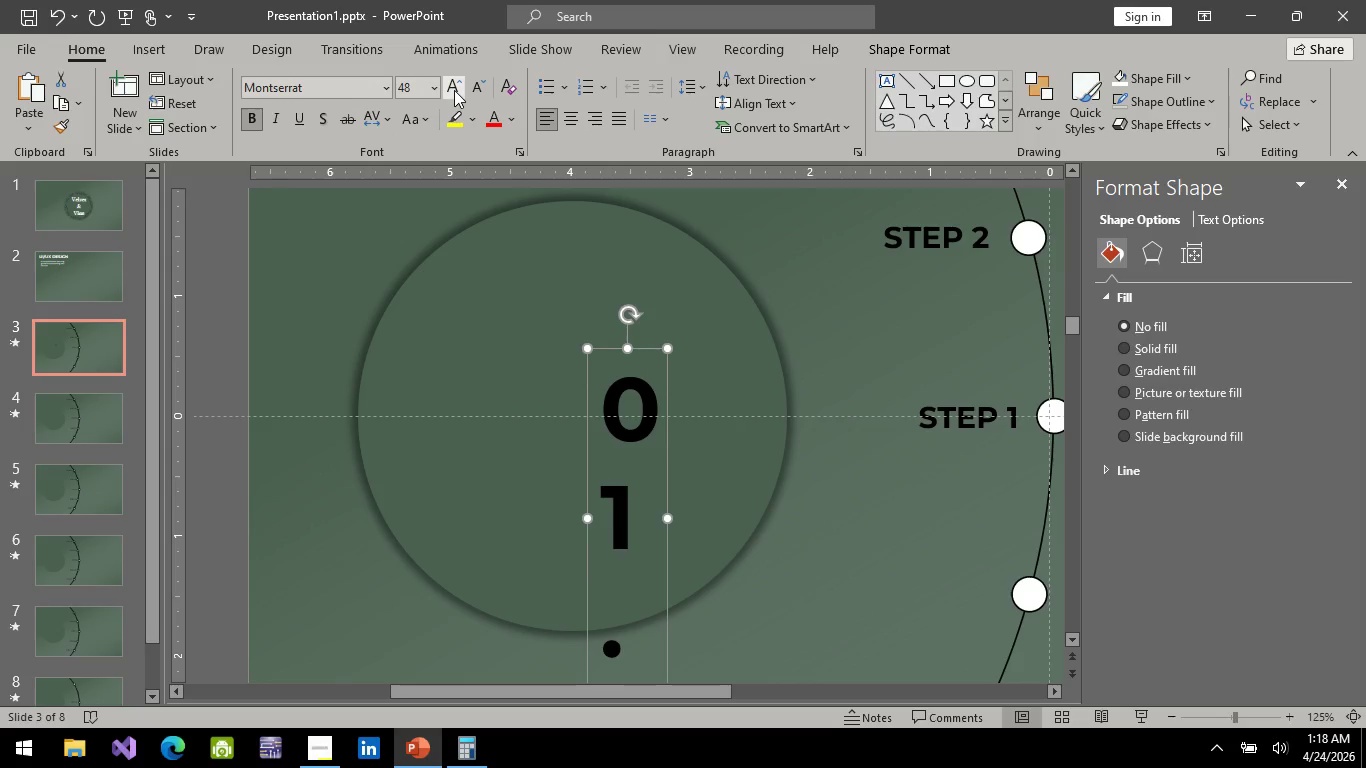 
triple_click([454, 90])
 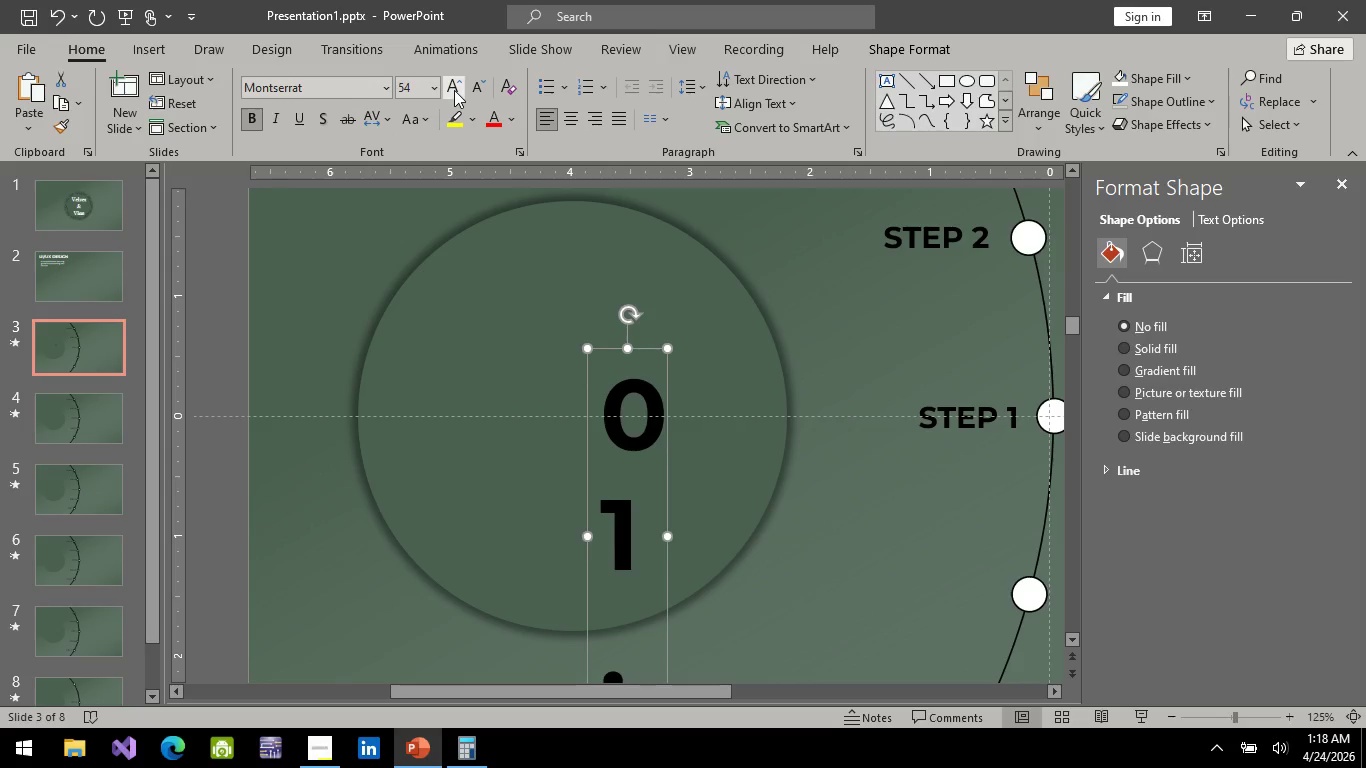 
triple_click([454, 90])
 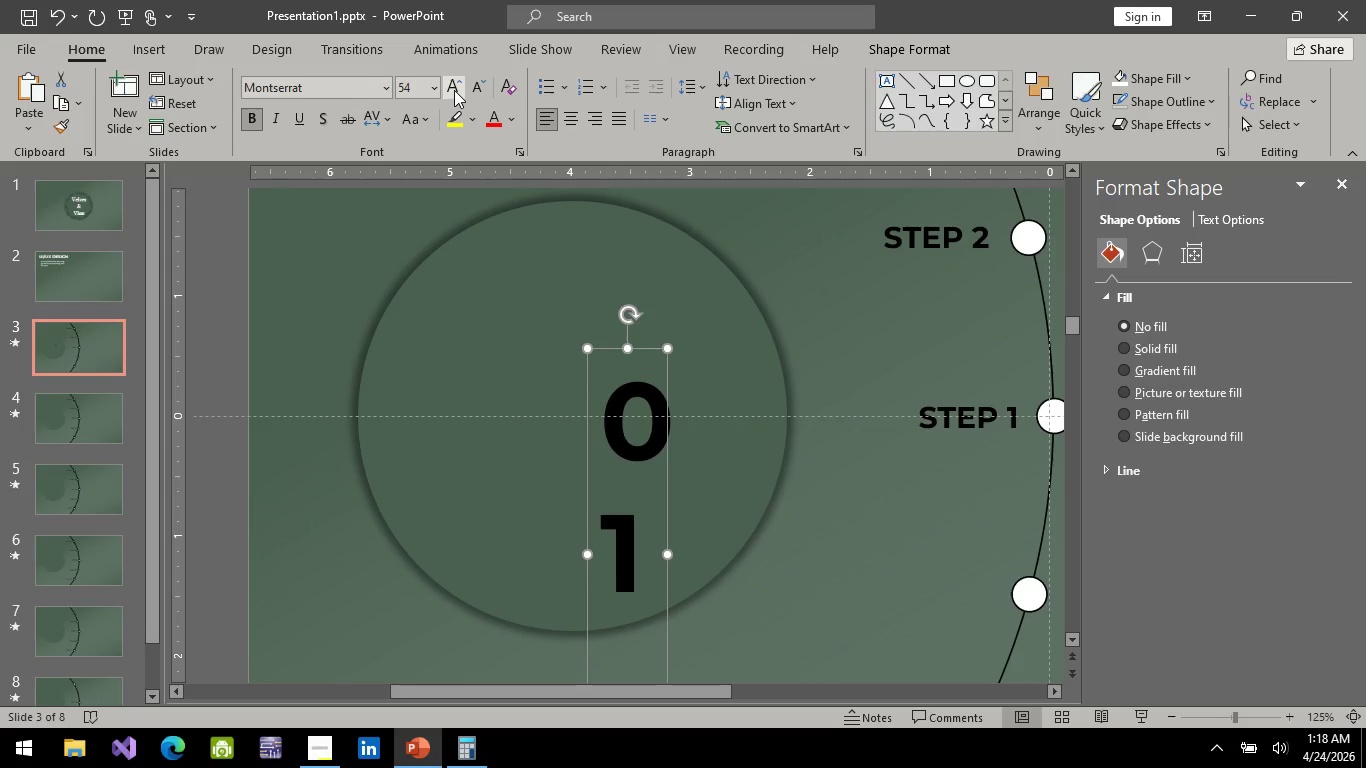 
triple_click([454, 90])
 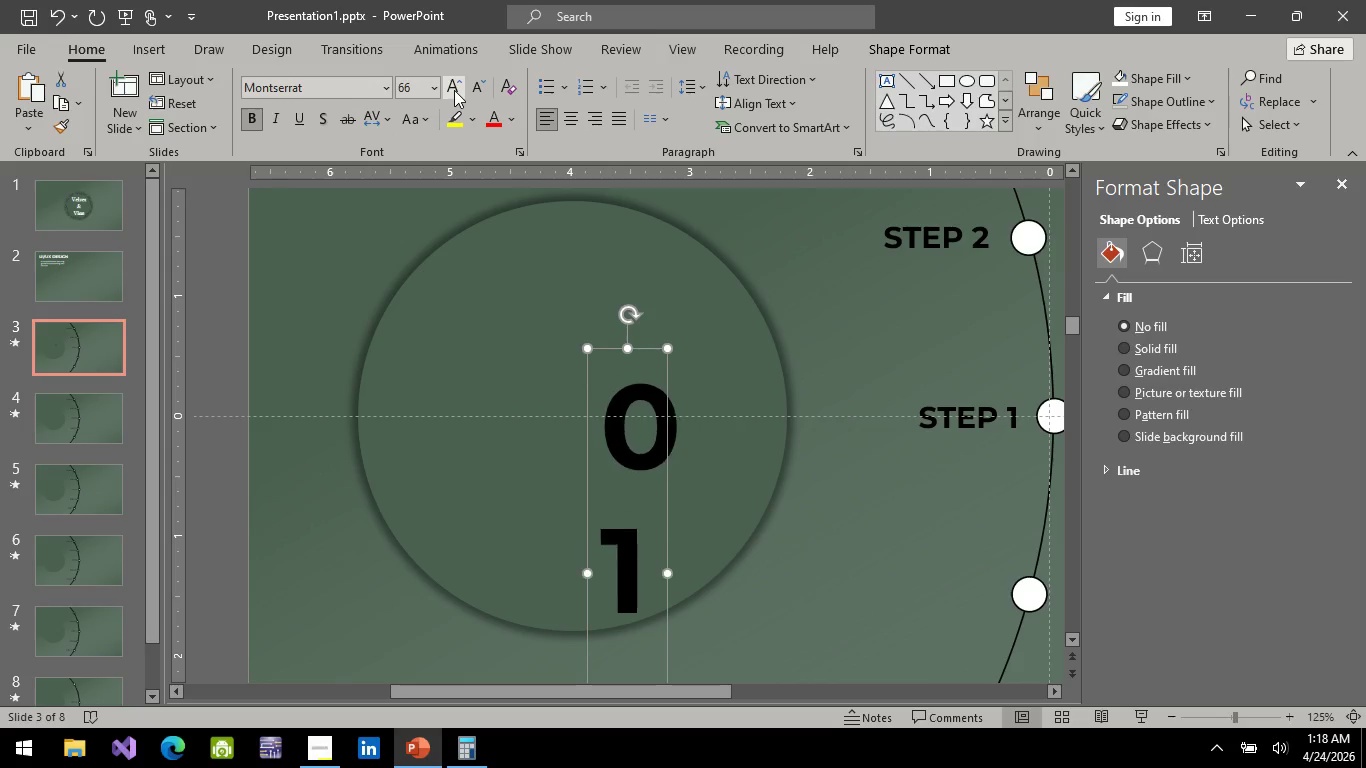 
triple_click([454, 90])
 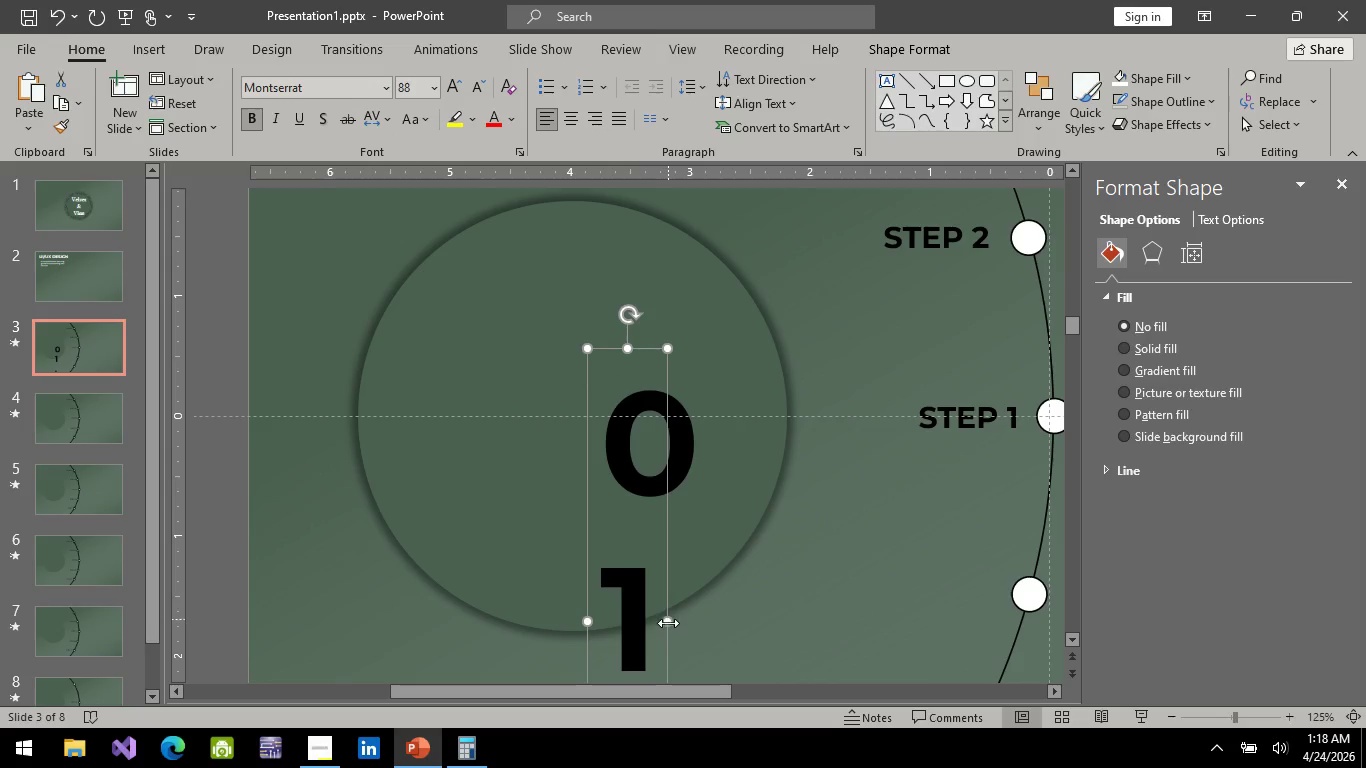 
left_click_drag(start_coordinate=[668, 620], to_coordinate=[805, 627])
 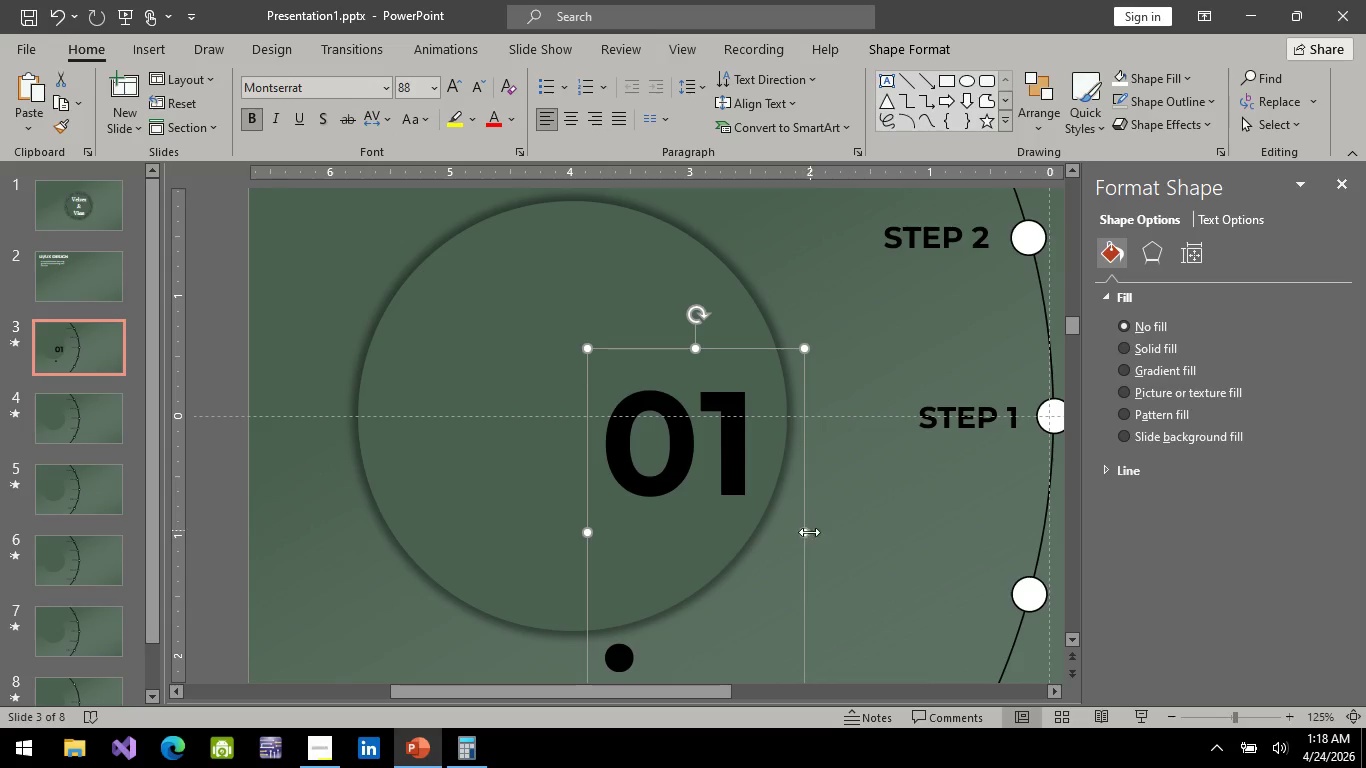 
left_click_drag(start_coordinate=[807, 536], to_coordinate=[881, 540])
 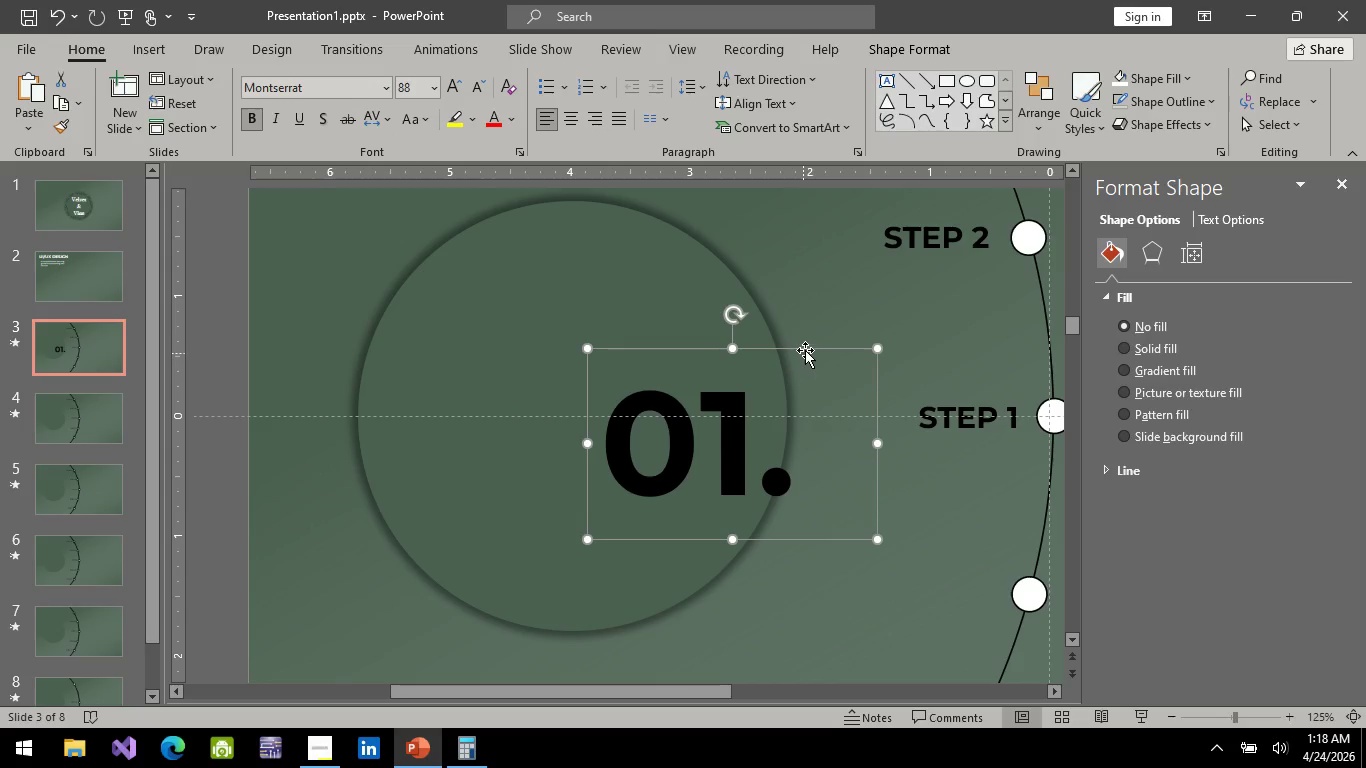 
left_click_drag(start_coordinate=[806, 349], to_coordinate=[681, 309])
 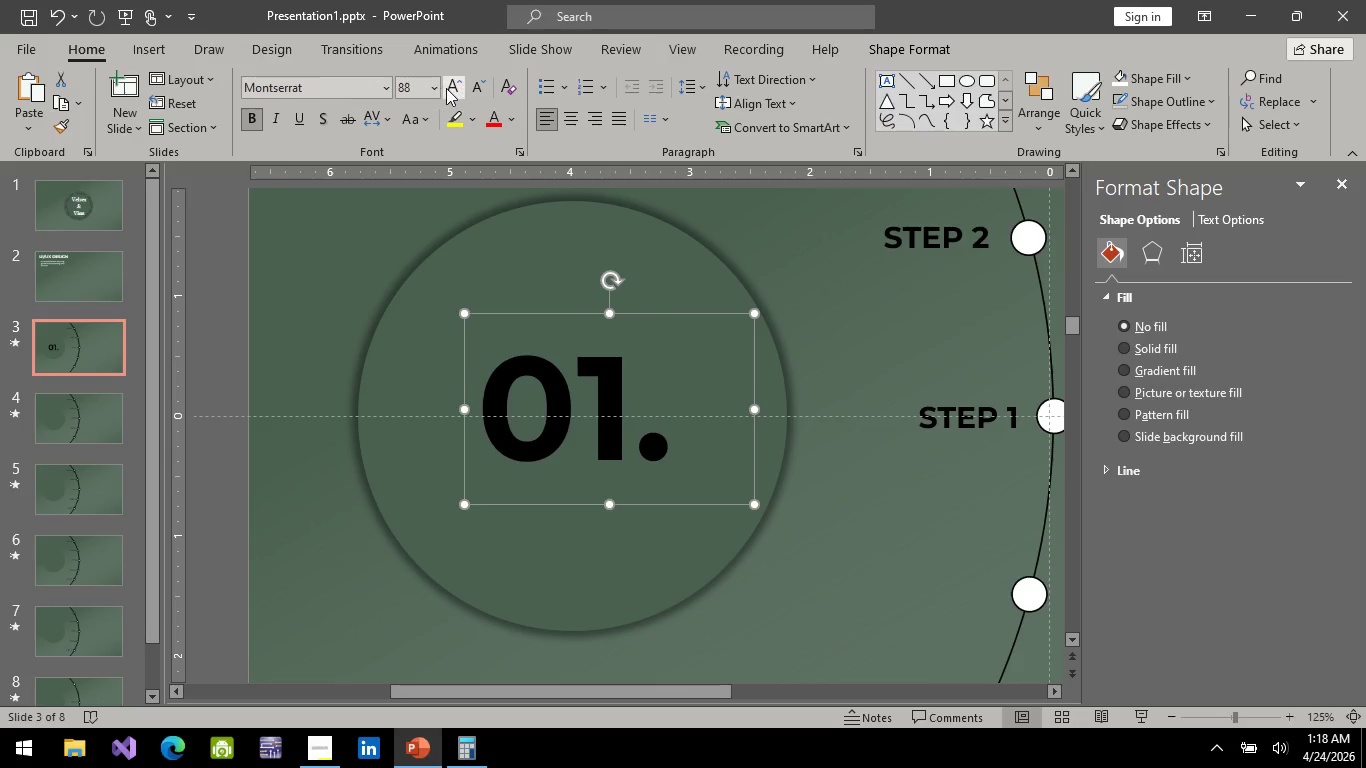 
double_click([446, 88])
 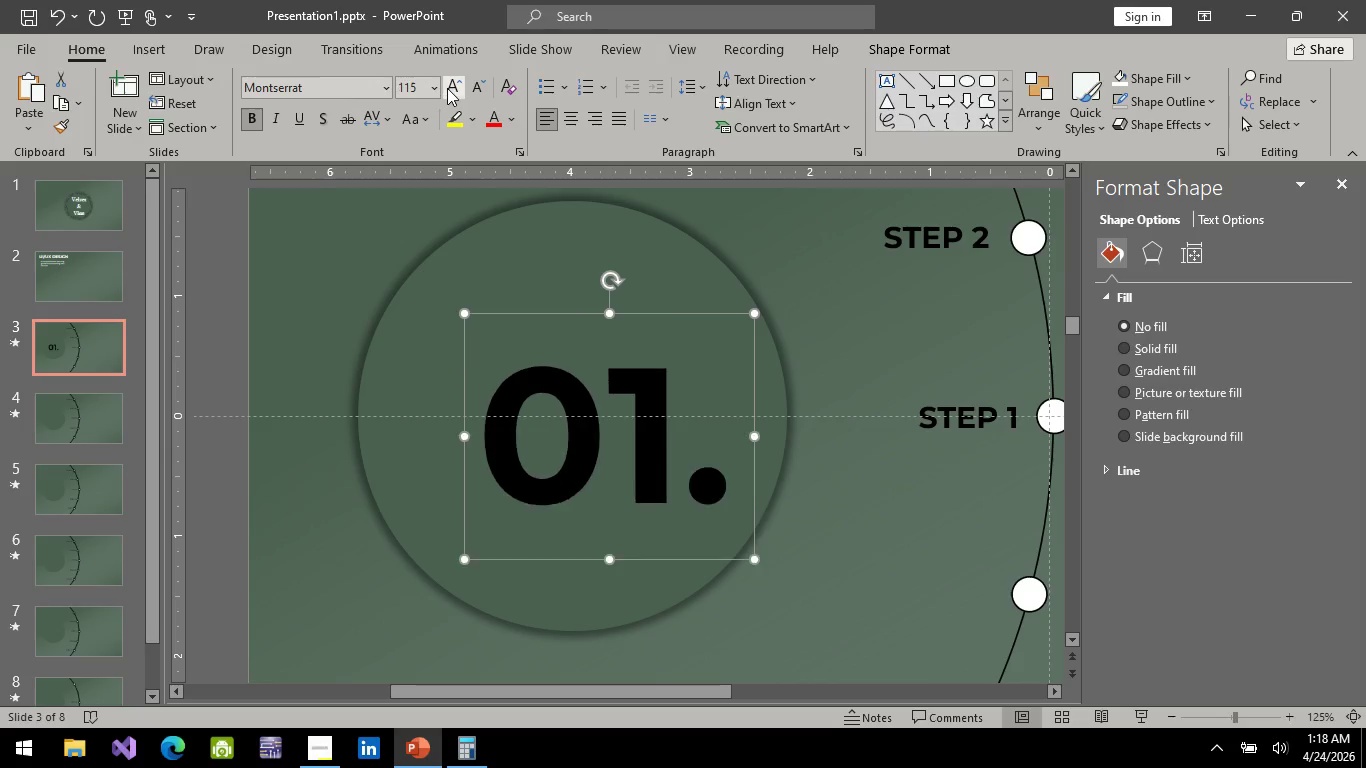 
triple_click([447, 88])
 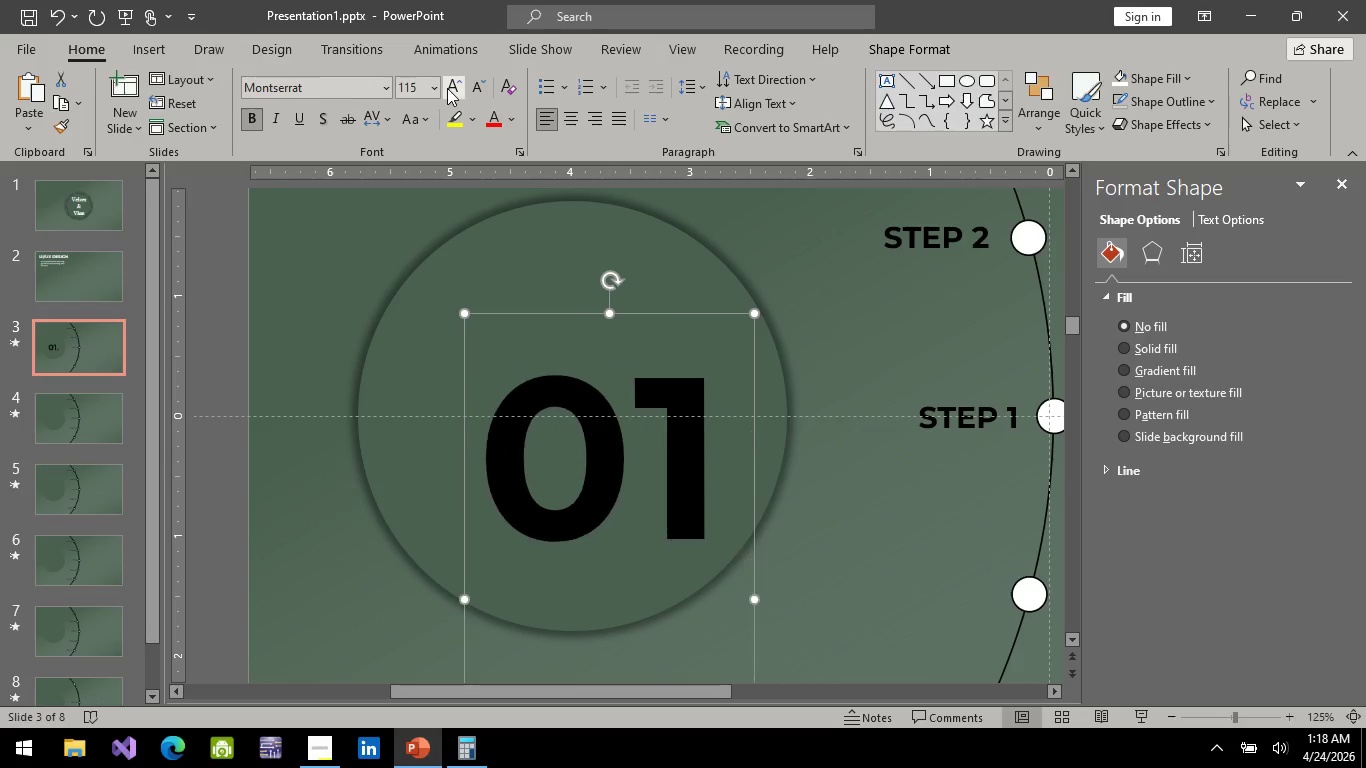 
triple_click([447, 88])
 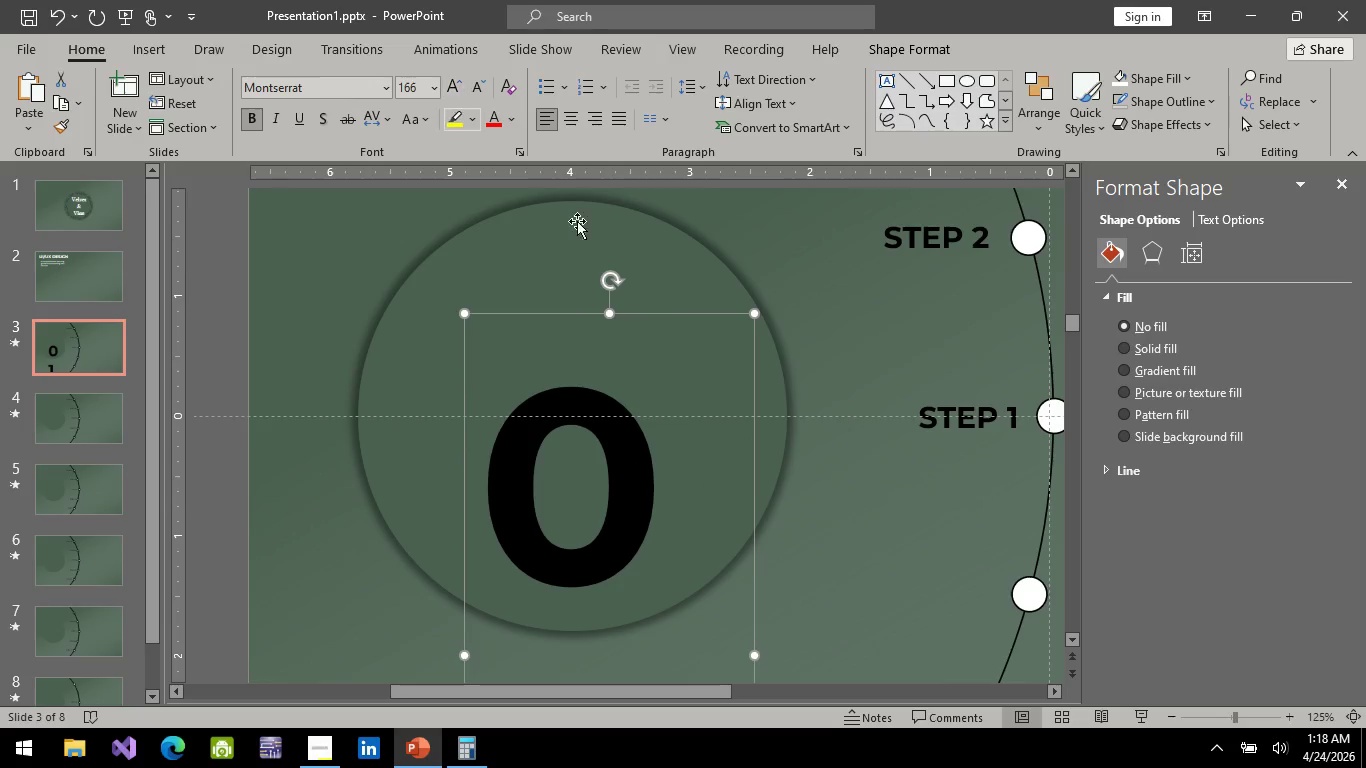 
scroll: coordinate [790, 381], scroll_direction: down, amount: 4.0
 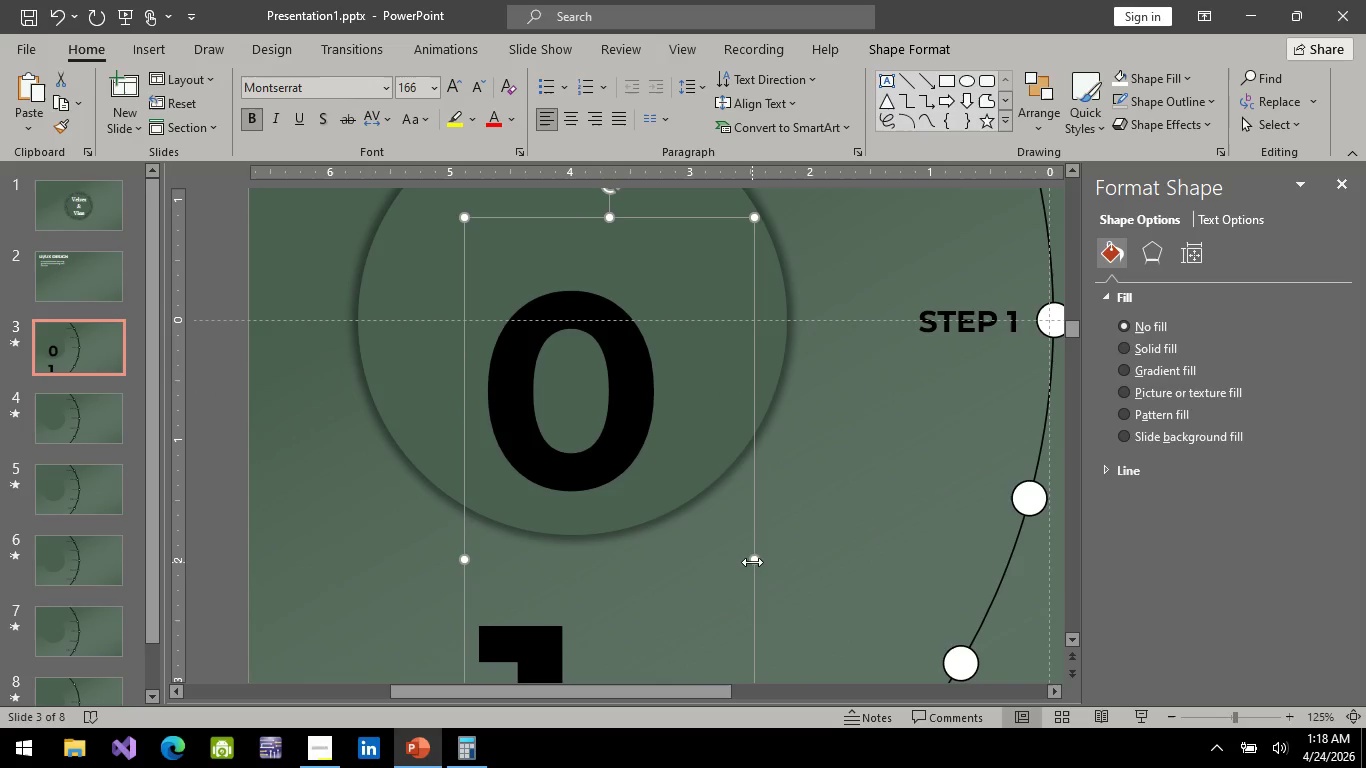 
left_click_drag(start_coordinate=[752, 562], to_coordinate=[851, 570])
 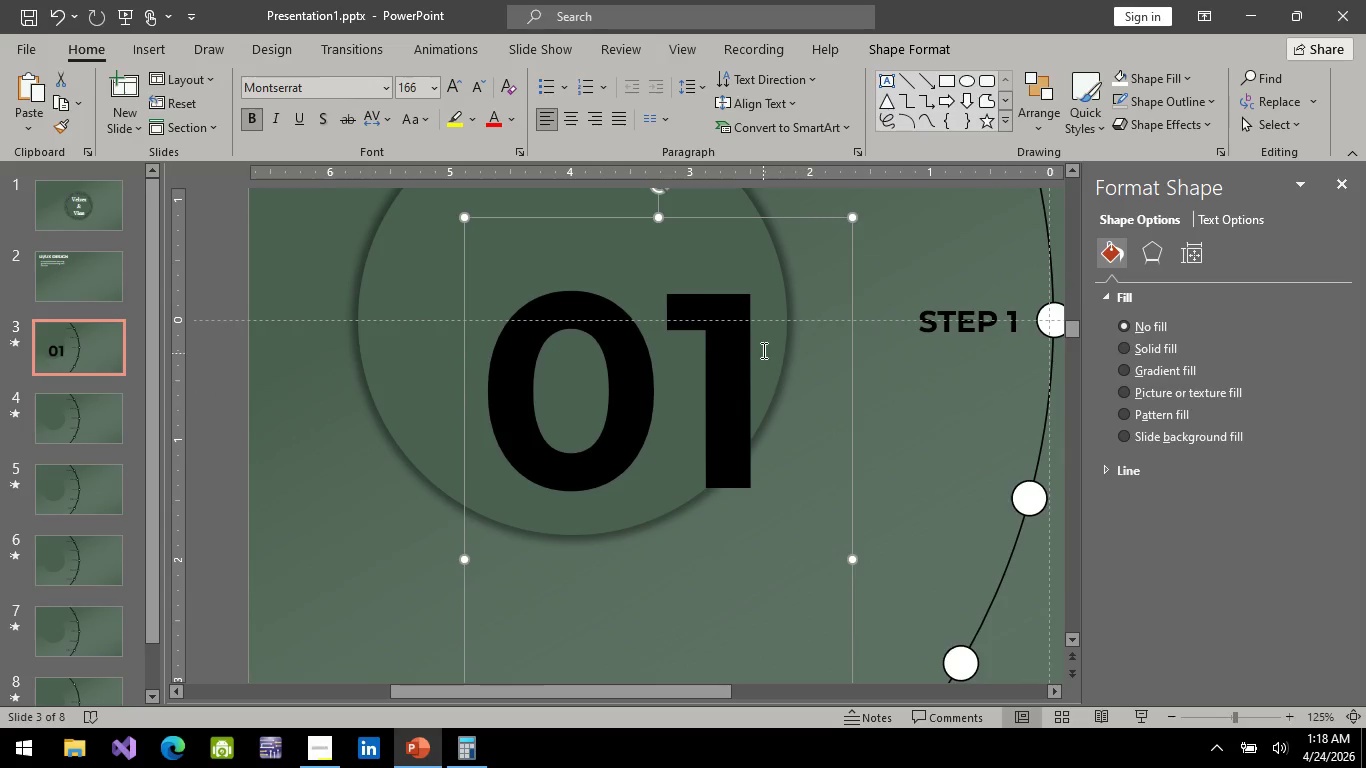 
scroll: coordinate [763, 341], scroll_direction: up, amount: 2.0
 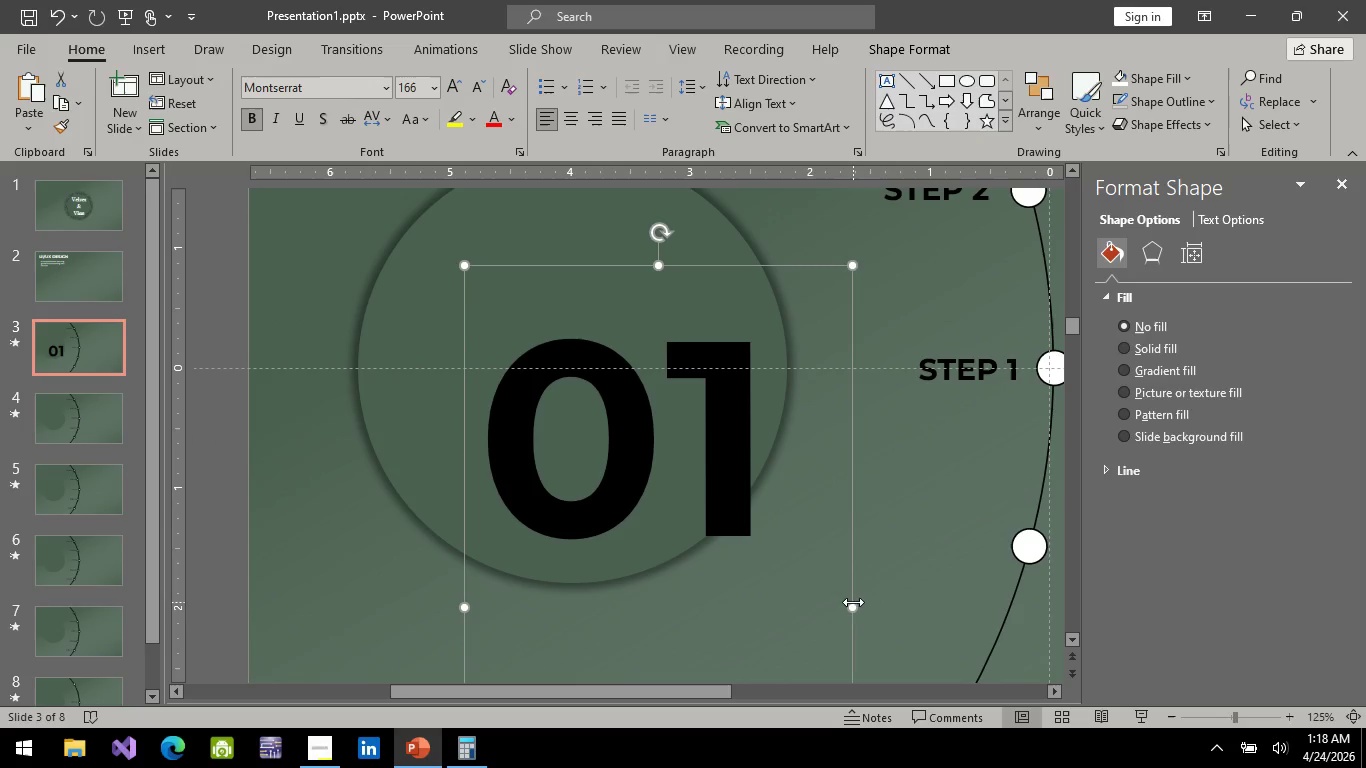 
left_click_drag(start_coordinate=[855, 606], to_coordinate=[901, 611])
 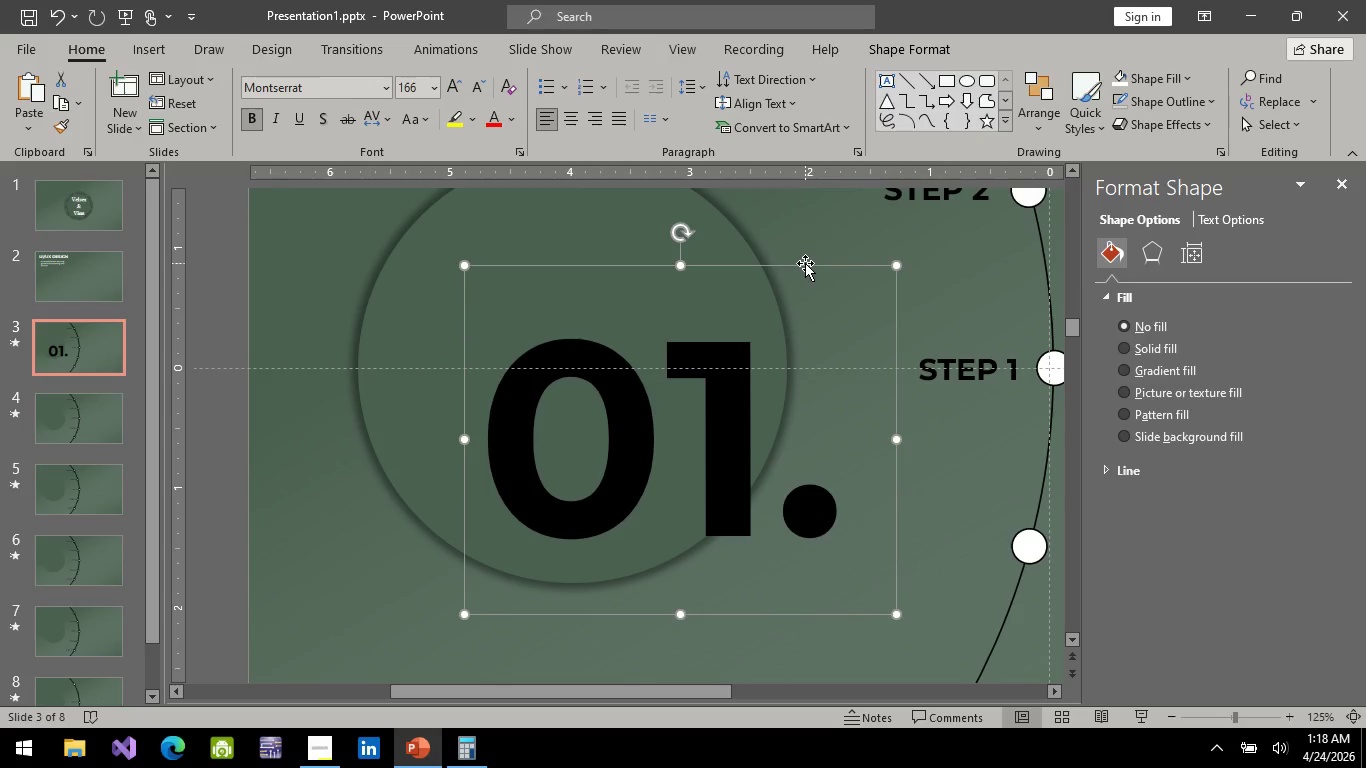 
left_click_drag(start_coordinate=[805, 263], to_coordinate=[719, 187])
 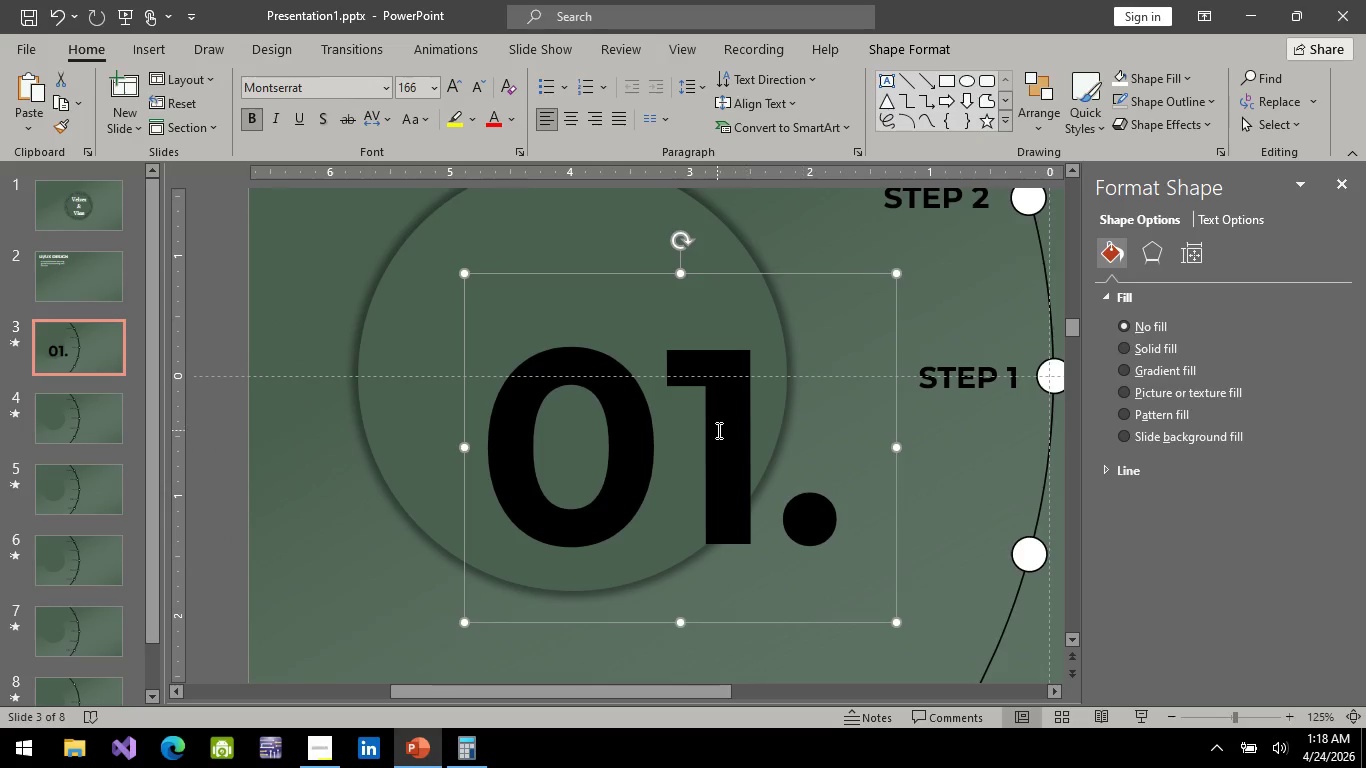 
scroll: coordinate [717, 430], scroll_direction: up, amount: 3.0
 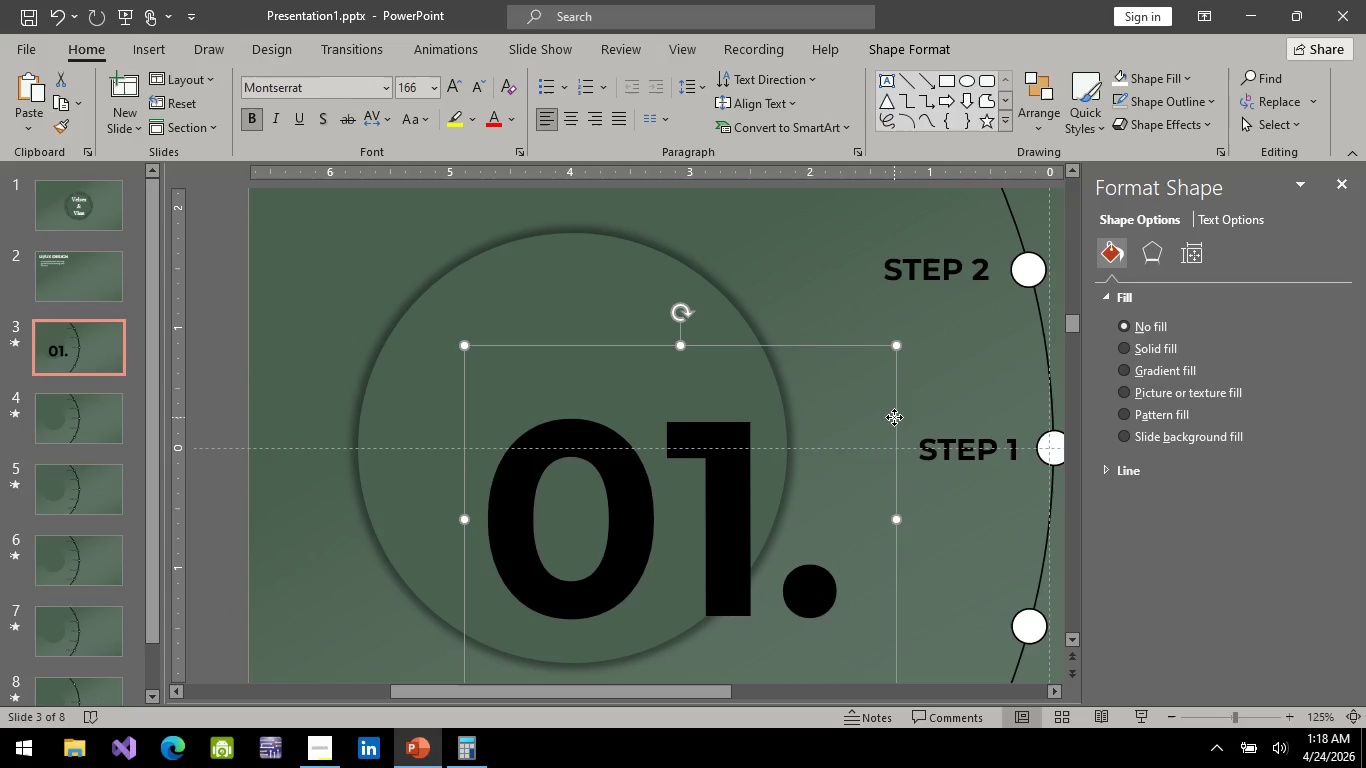 
left_click([894, 417])
 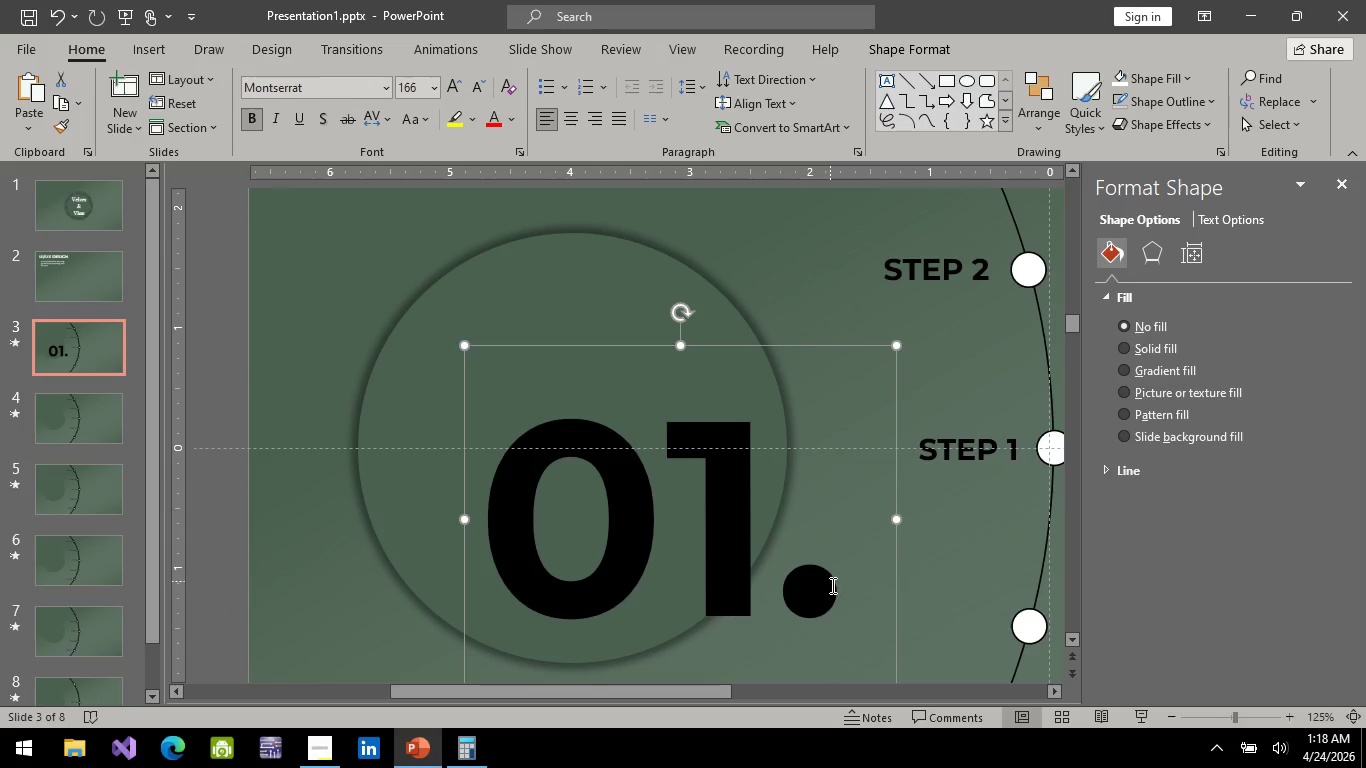 
left_click([831, 585])
 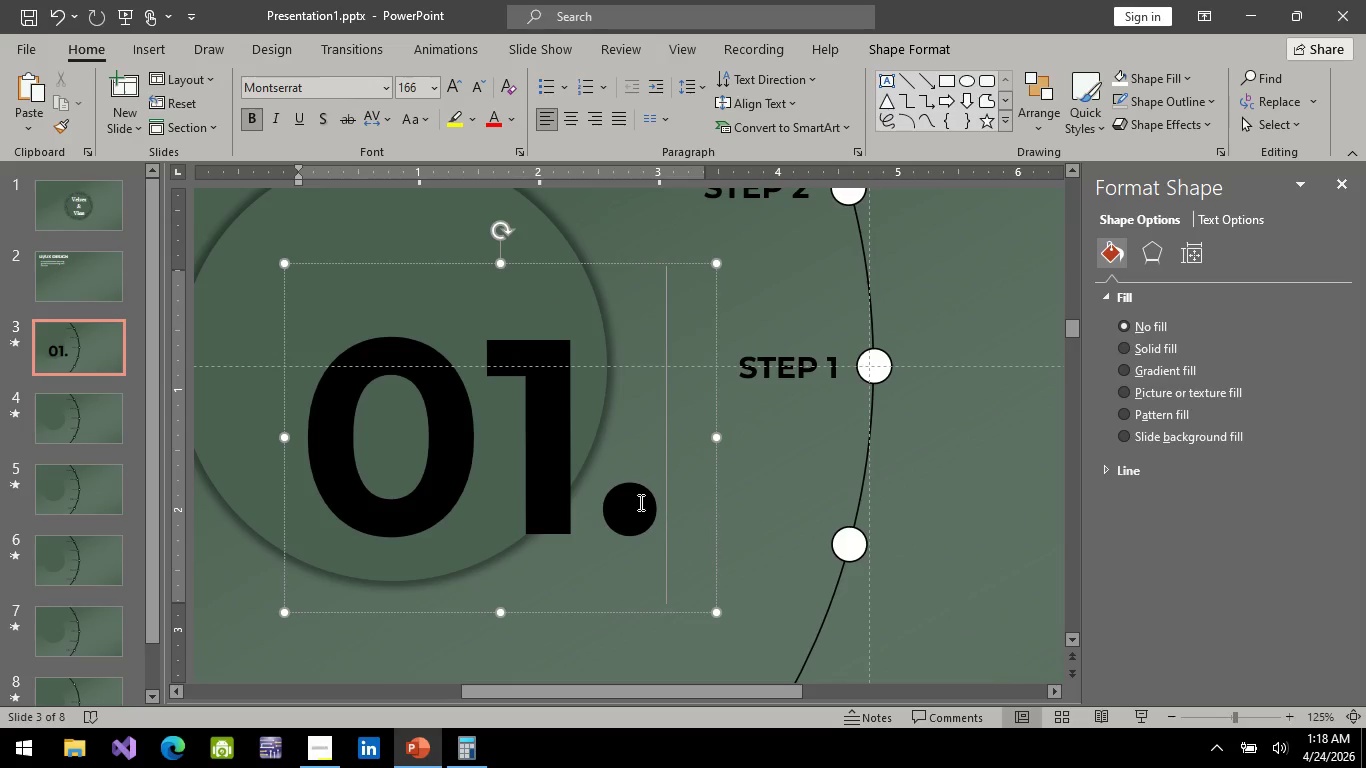 
left_click([638, 502])
 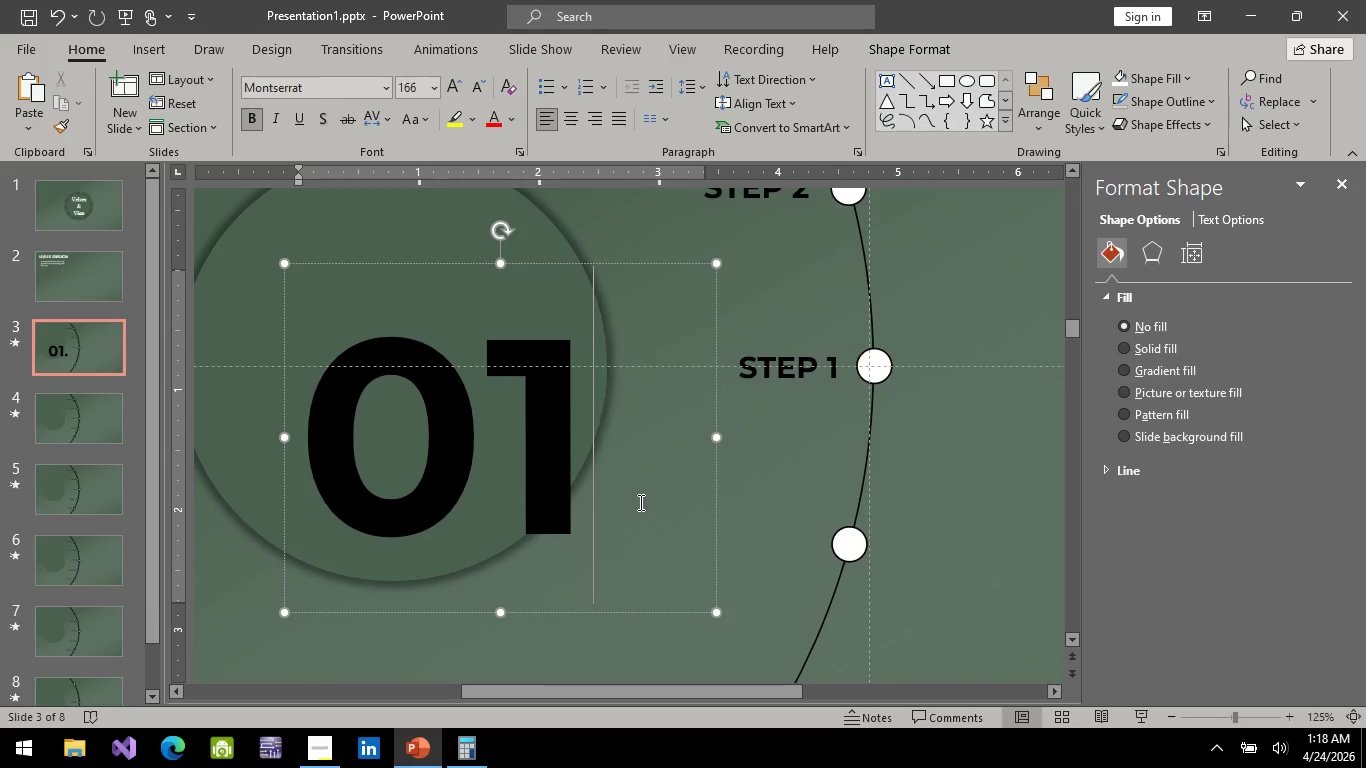 
key(Backspace)
 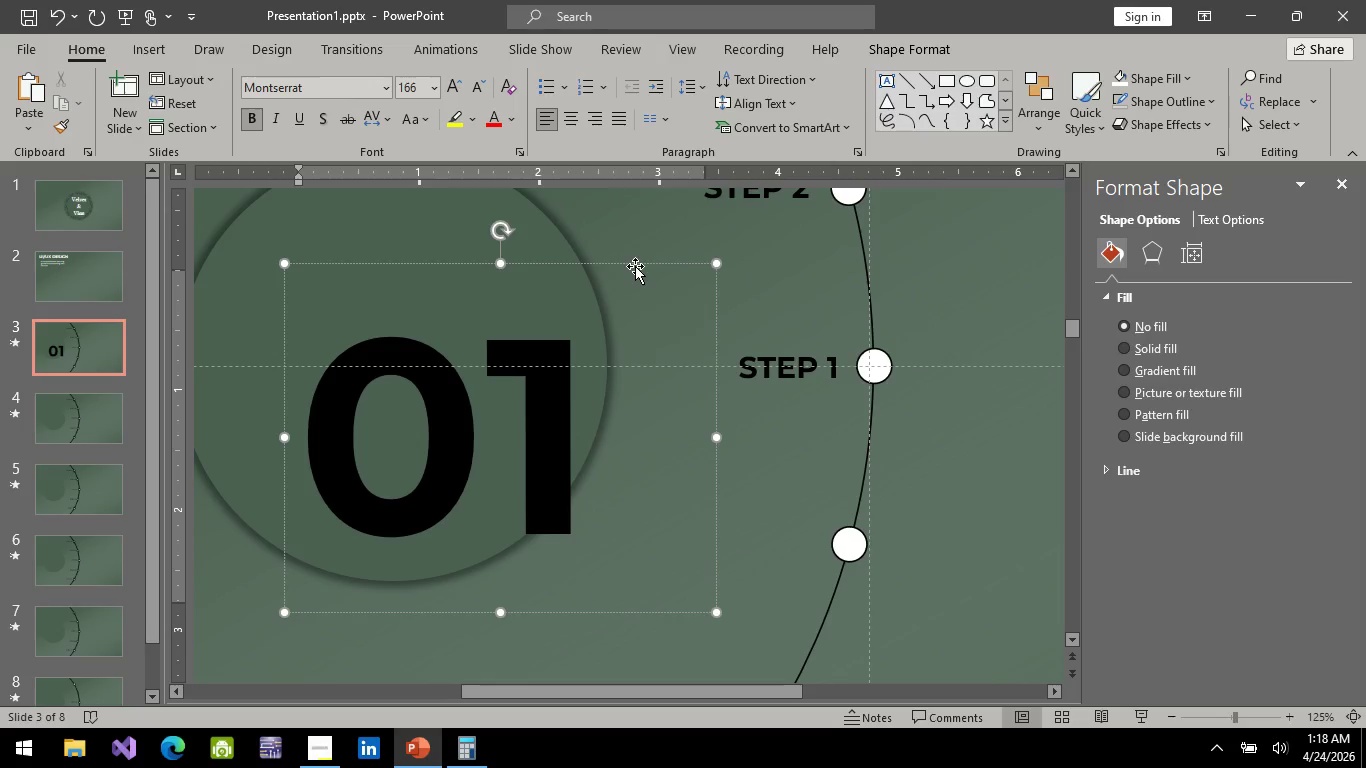 
left_click_drag(start_coordinate=[635, 266], to_coordinate=[579, 187])
 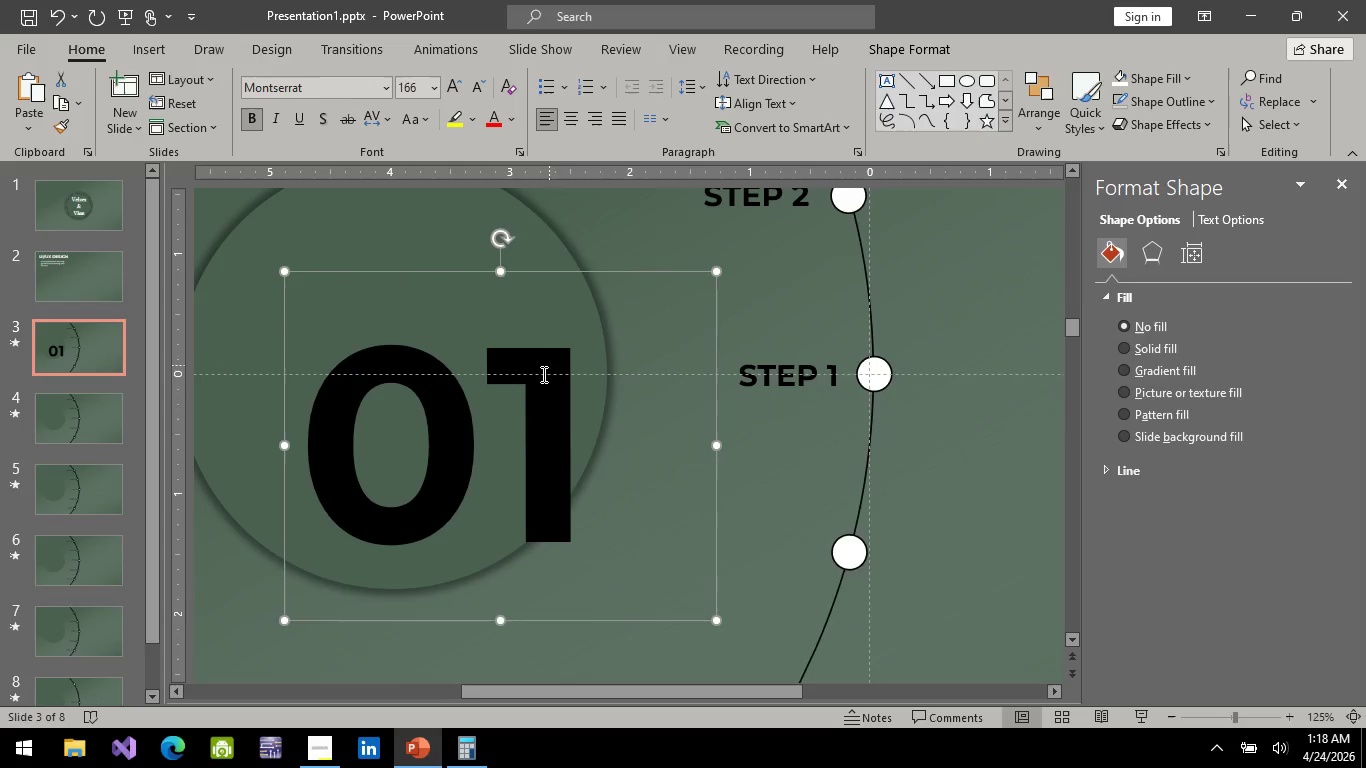 
hold_key(key=ControlLeft, duration=0.36)
 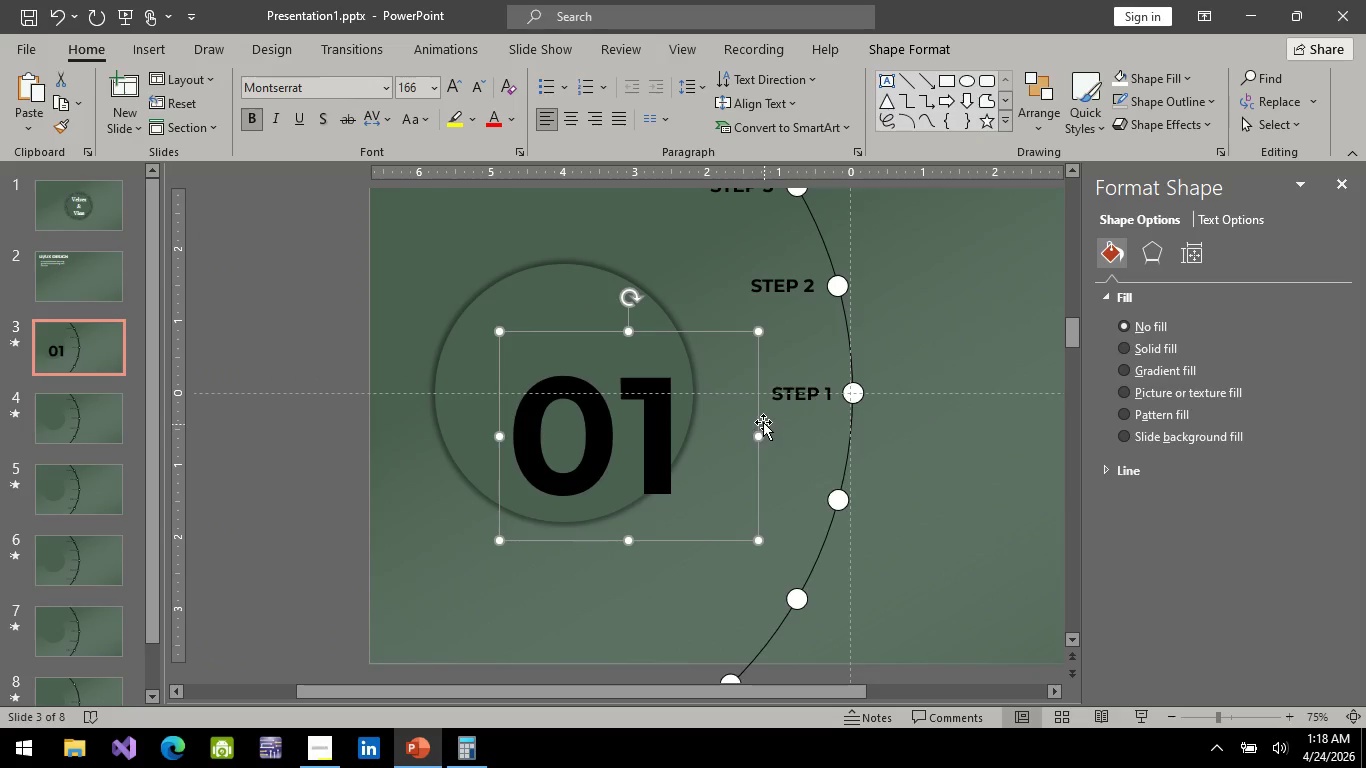 
scroll: coordinate [543, 412], scroll_direction: up, amount: 3.0
 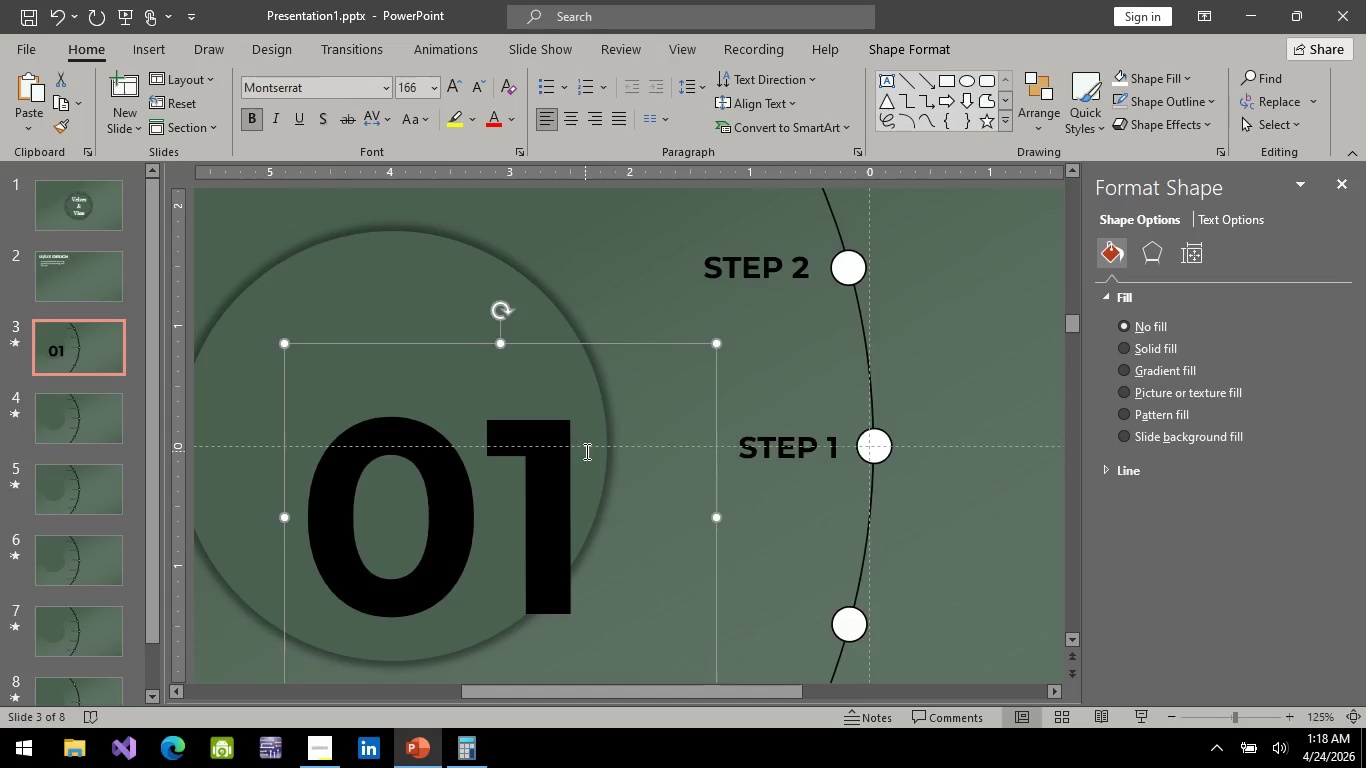 
scroll: coordinate [585, 451], scroll_direction: down, amount: 2.0
 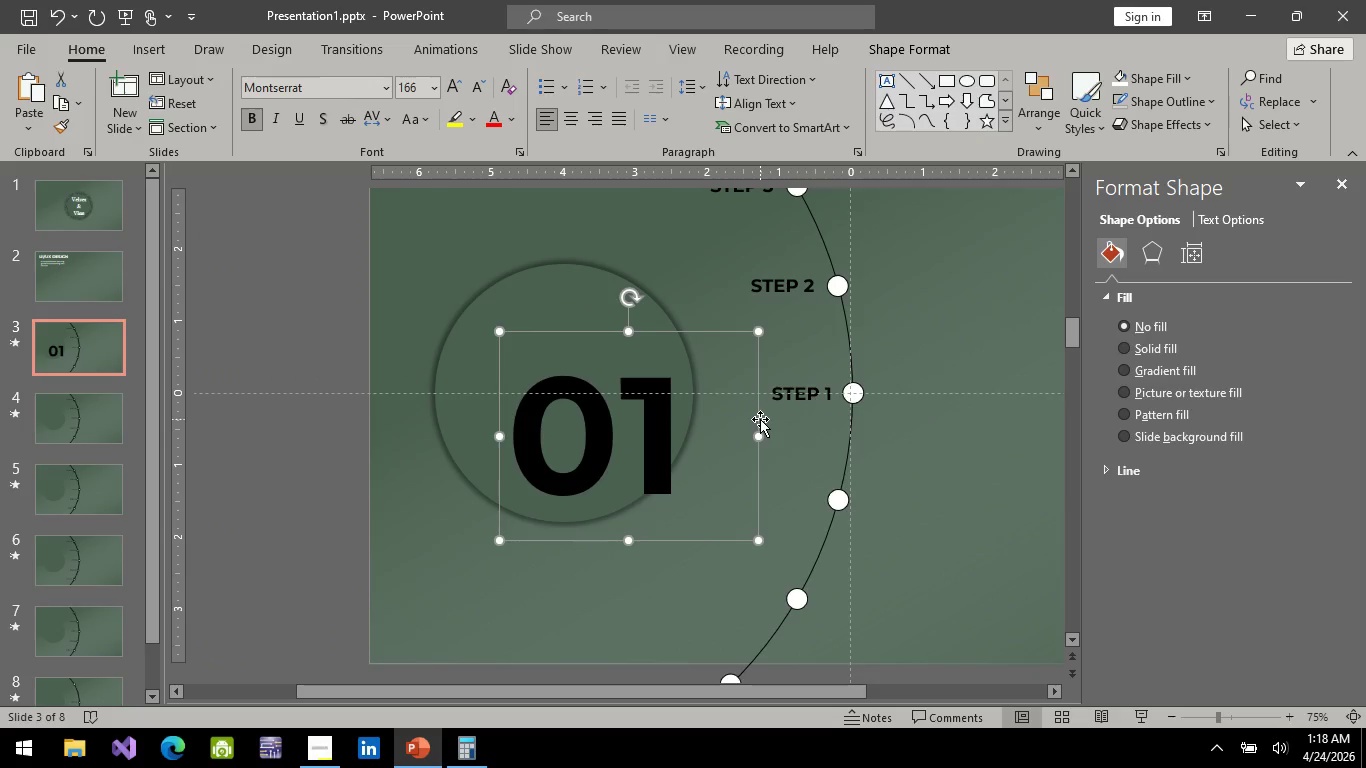 
left_click_drag(start_coordinate=[760, 419], to_coordinate=[724, 377])
 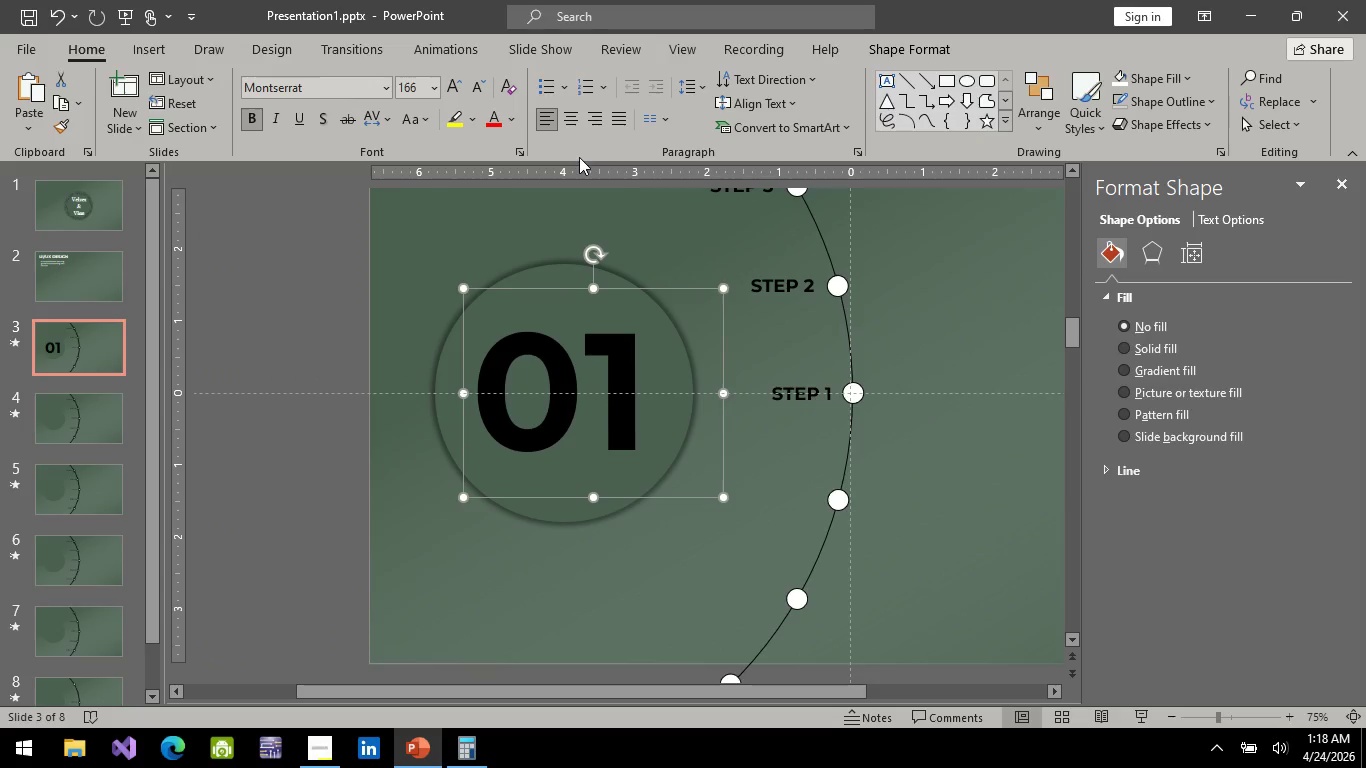 
left_click([571, 115])
 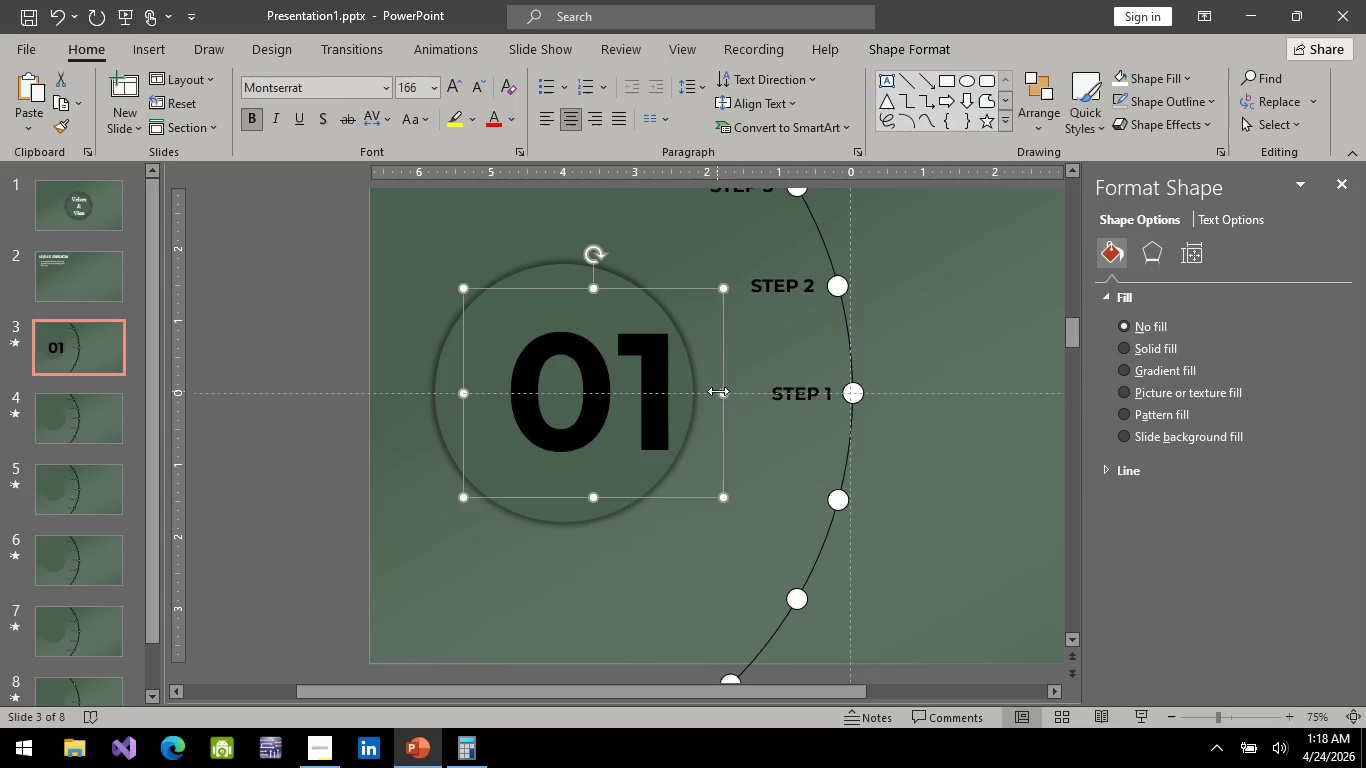 
left_click_drag(start_coordinate=[722, 392], to_coordinate=[663, 397])
 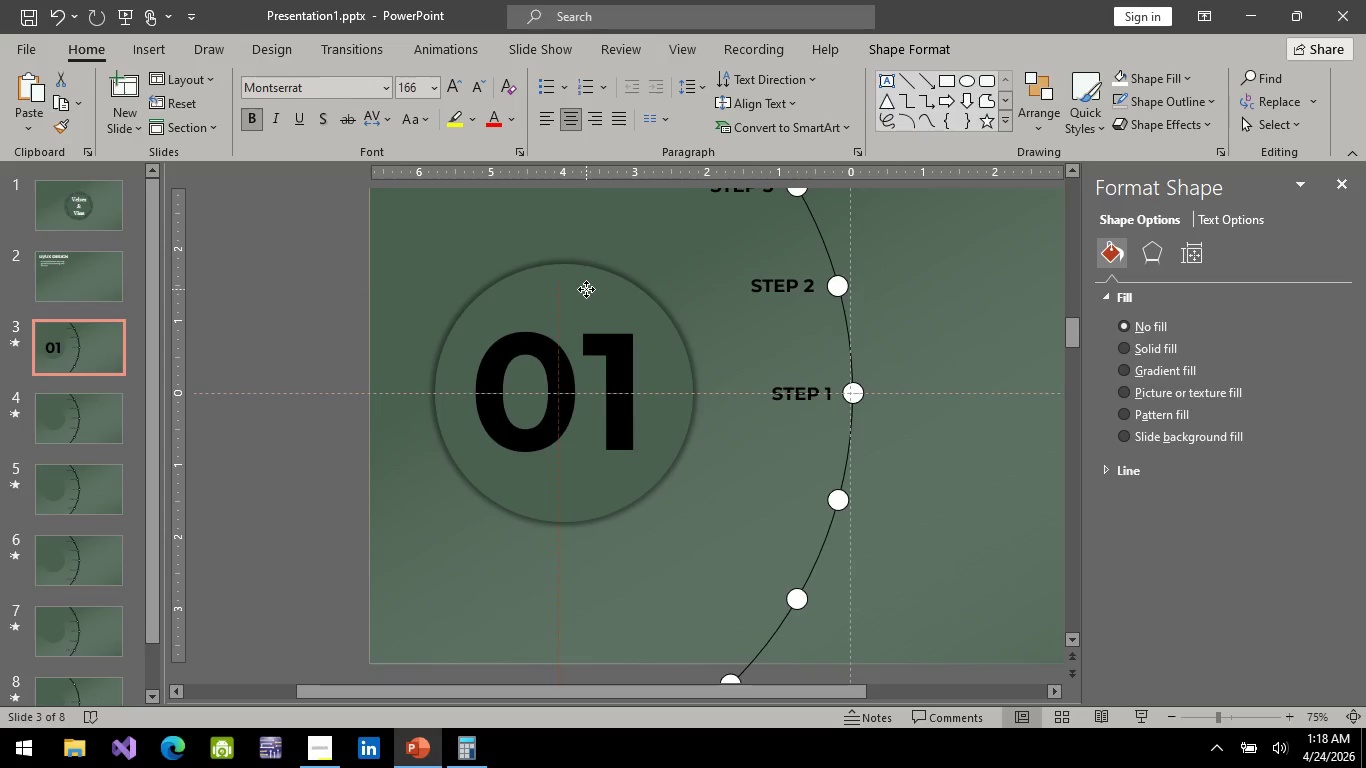 
wait(7.97)
 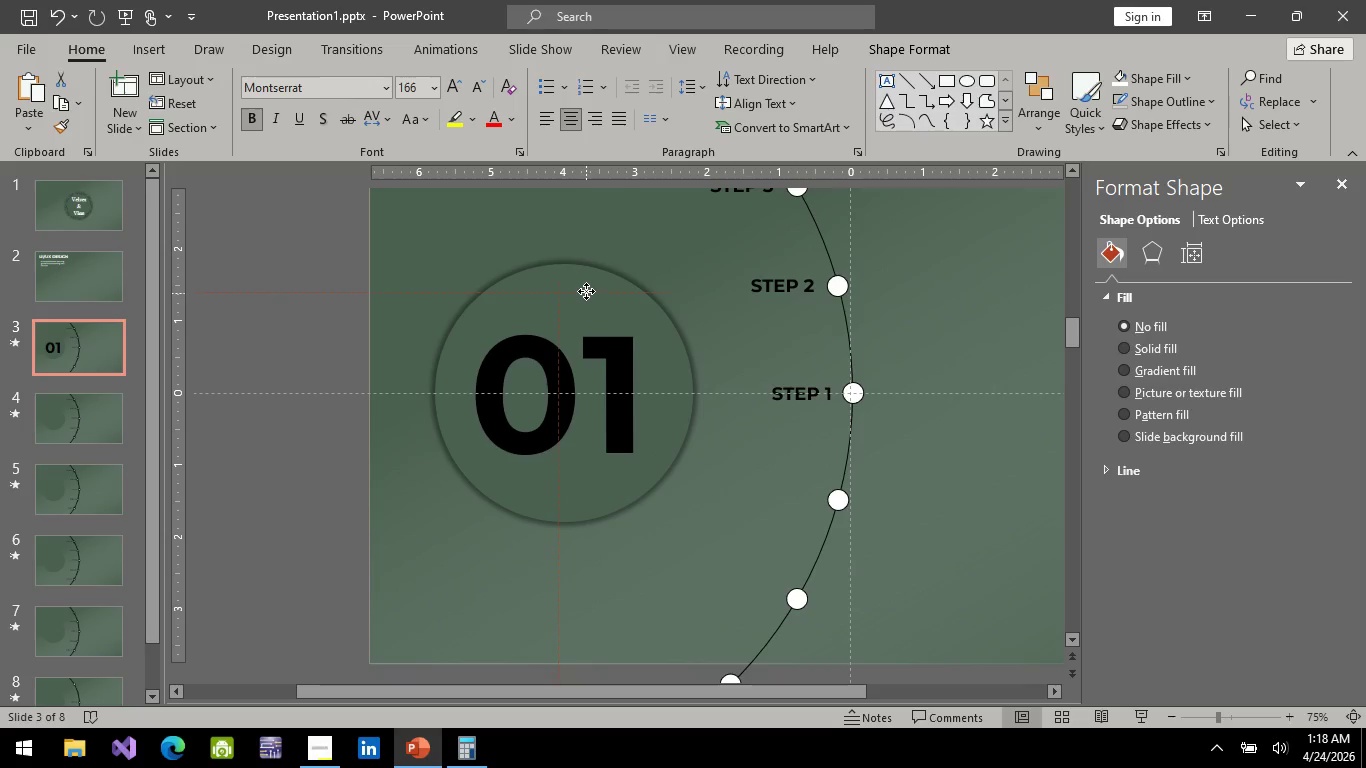 
left_click([630, 499])
 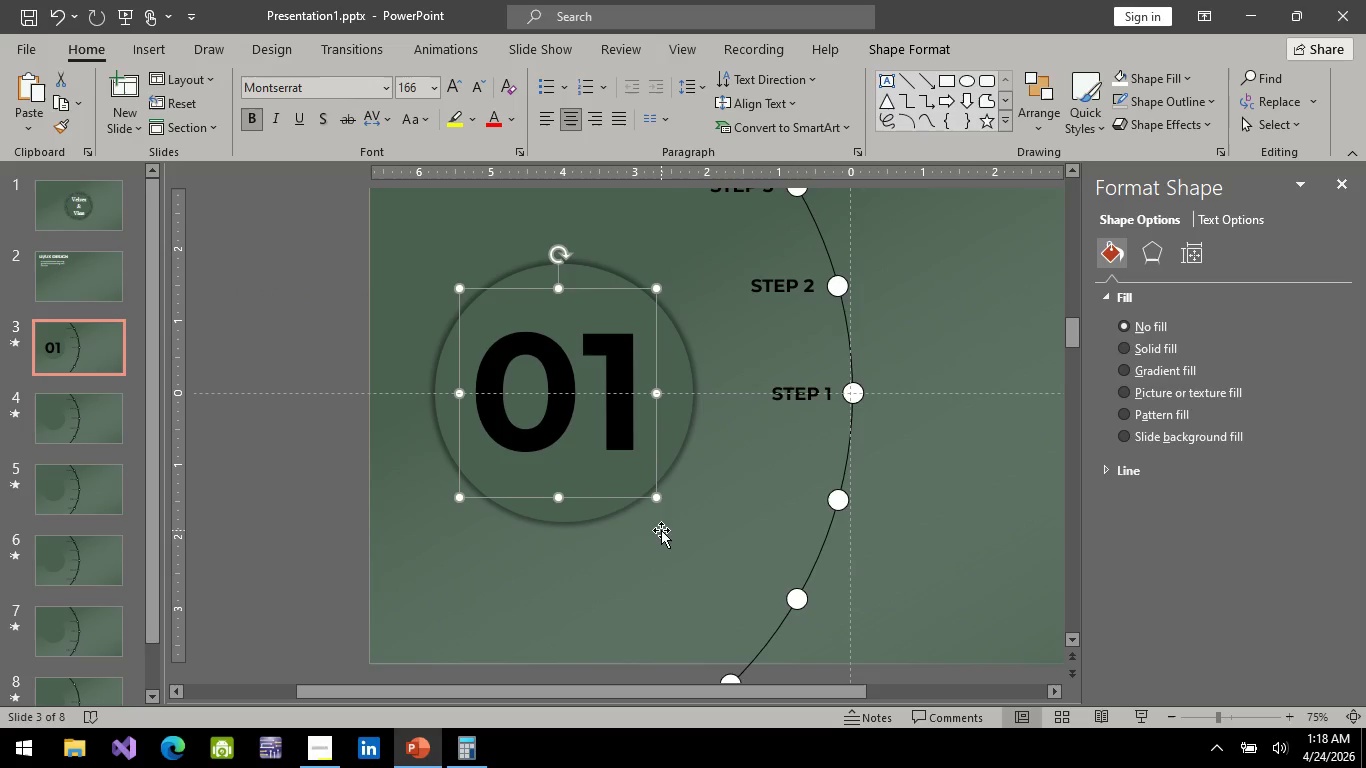 
key(Control+C)
 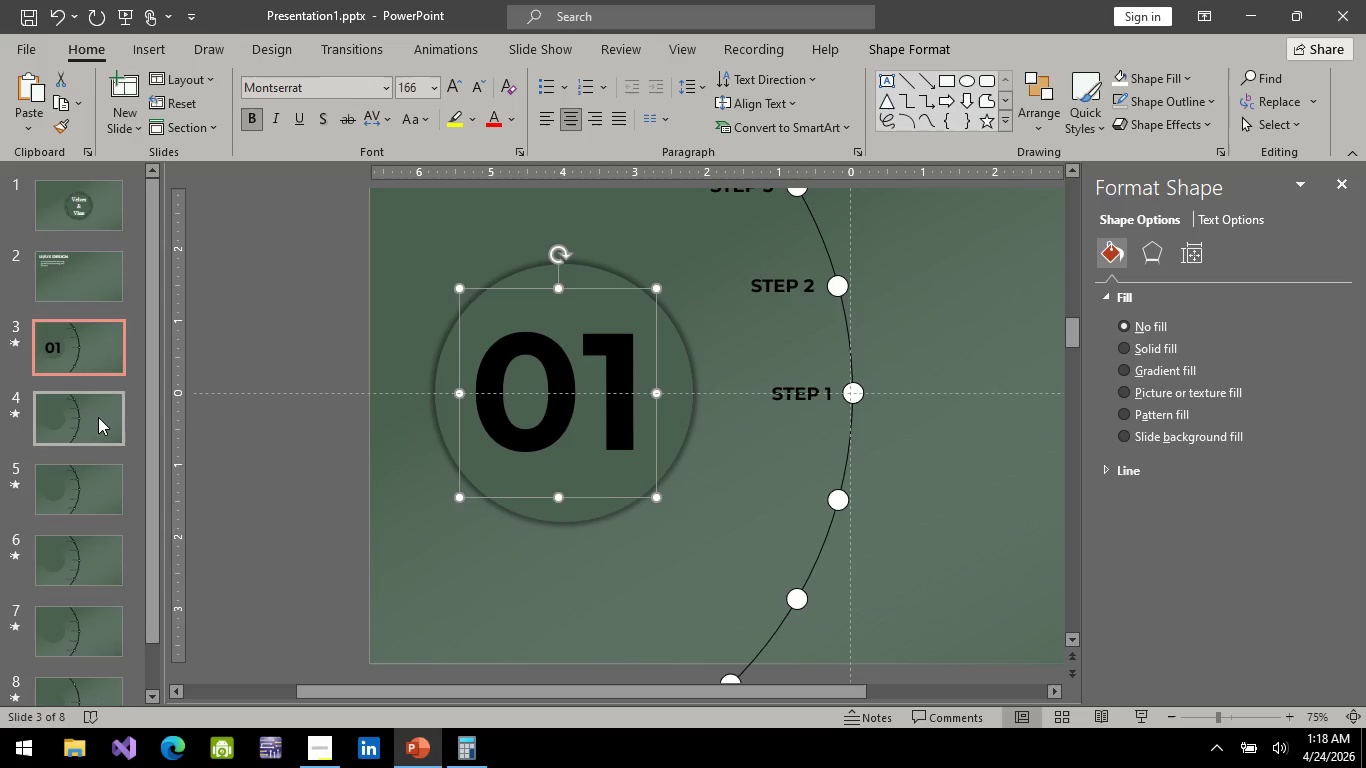 
left_click([97, 417])
 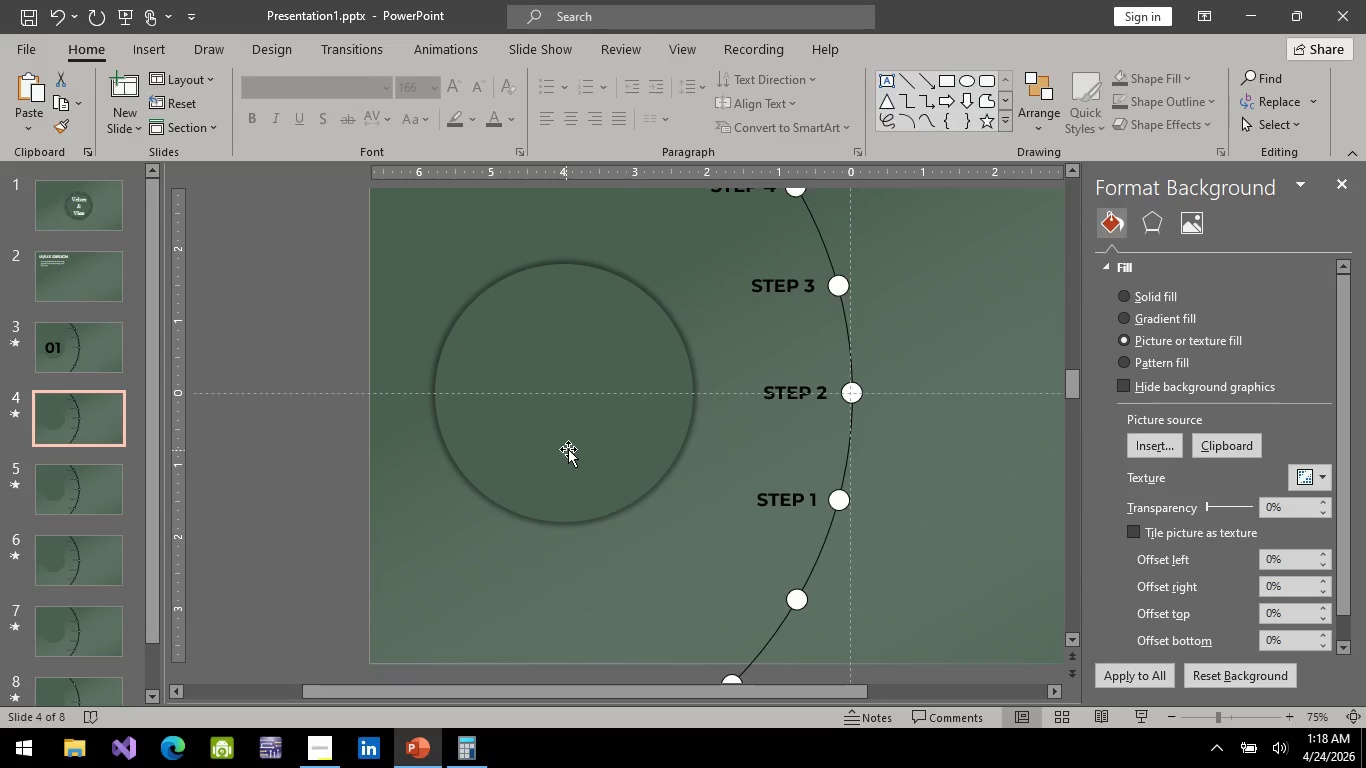 
key(Control+V)
 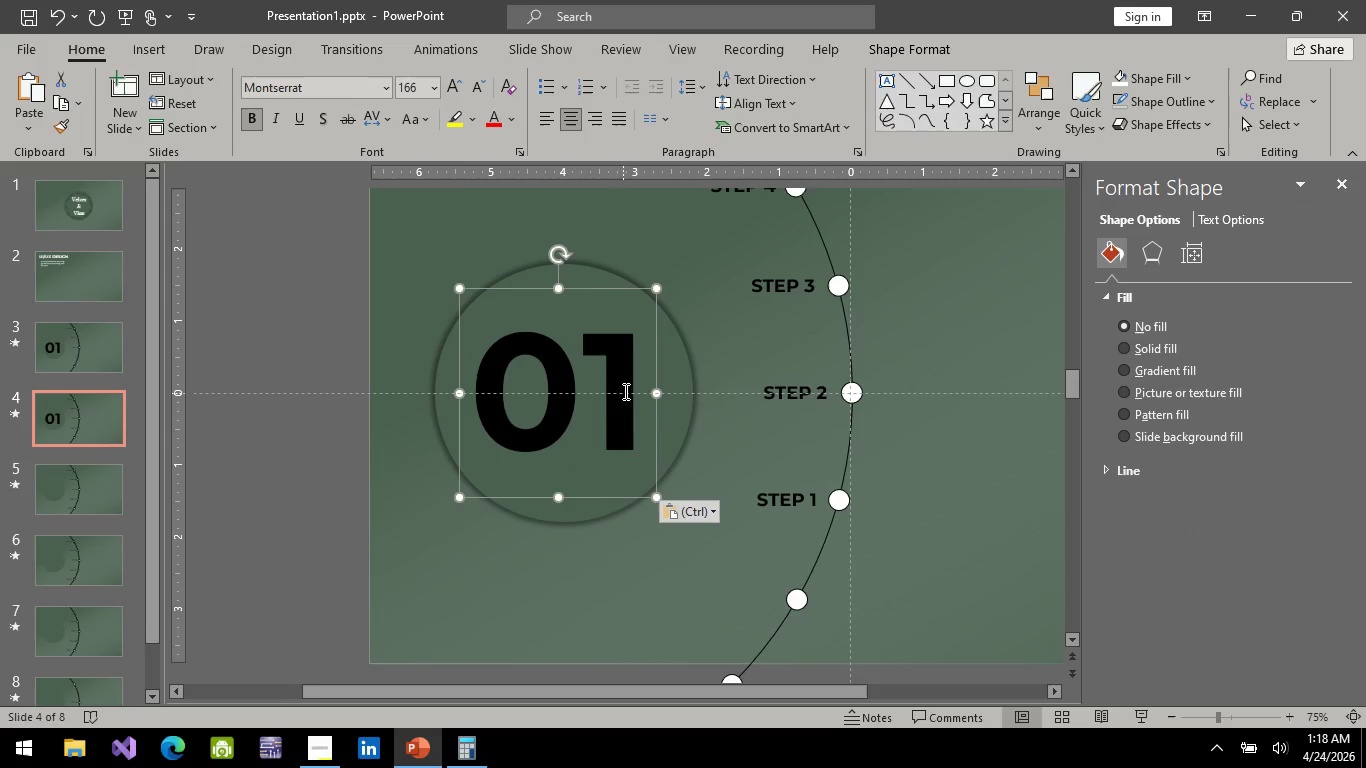 
left_click([624, 391])
 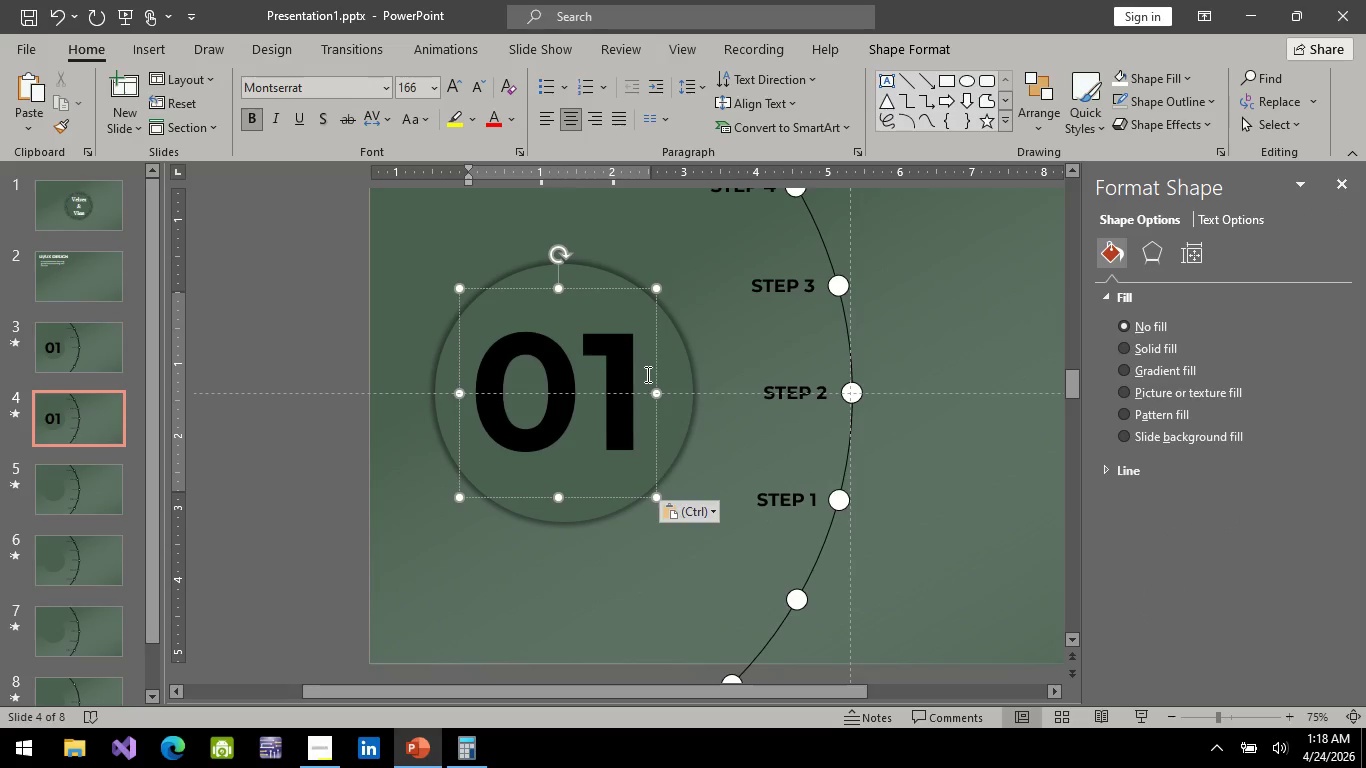 
key(Backspace)
 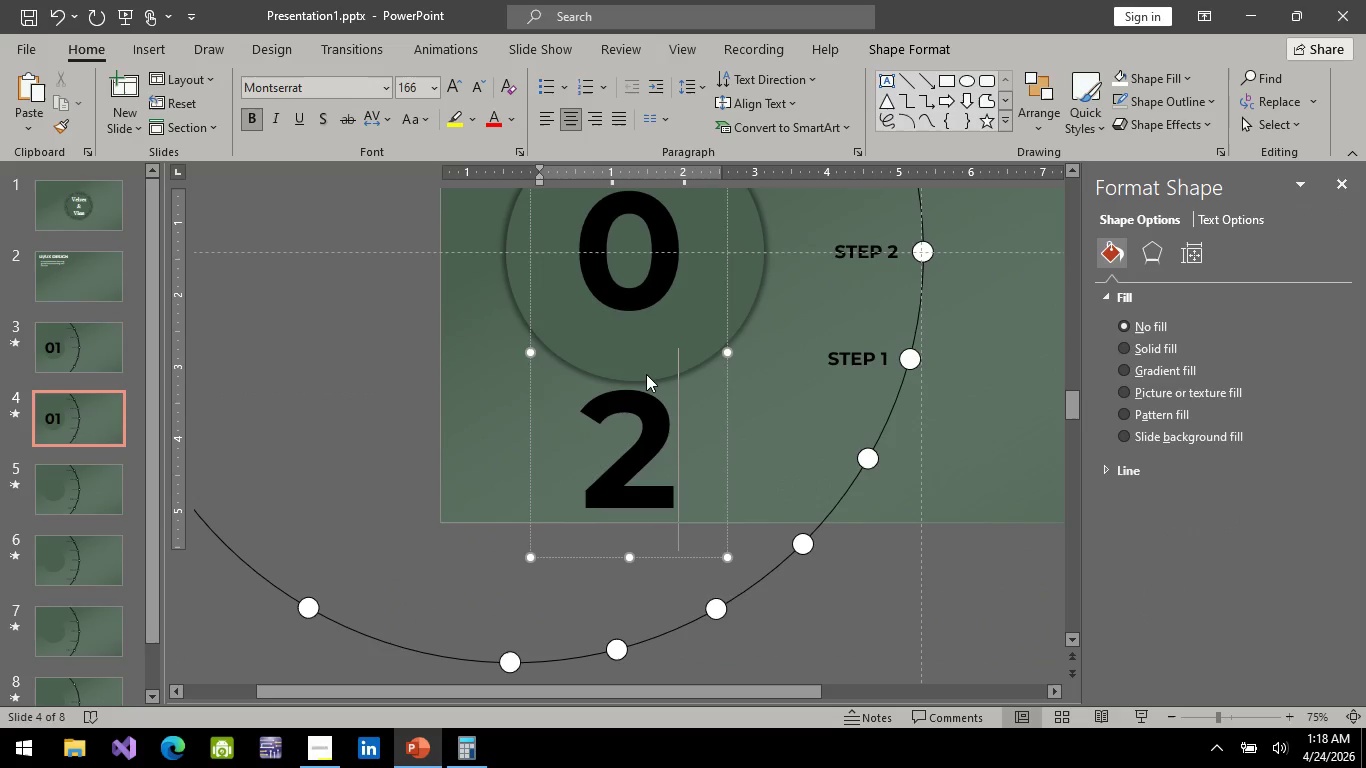 
key(2)
 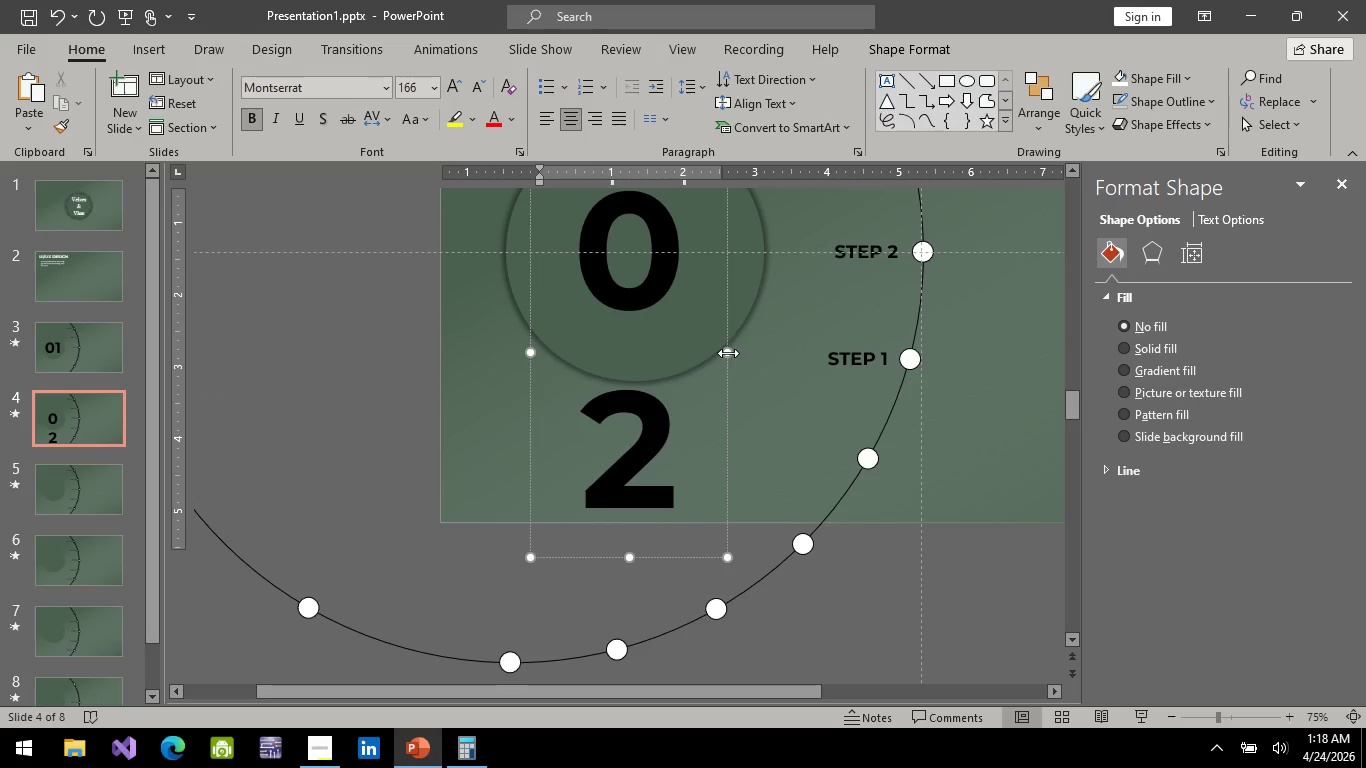 
left_click_drag(start_coordinate=[728, 353], to_coordinate=[755, 359])
 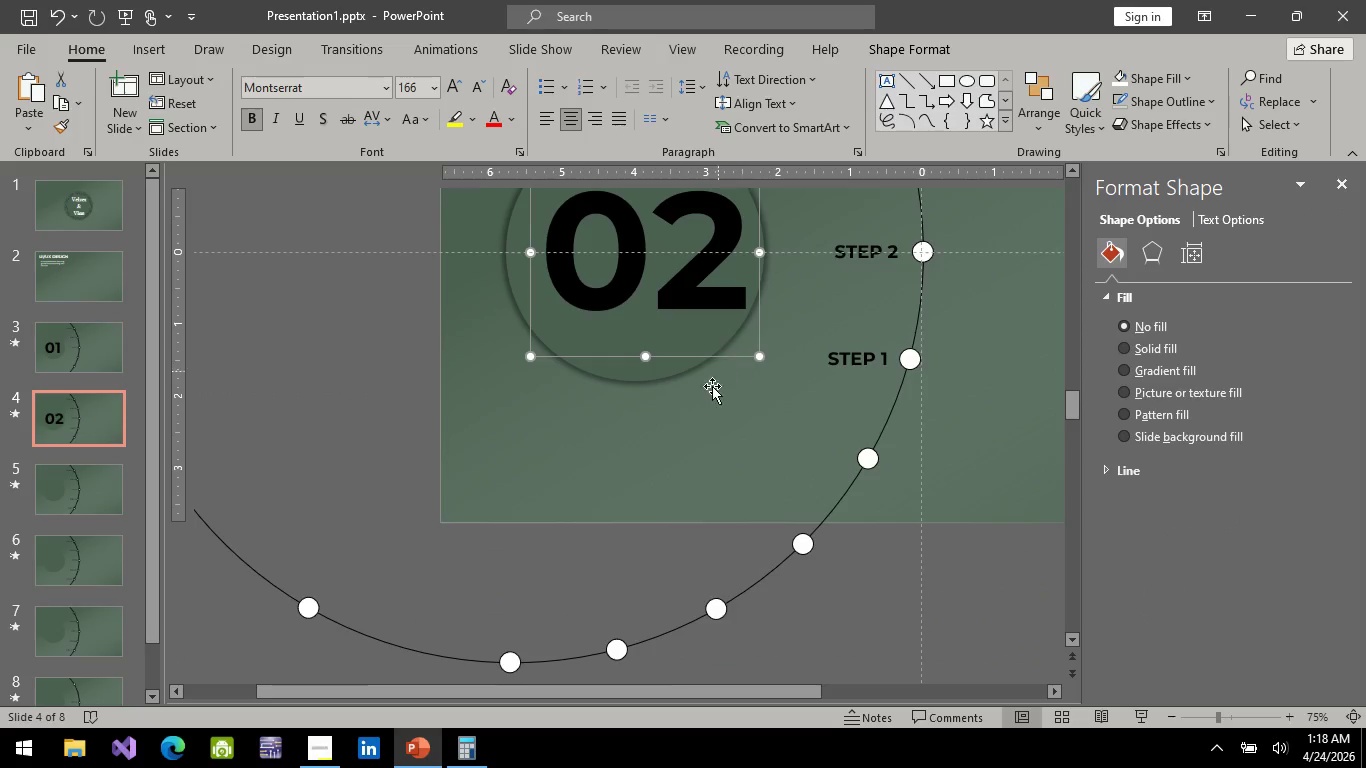 
scroll: coordinate [710, 390], scroll_direction: up, amount: 4.0
 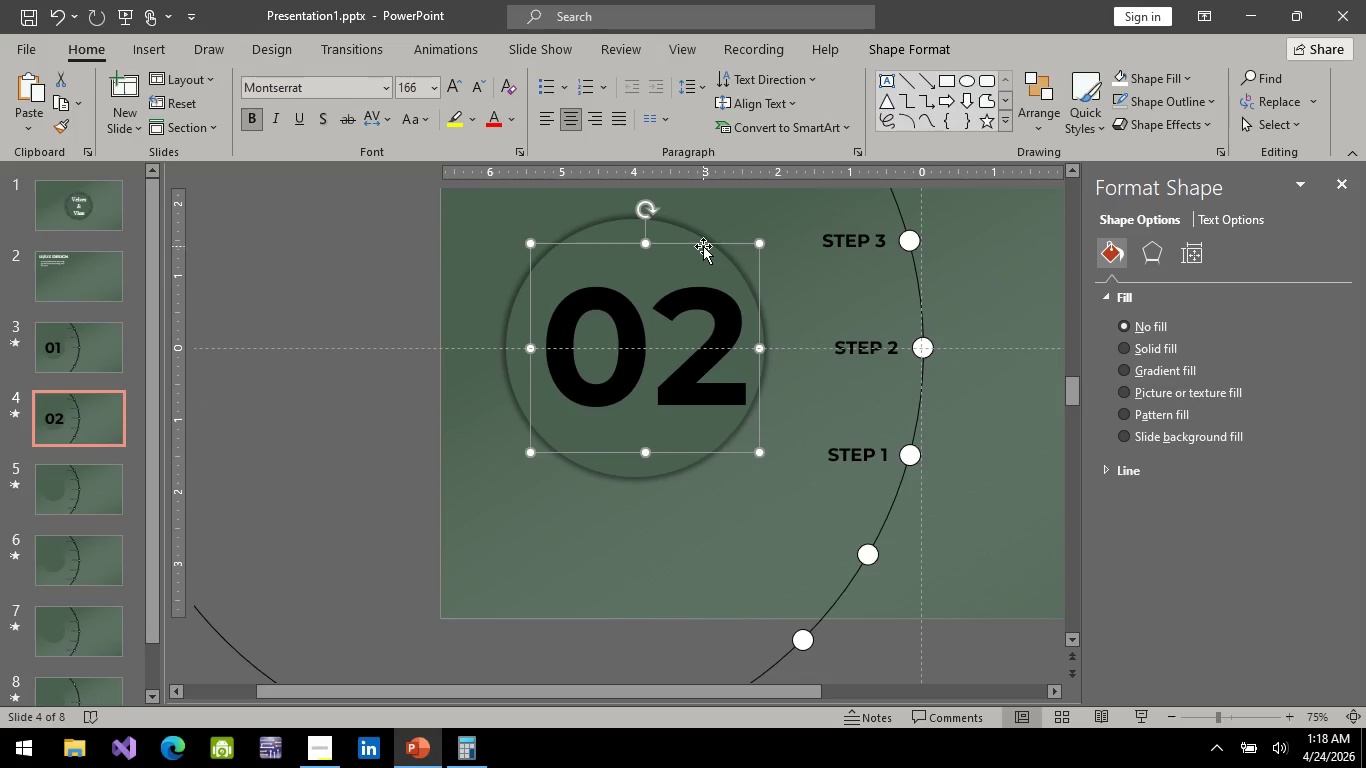 
left_click_drag(start_coordinate=[703, 244], to_coordinate=[693, 246])
 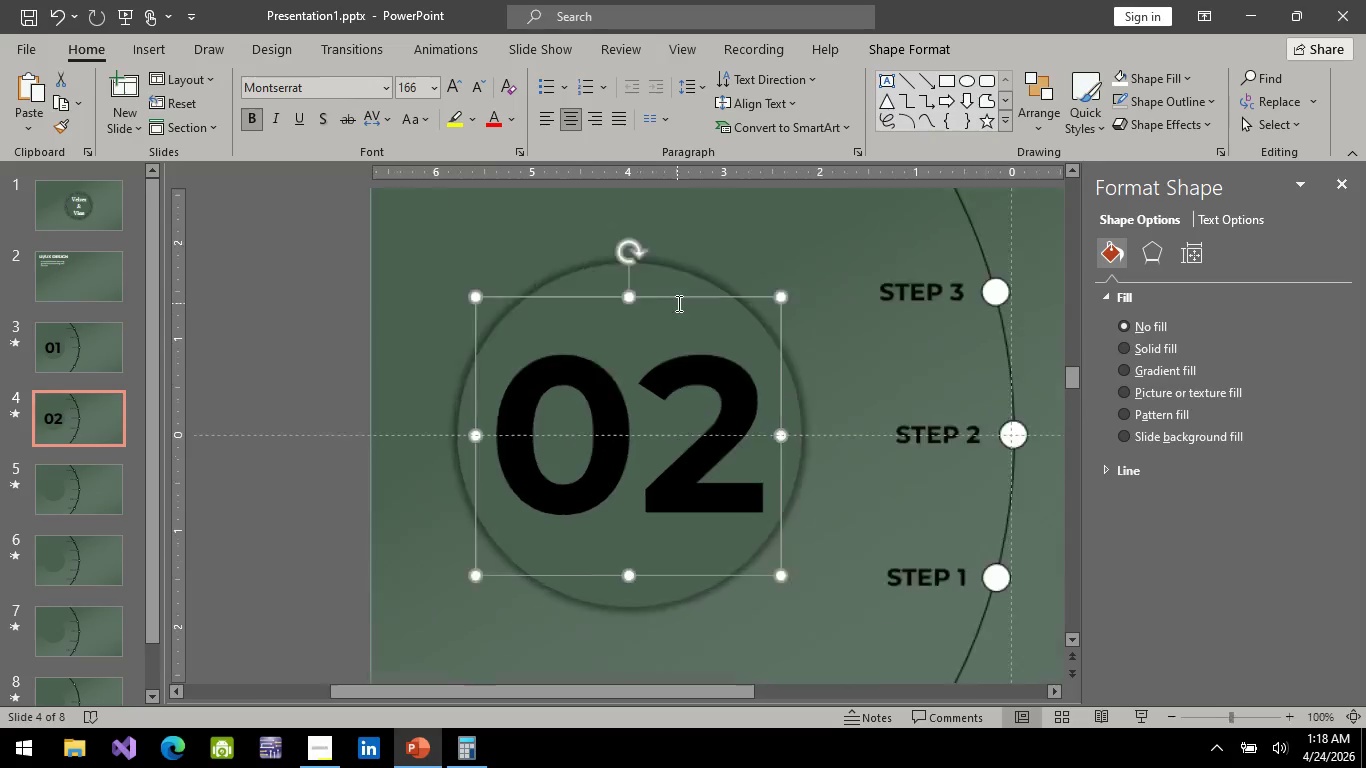 
hold_key(key=ControlLeft, duration=0.38)
scroll: coordinate [677, 303], scroll_direction: up, amount: 3.0
 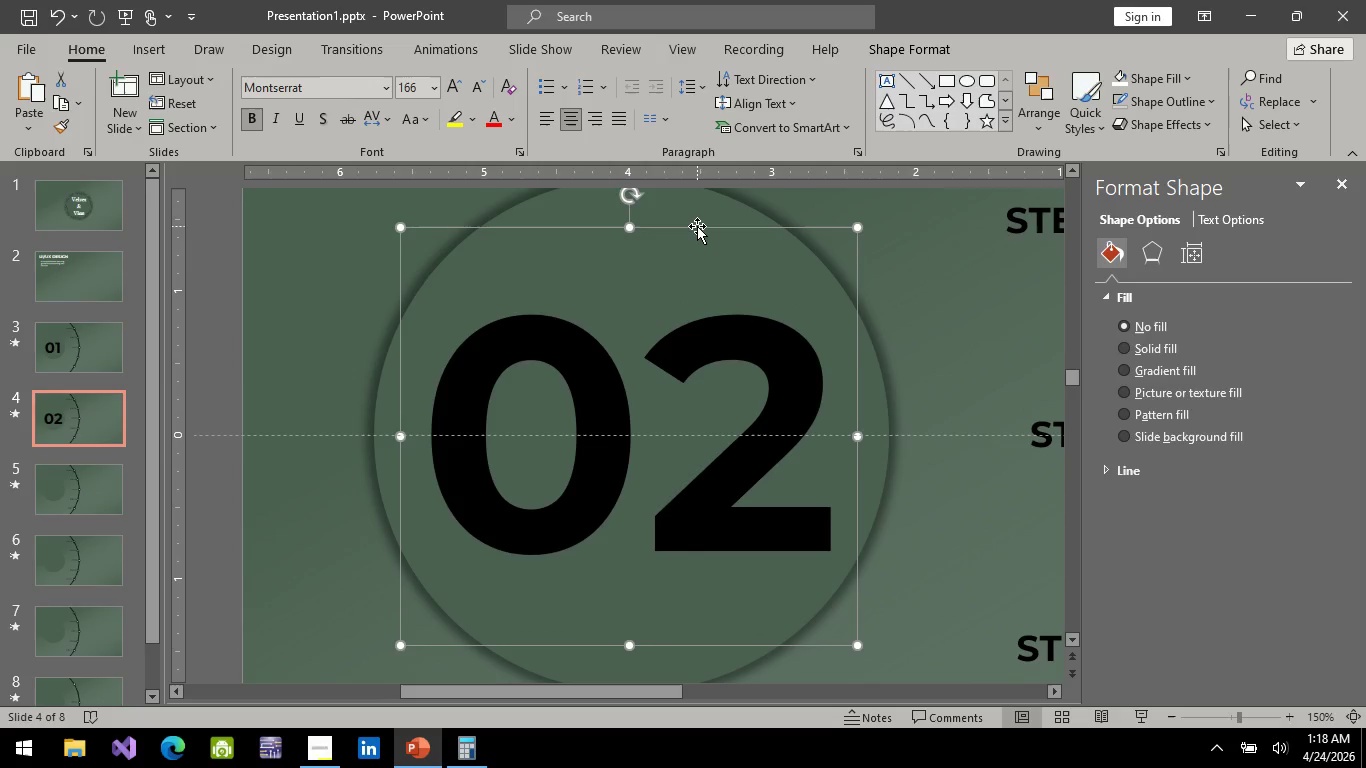 
left_click_drag(start_coordinate=[697, 226], to_coordinate=[694, 218])
 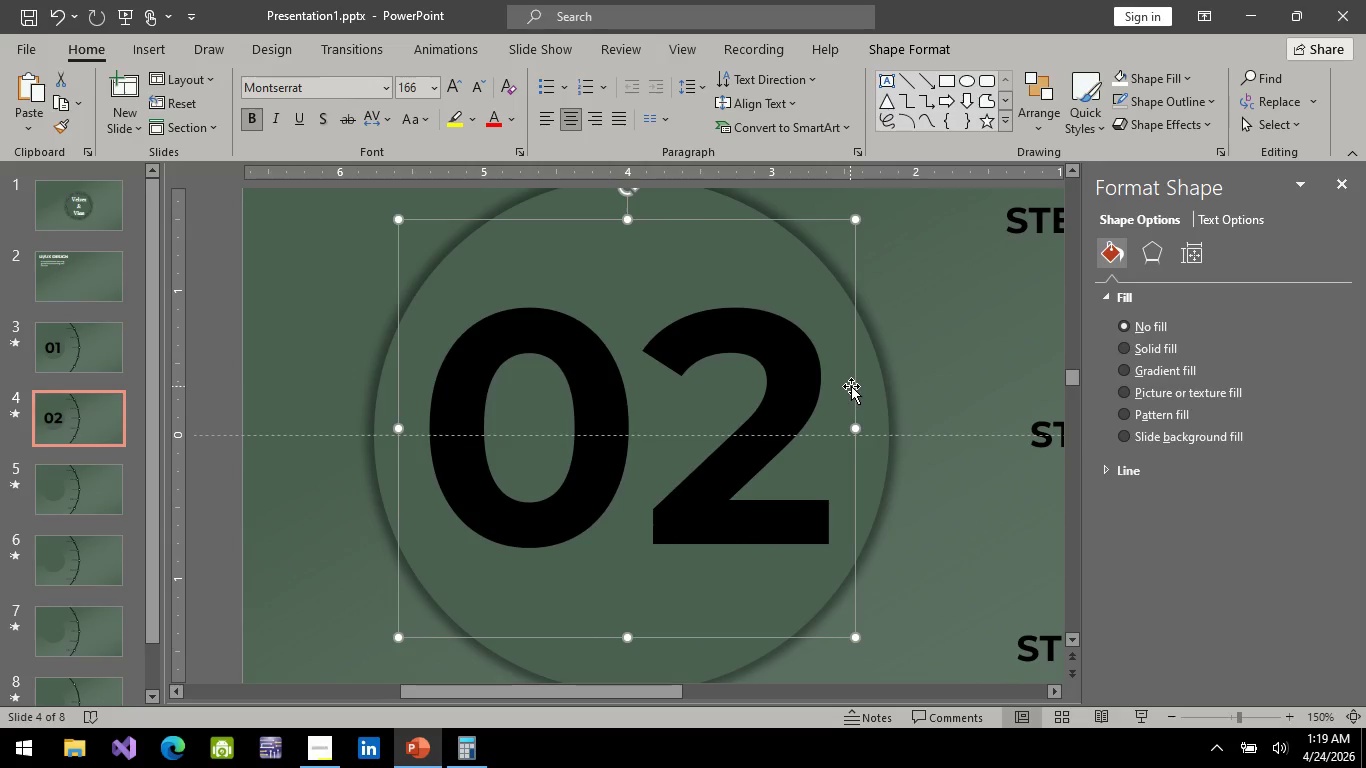 
left_click_drag(start_coordinate=[851, 386], to_coordinate=[845, 392])
 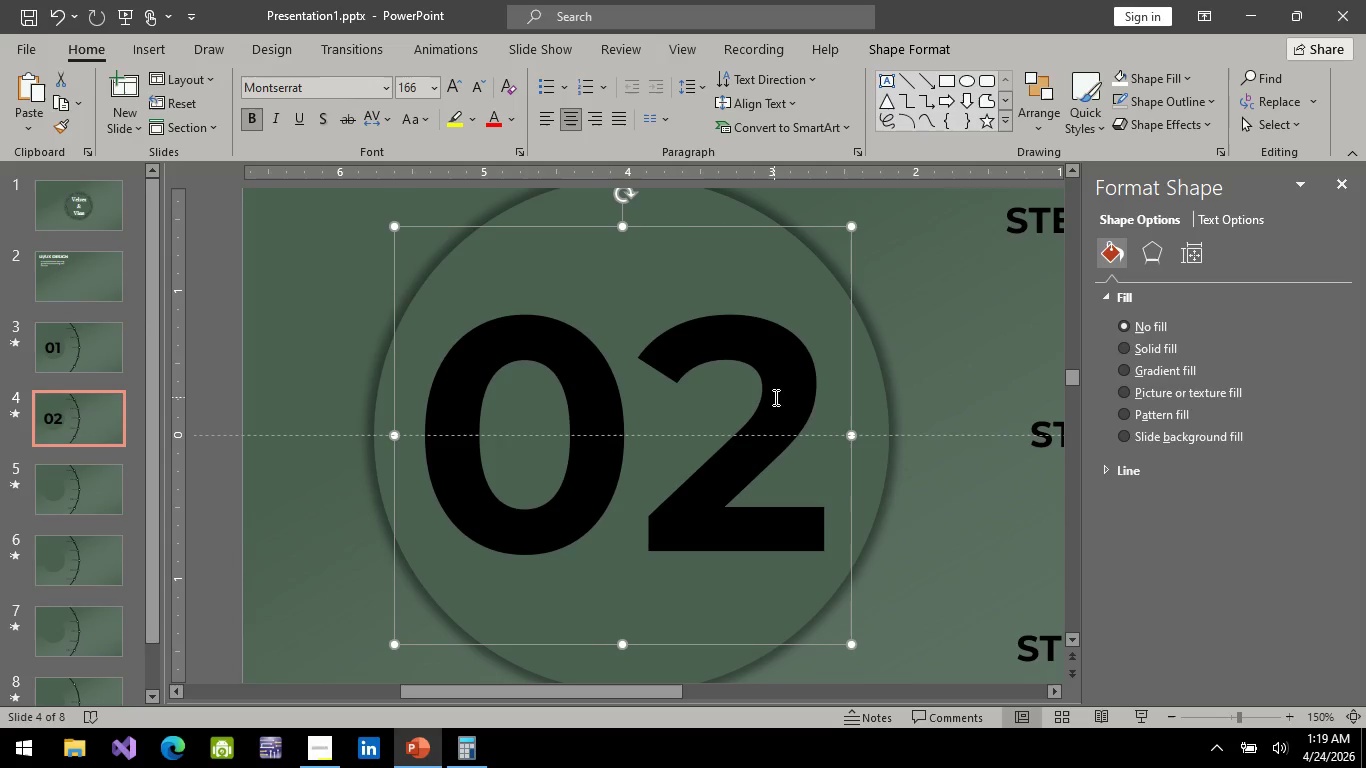 
key(Control+C)
 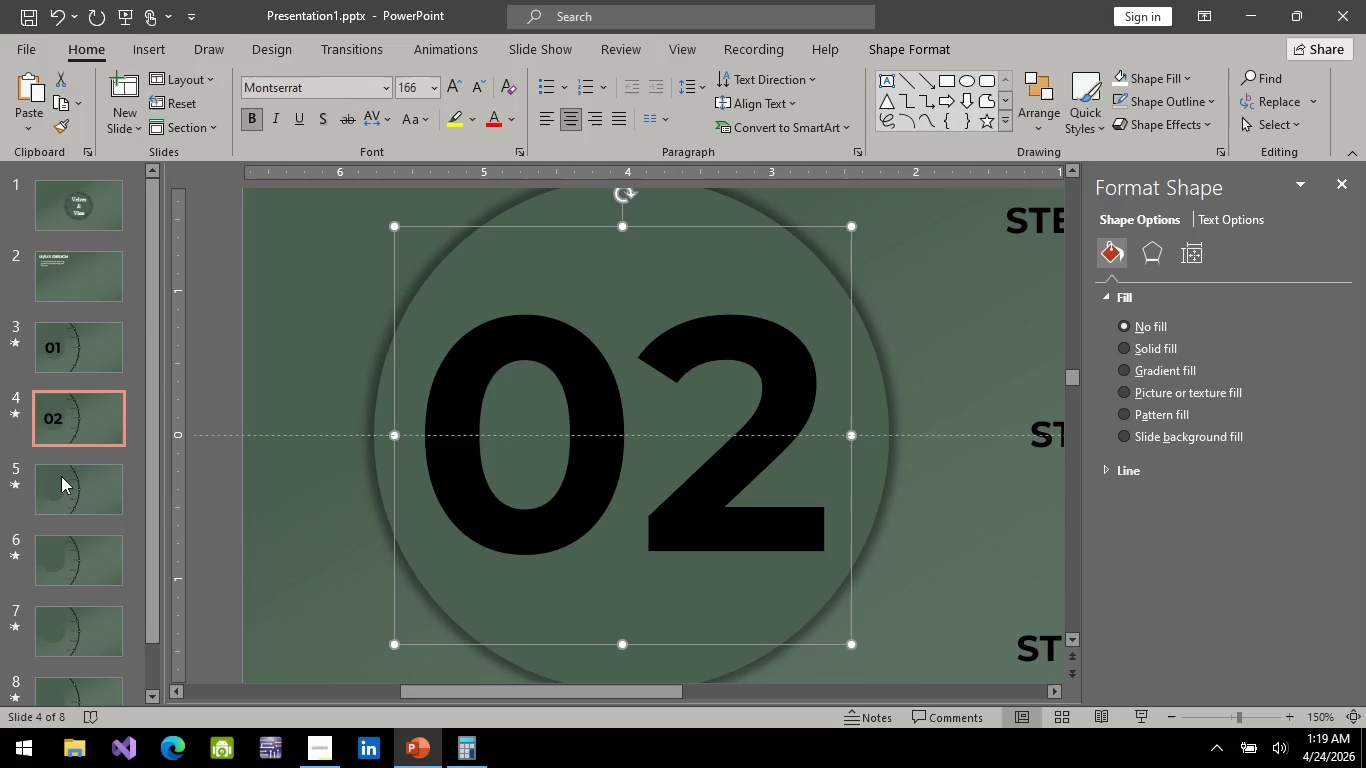 
left_click([65, 485])
 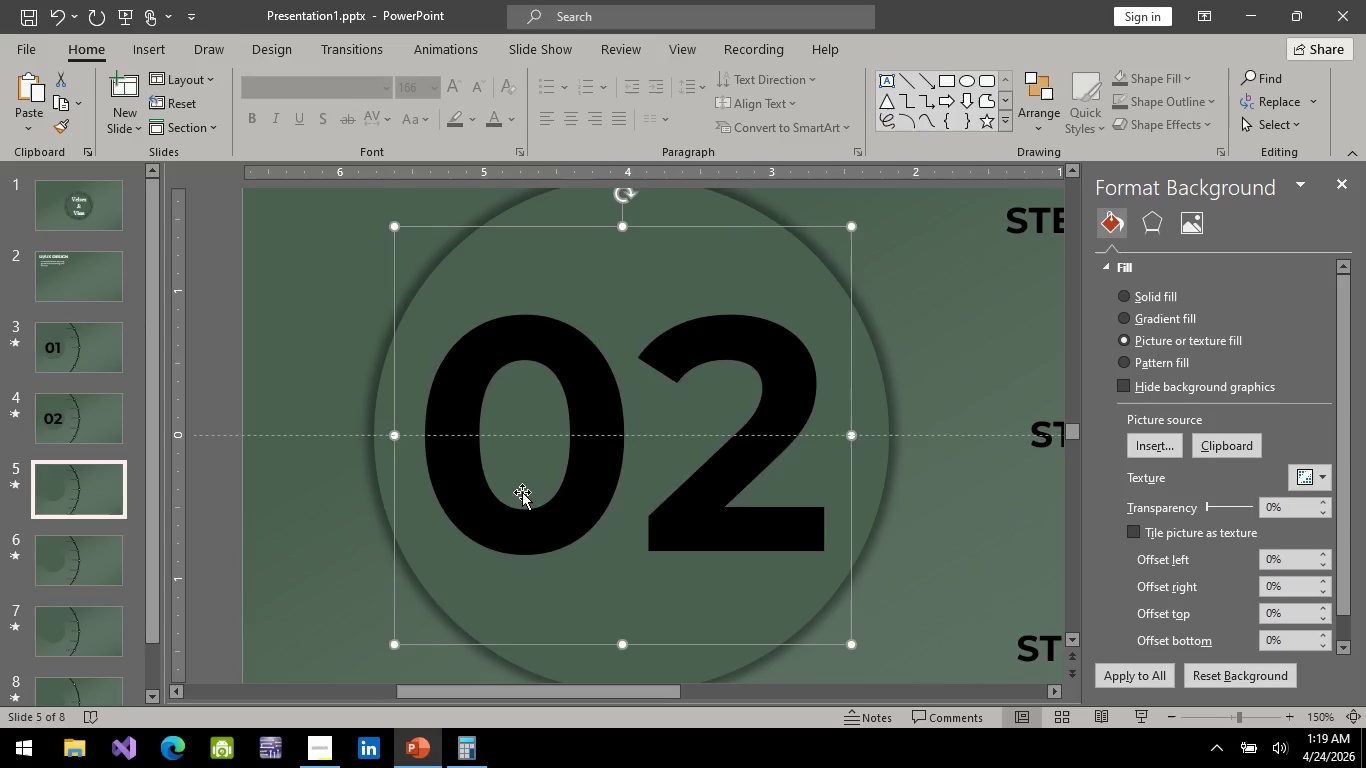 
key(Control+V)
 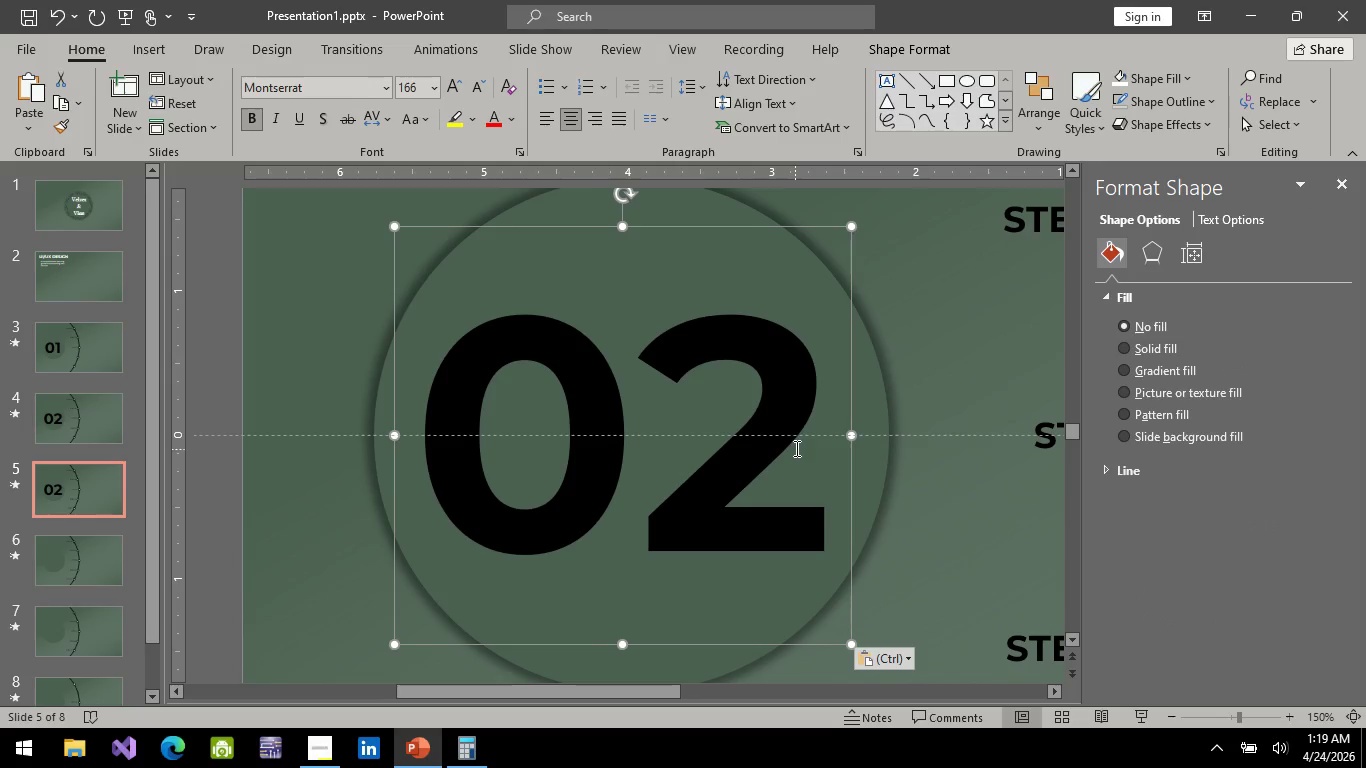 
left_click([806, 442])
 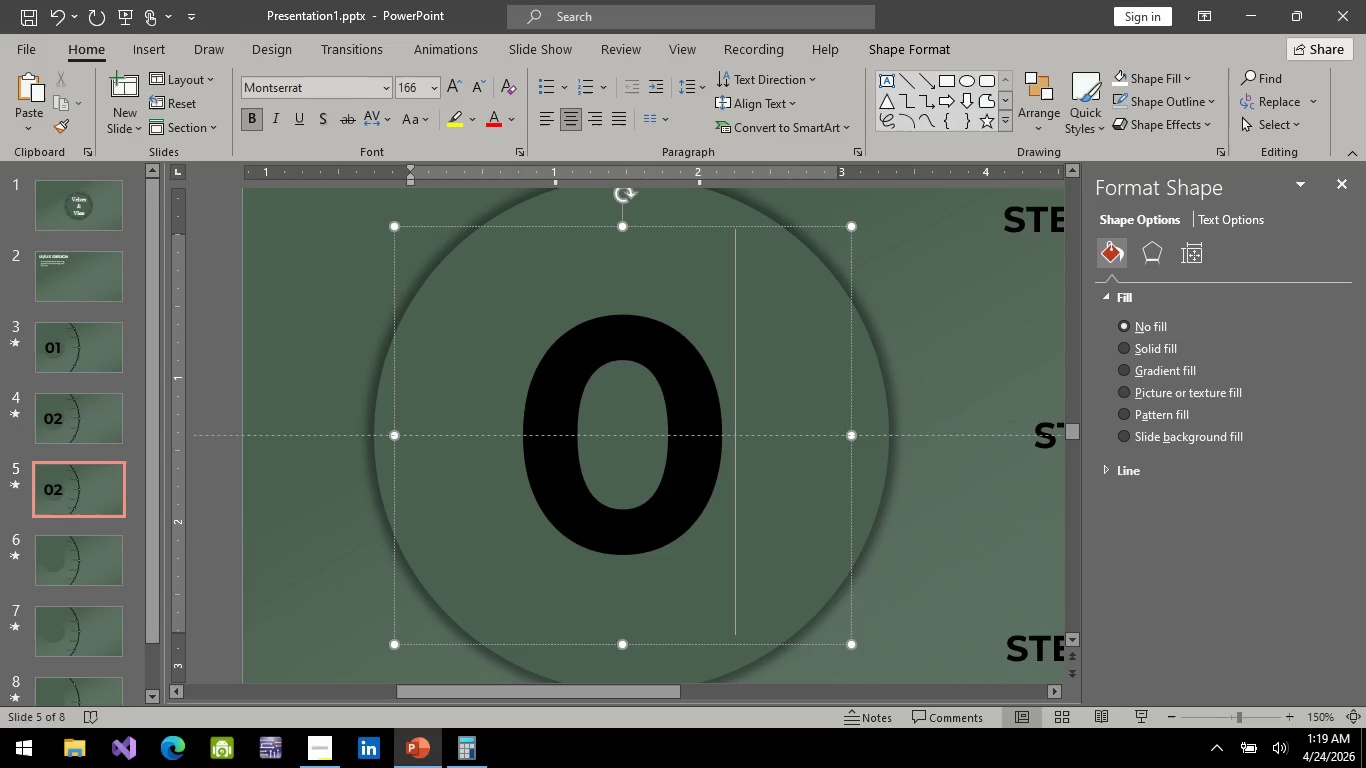 
key(Backspace)
 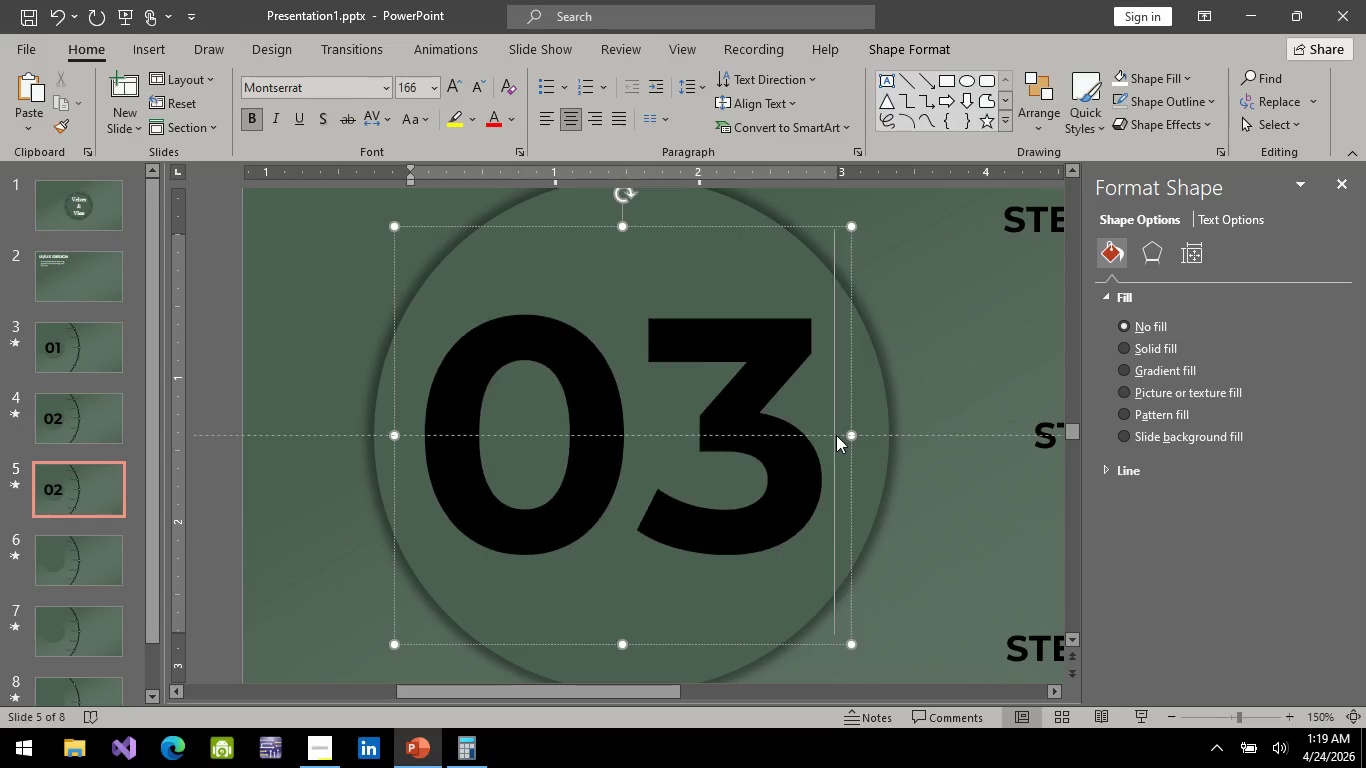 
key(3)
 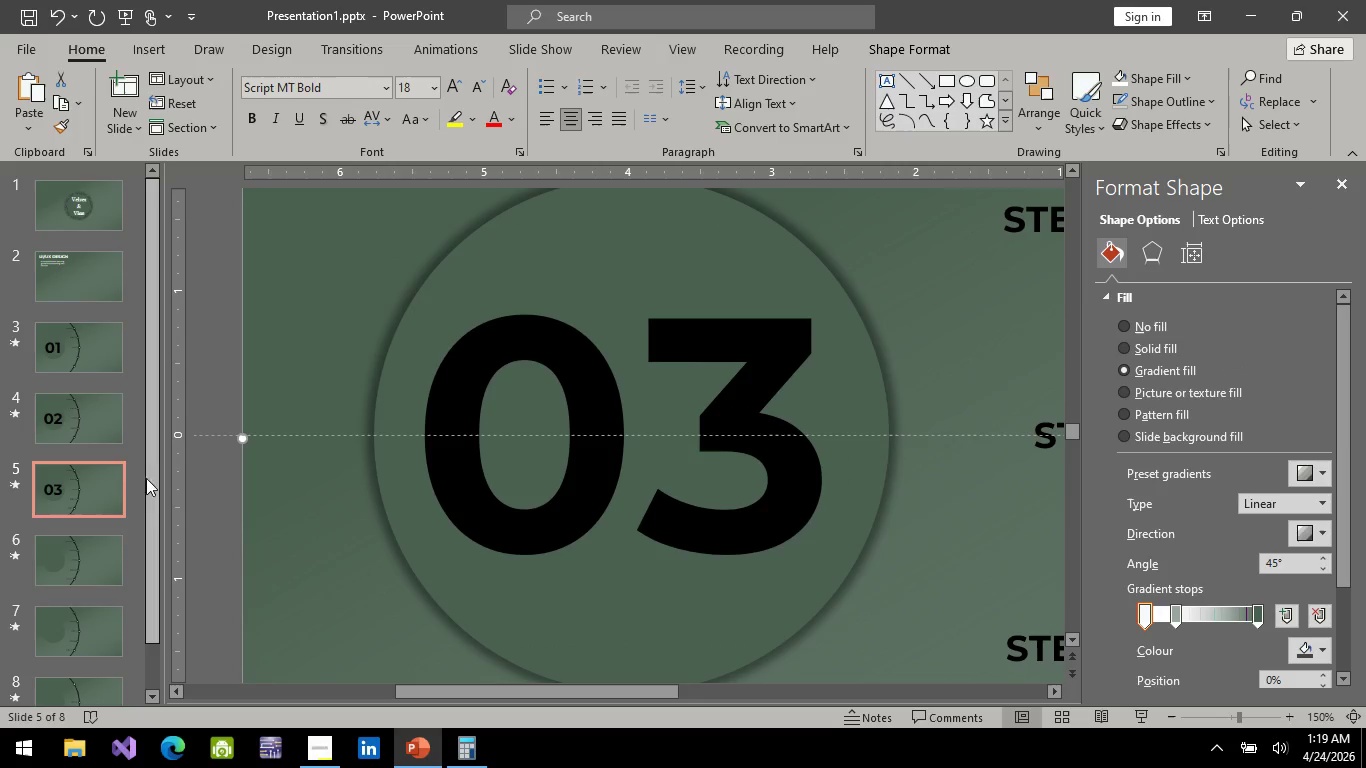 
left_click([73, 545])
 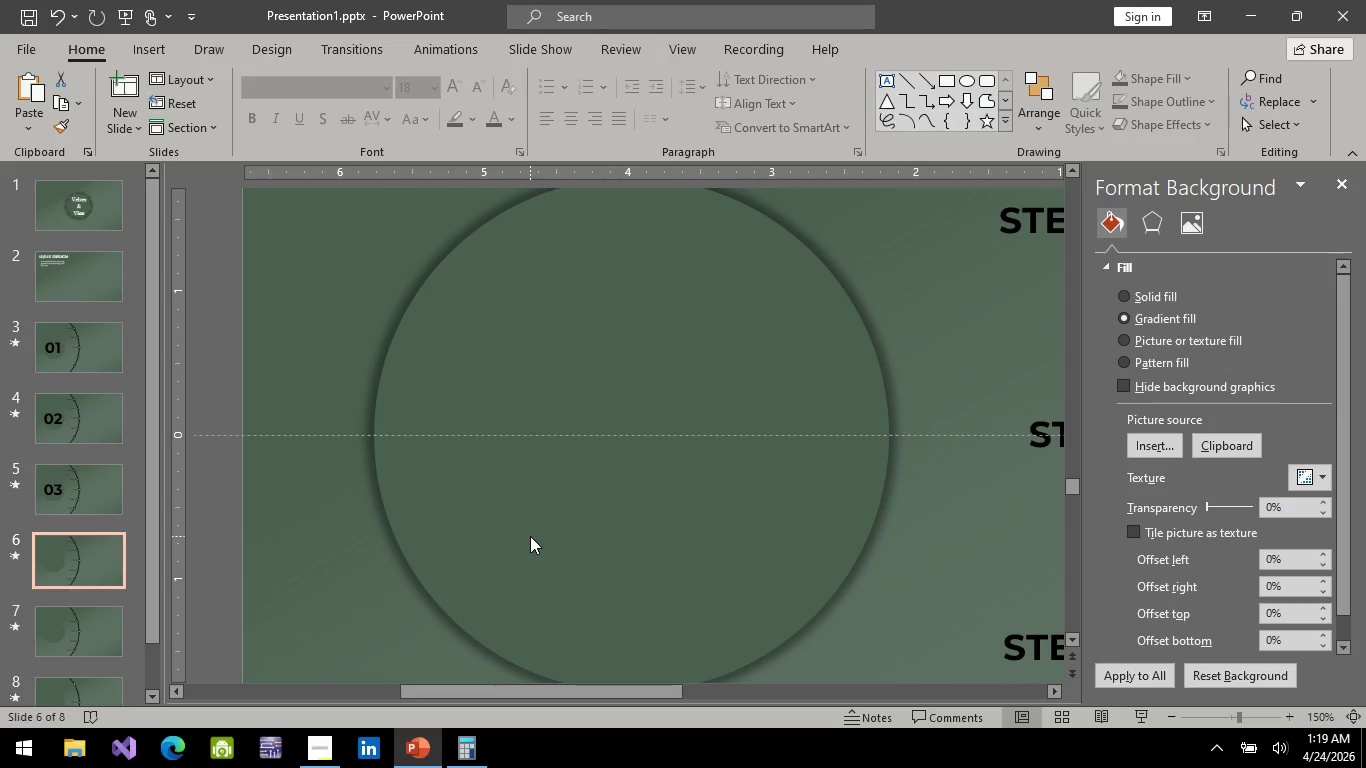 
hold_key(key=ControlLeft, duration=0.48)
 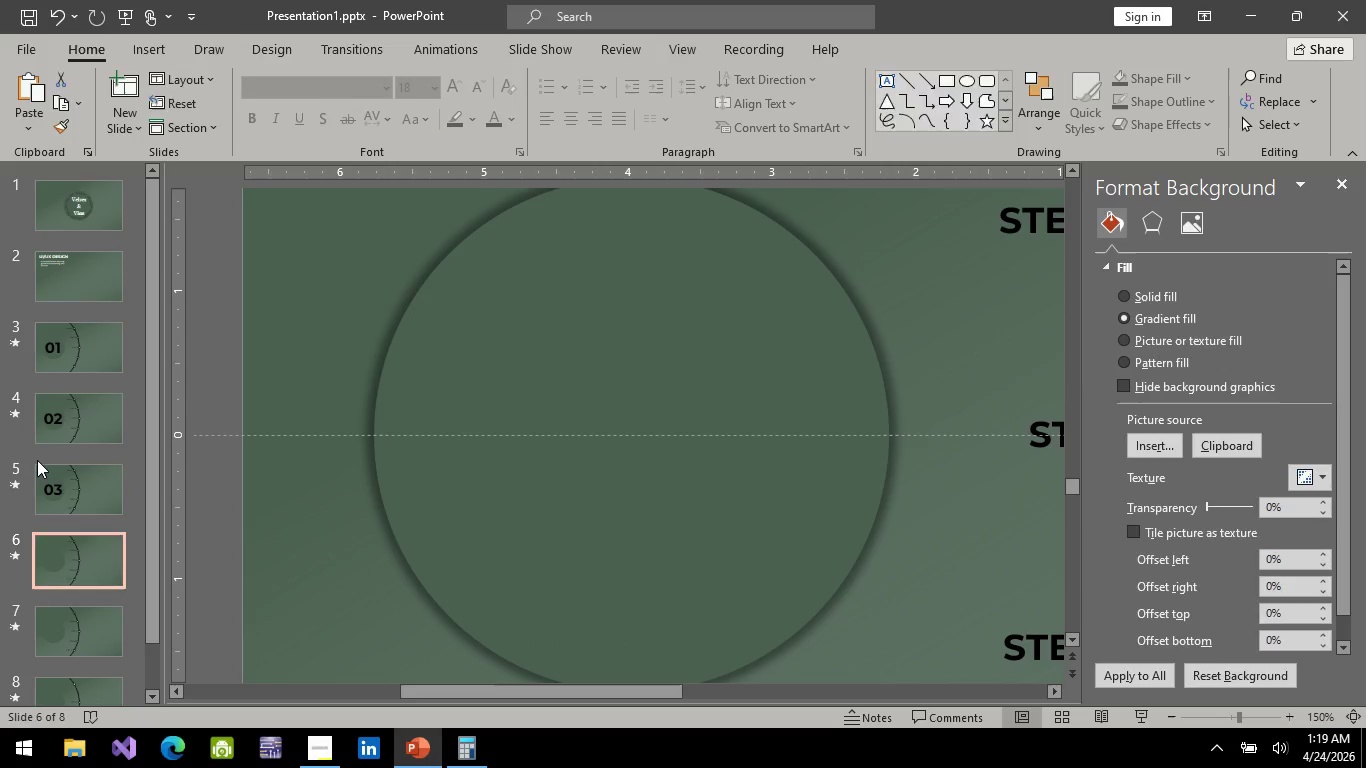 
left_click([37, 460])
 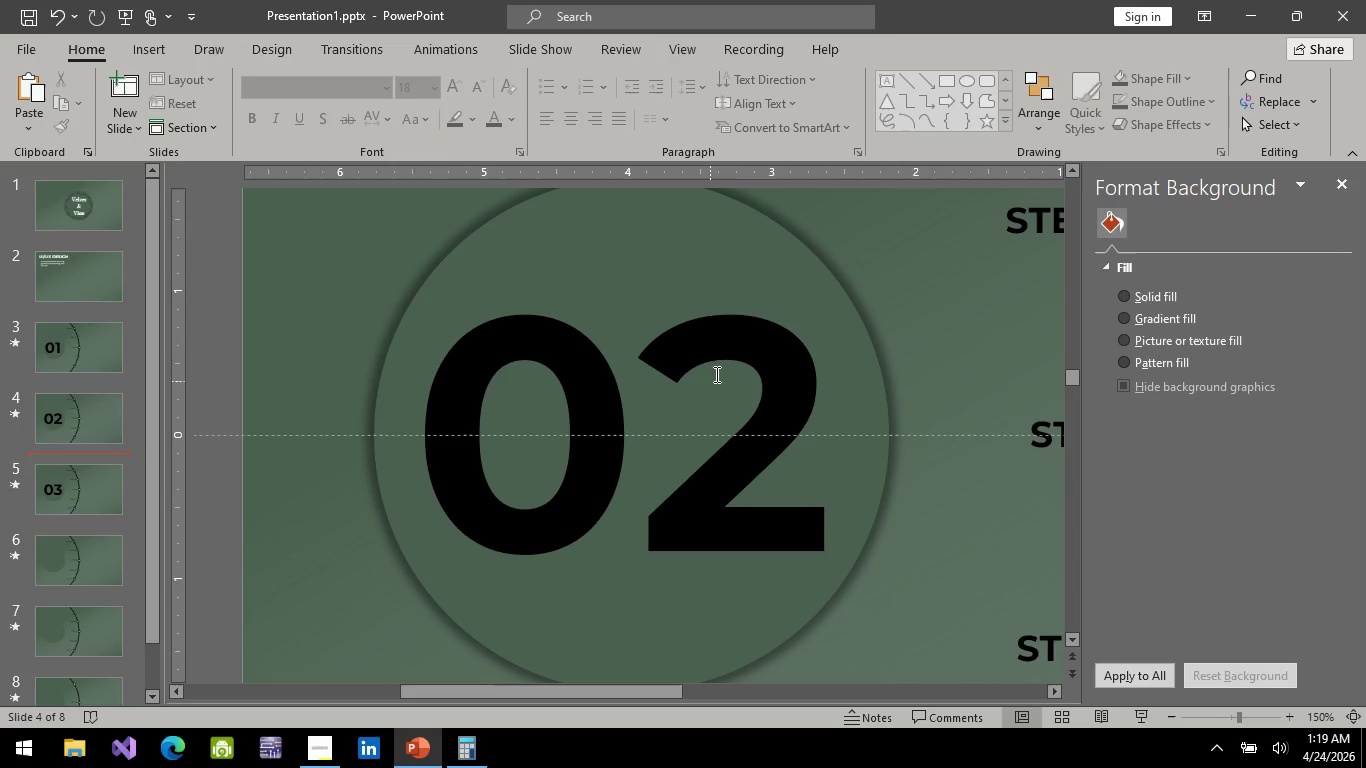 
left_click([715, 373])
 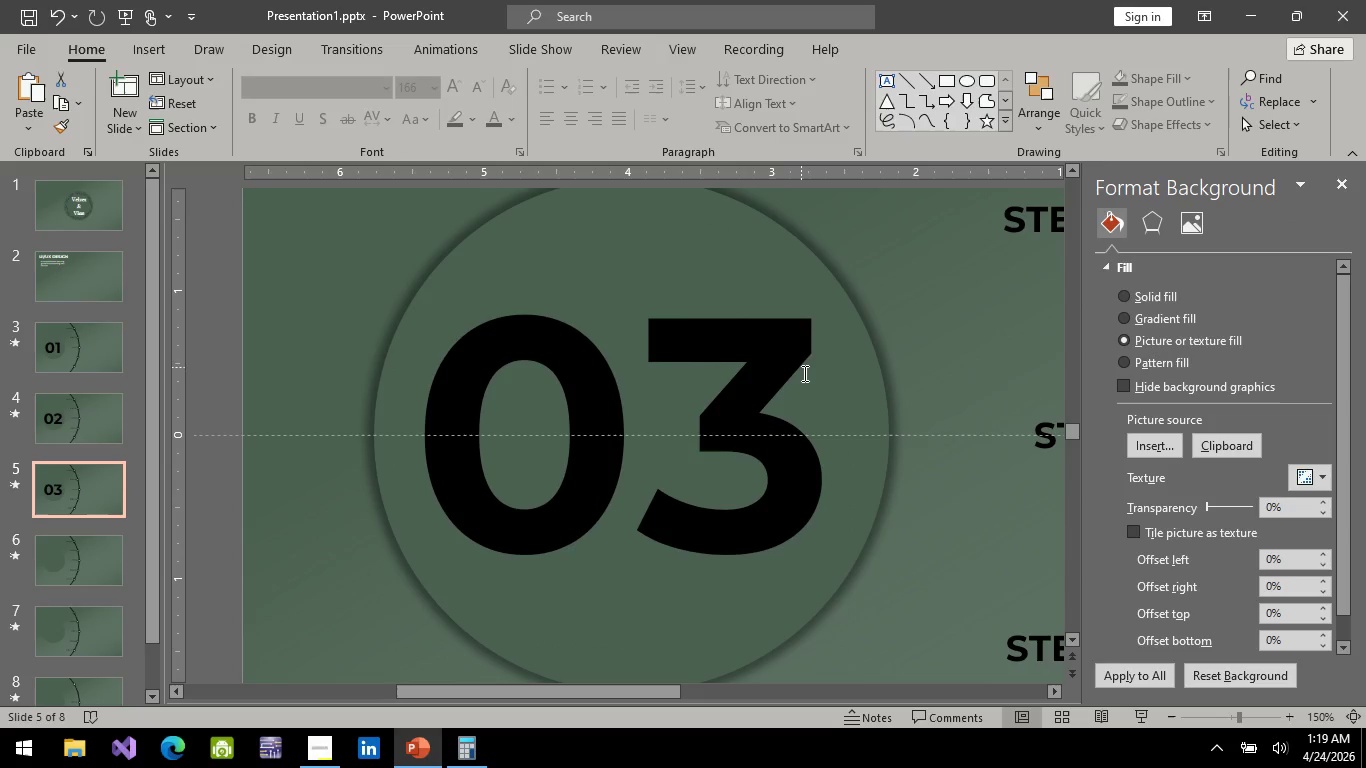 
left_click([791, 361])
 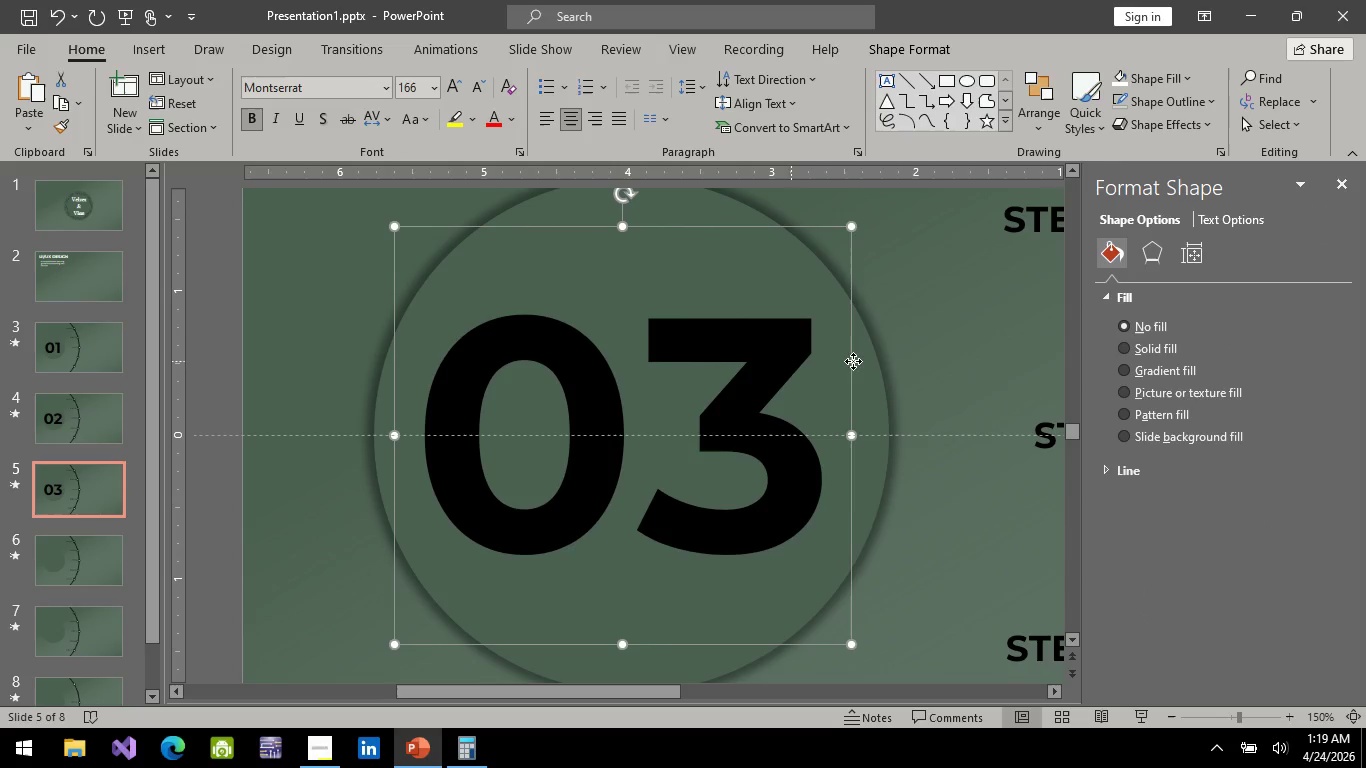 
key(Control+ControlLeft)
 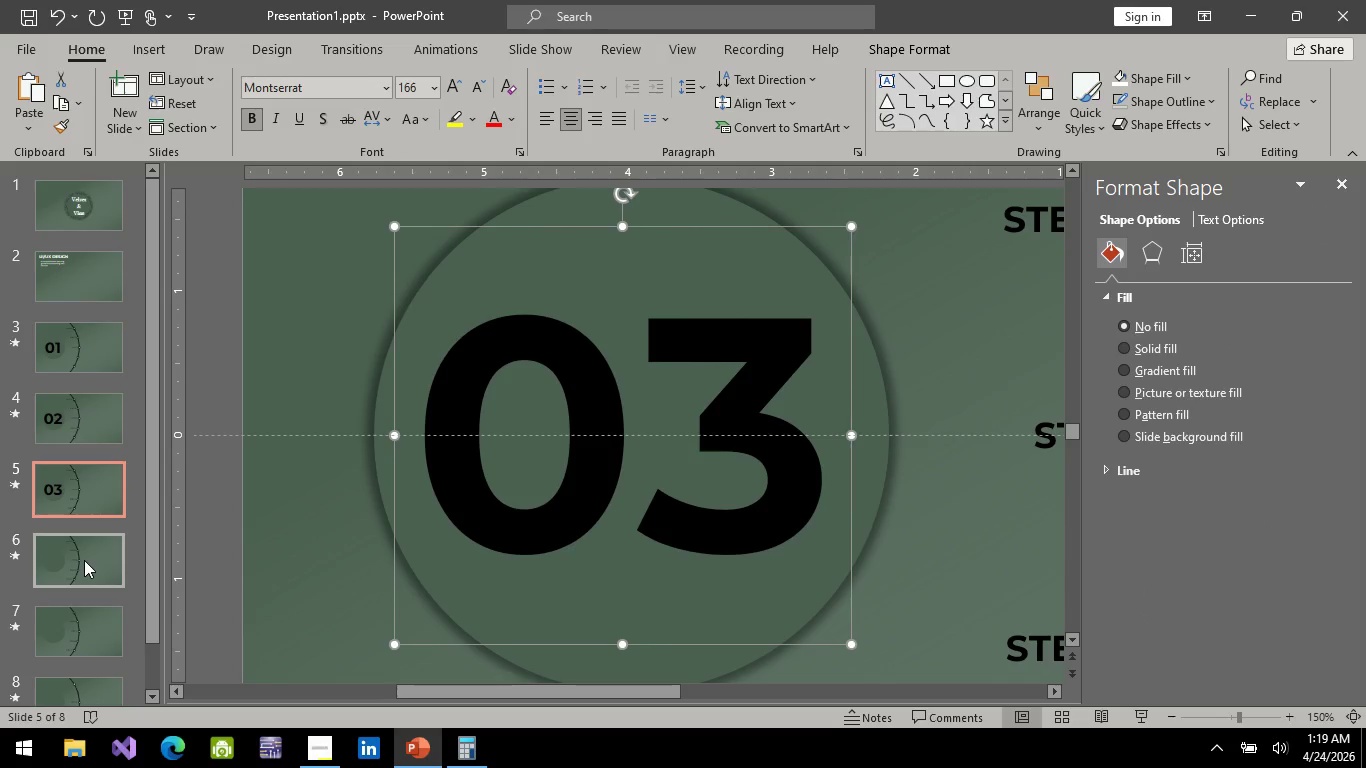 
key(Control+C)
 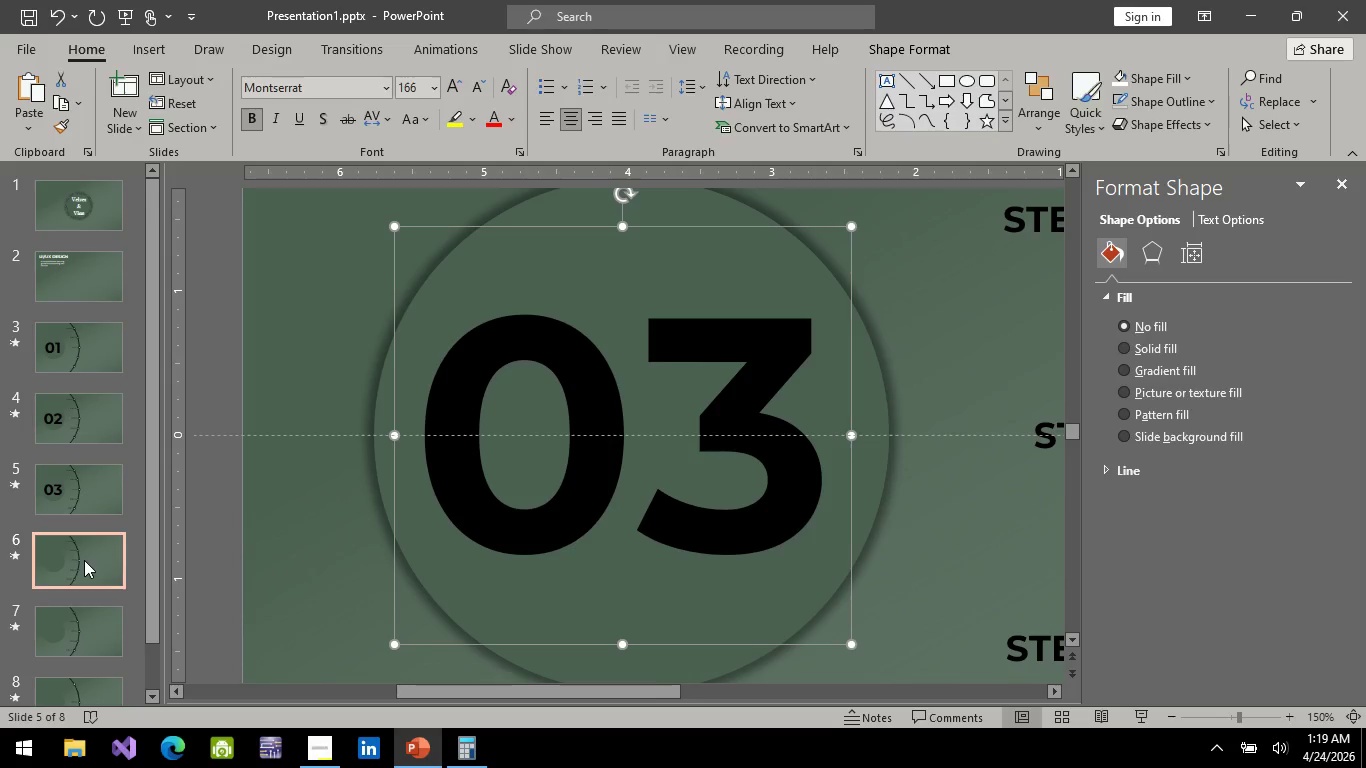 
left_click([84, 560])
 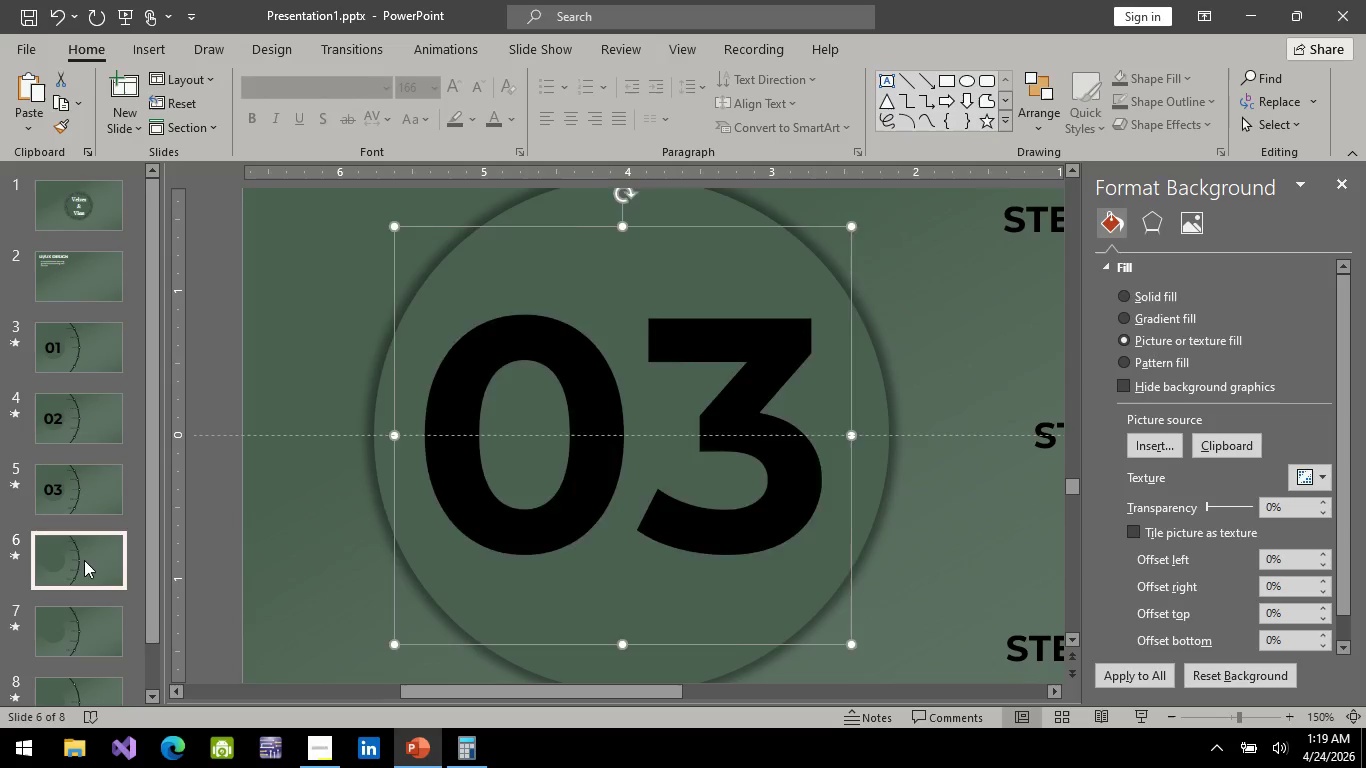 
key(Control+V)
 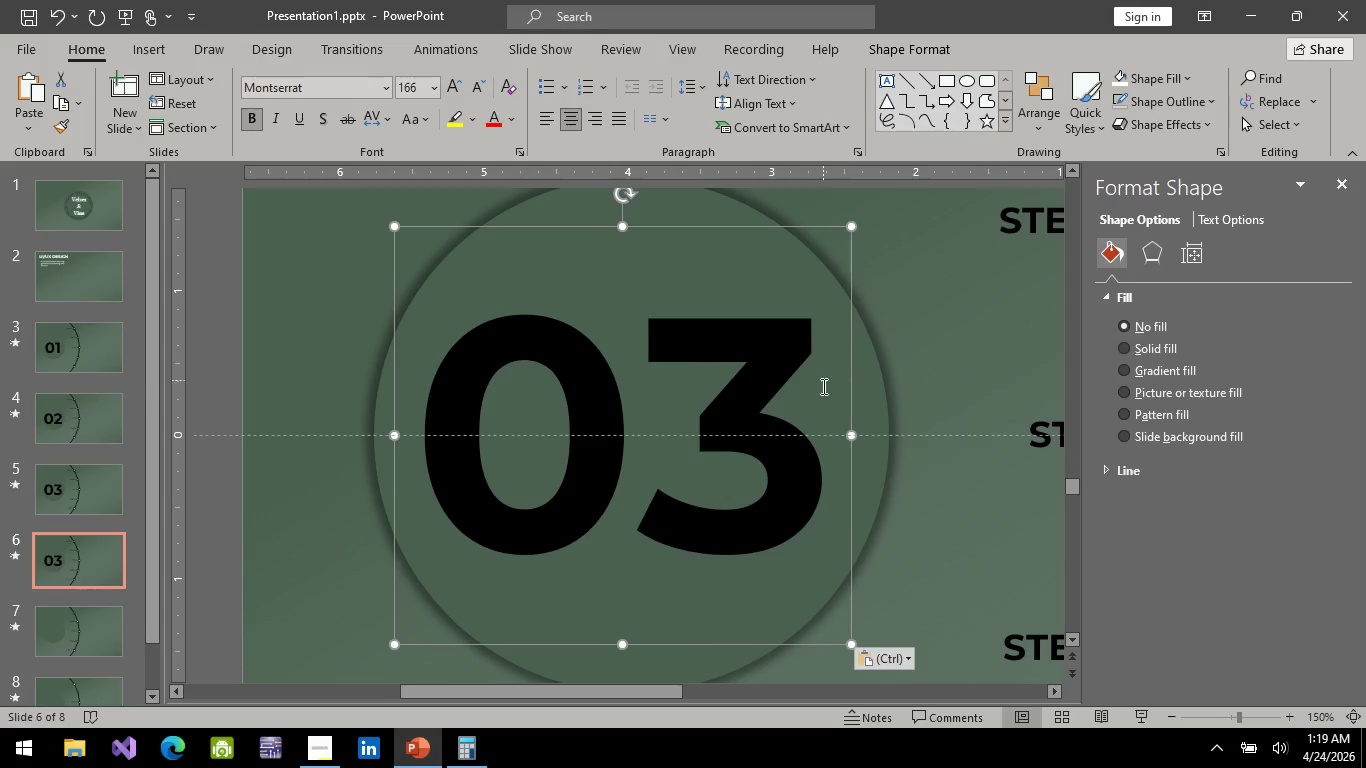 
left_click([817, 397])
 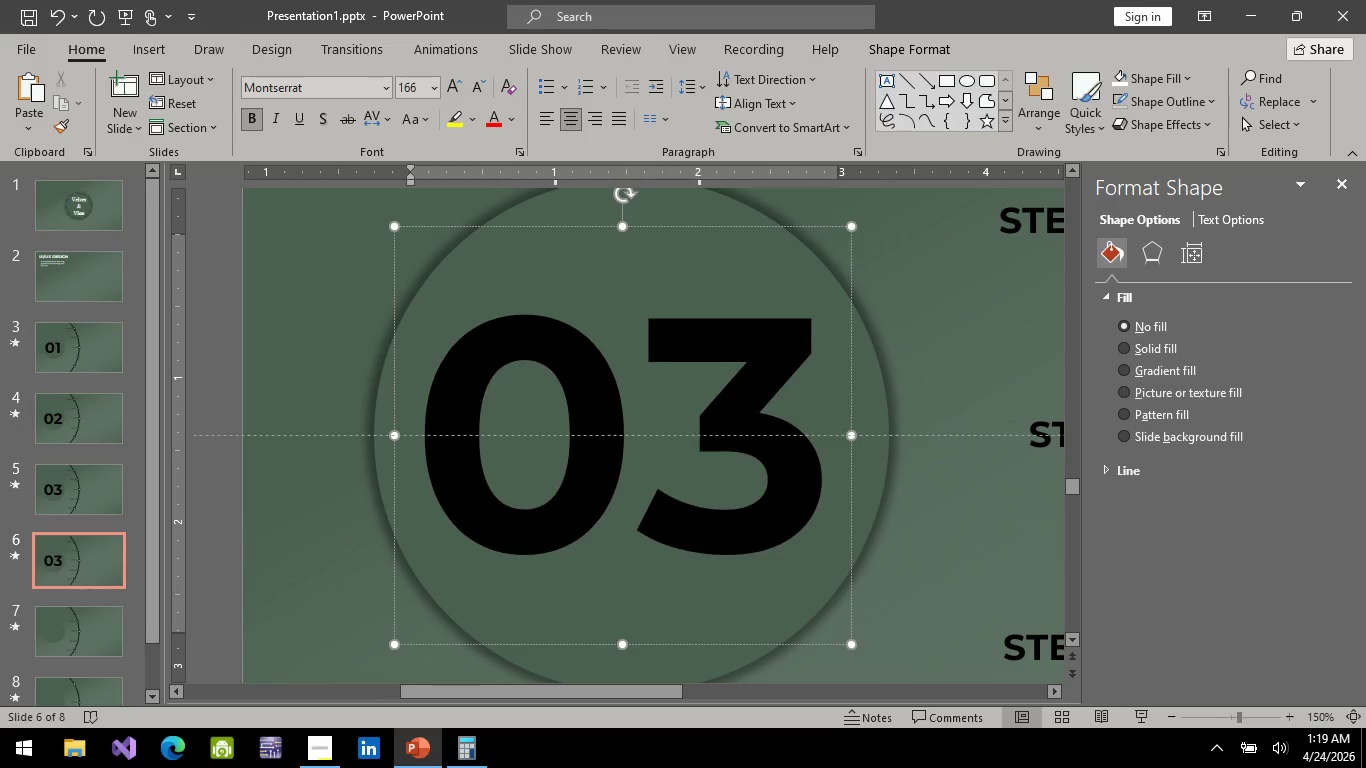 
key(Backspace)
 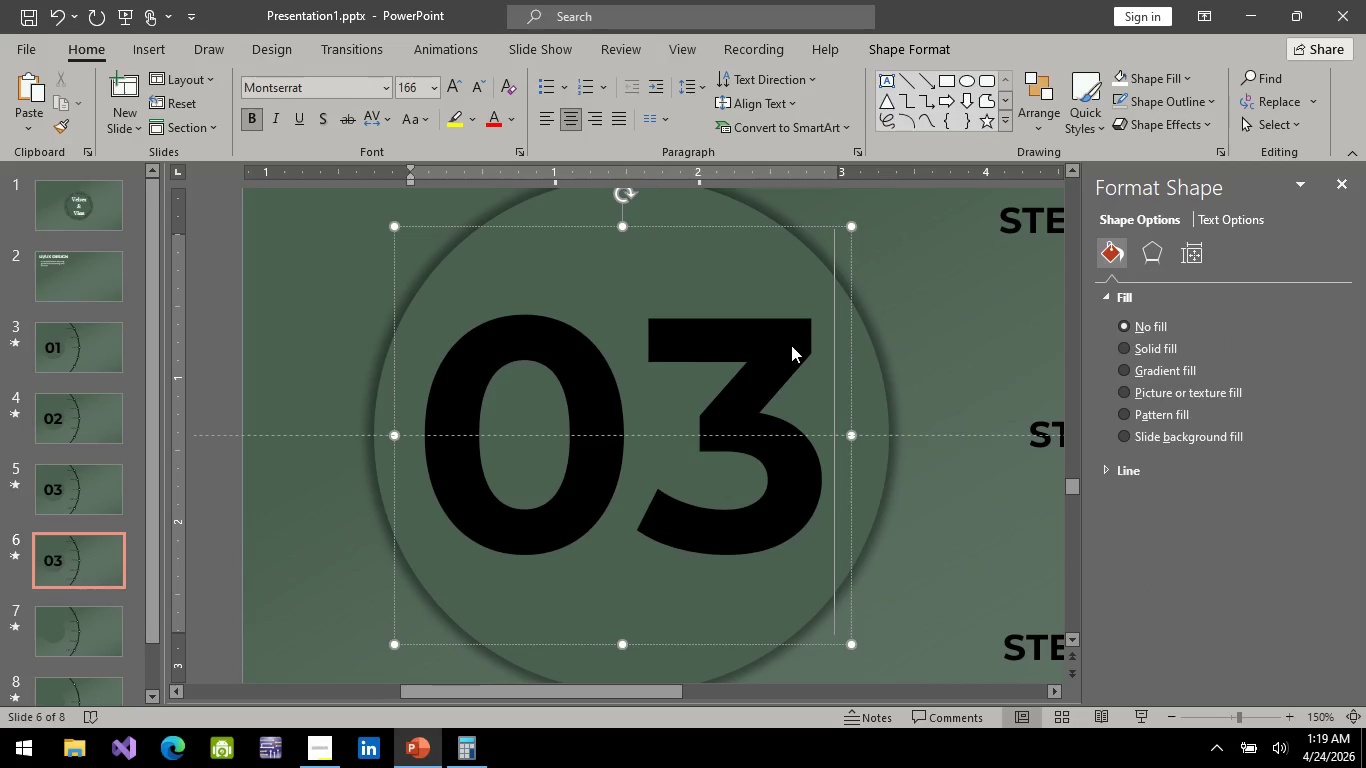 
key(3)
 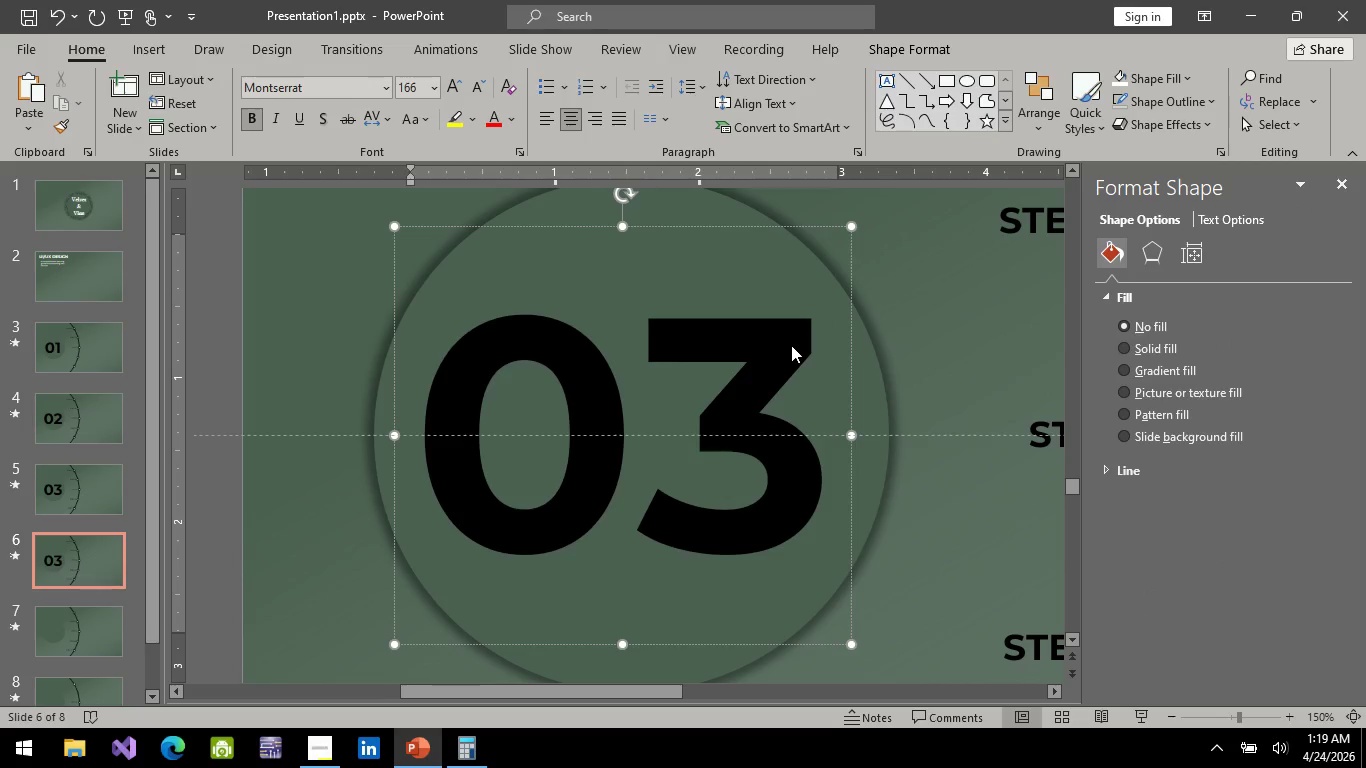 
key(Backspace)
 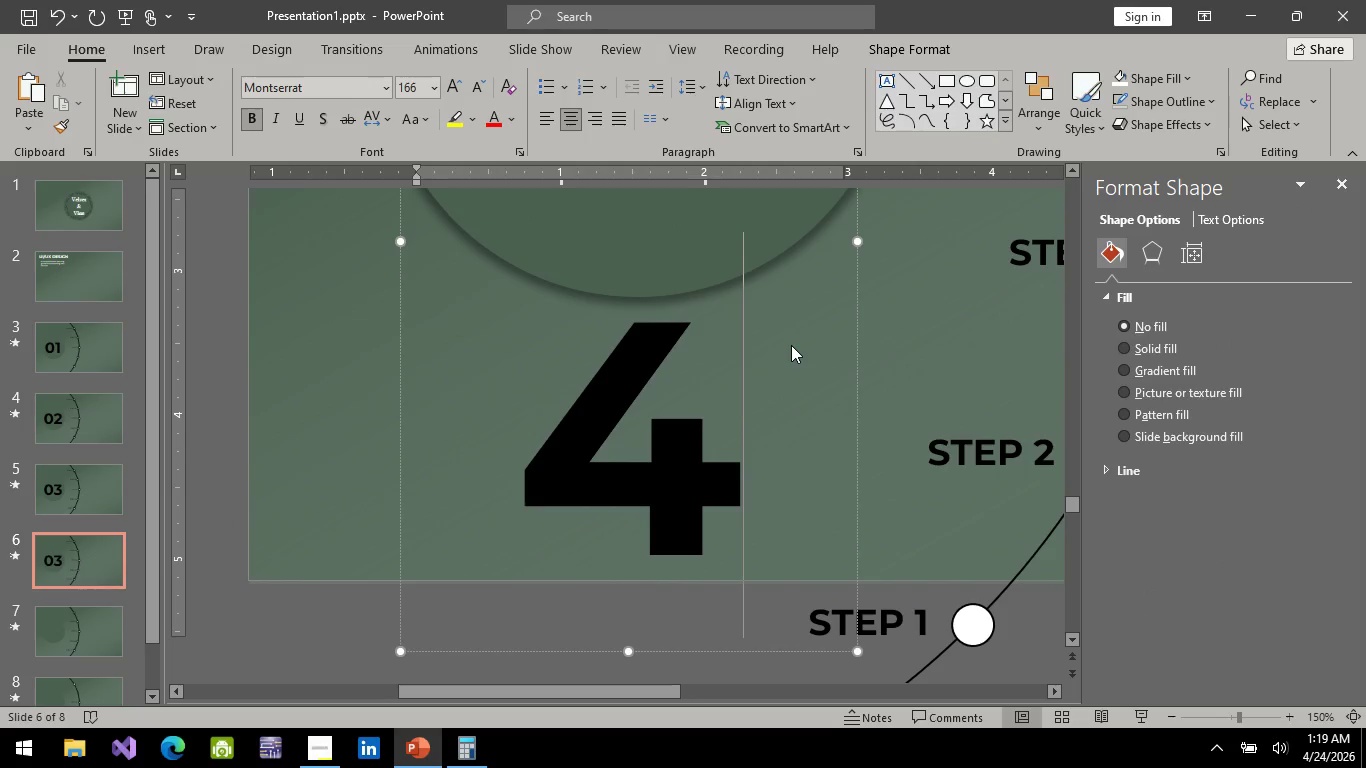 
key(4)
 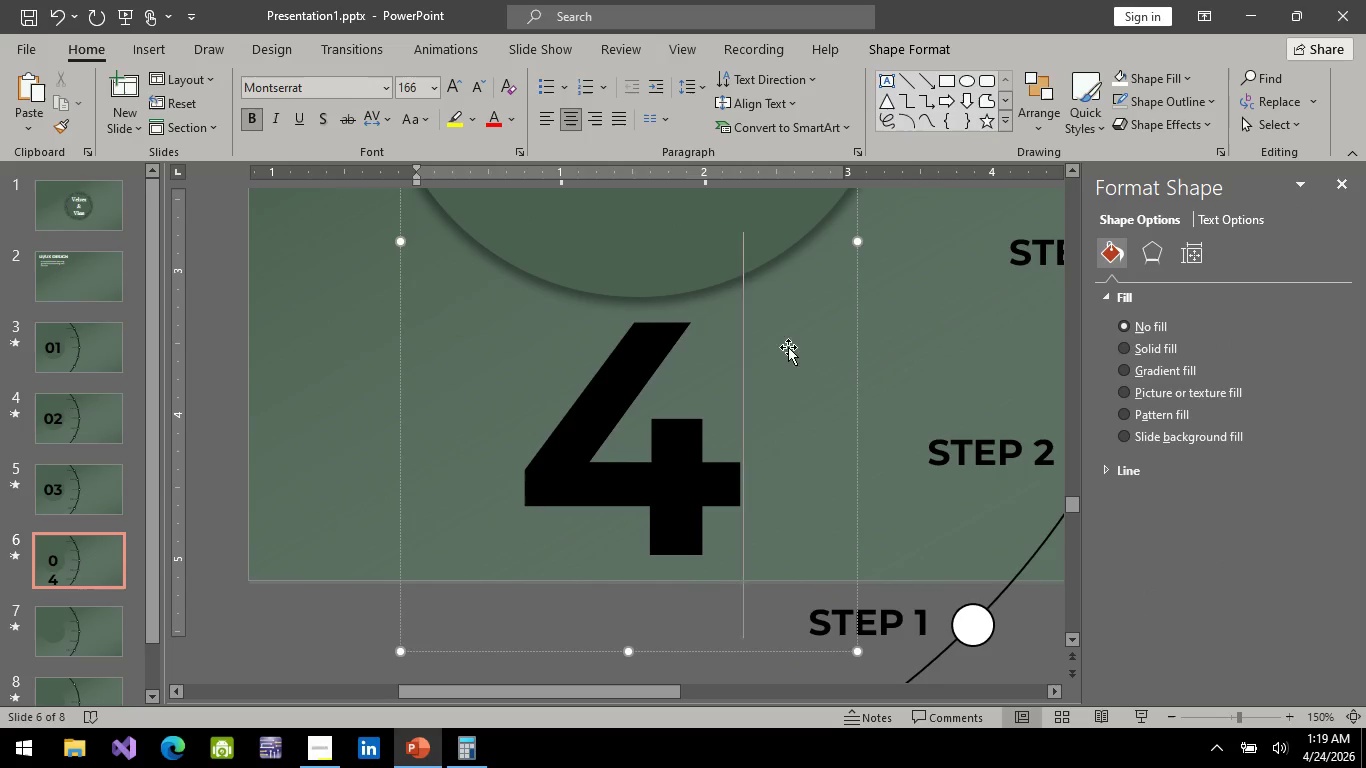 
scroll: coordinate [833, 440], scroll_direction: up, amount: 14.0
 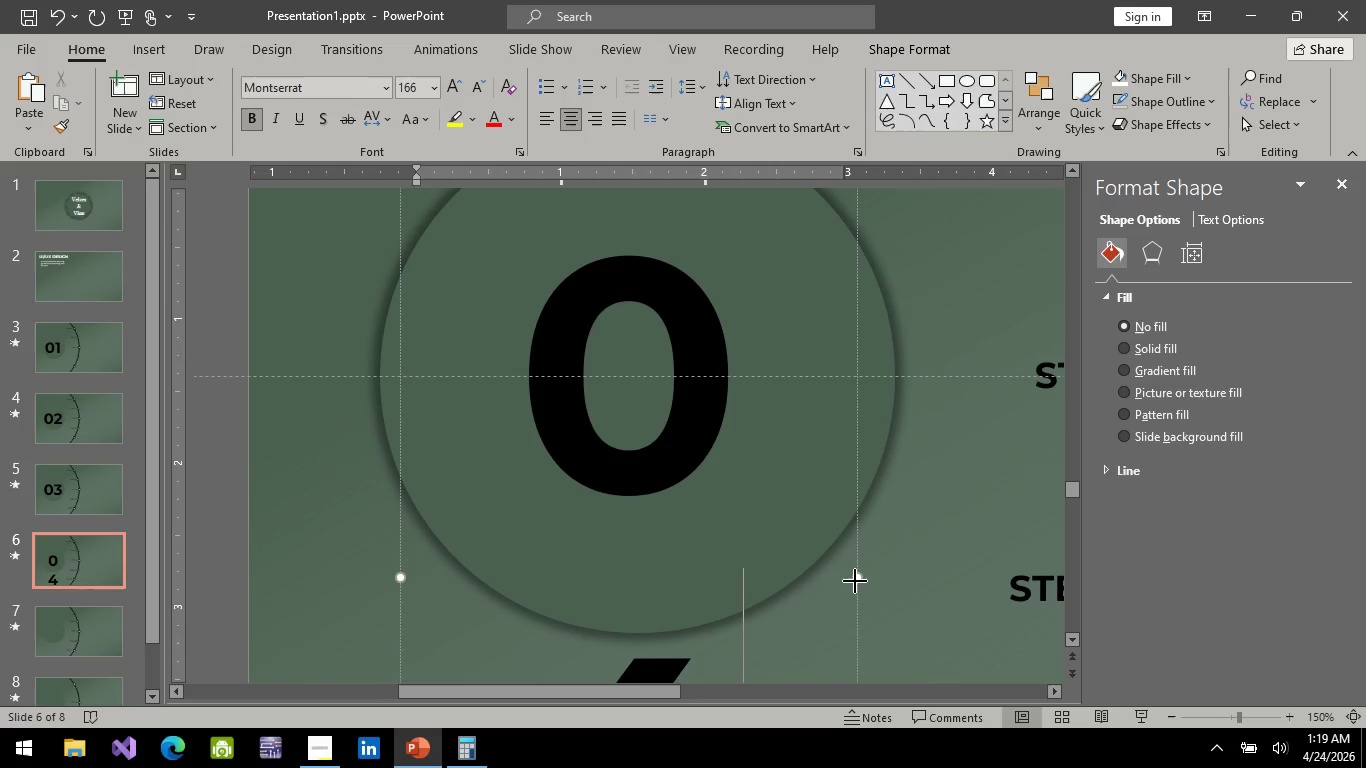 
left_click_drag(start_coordinate=[855, 581], to_coordinate=[886, 572])
 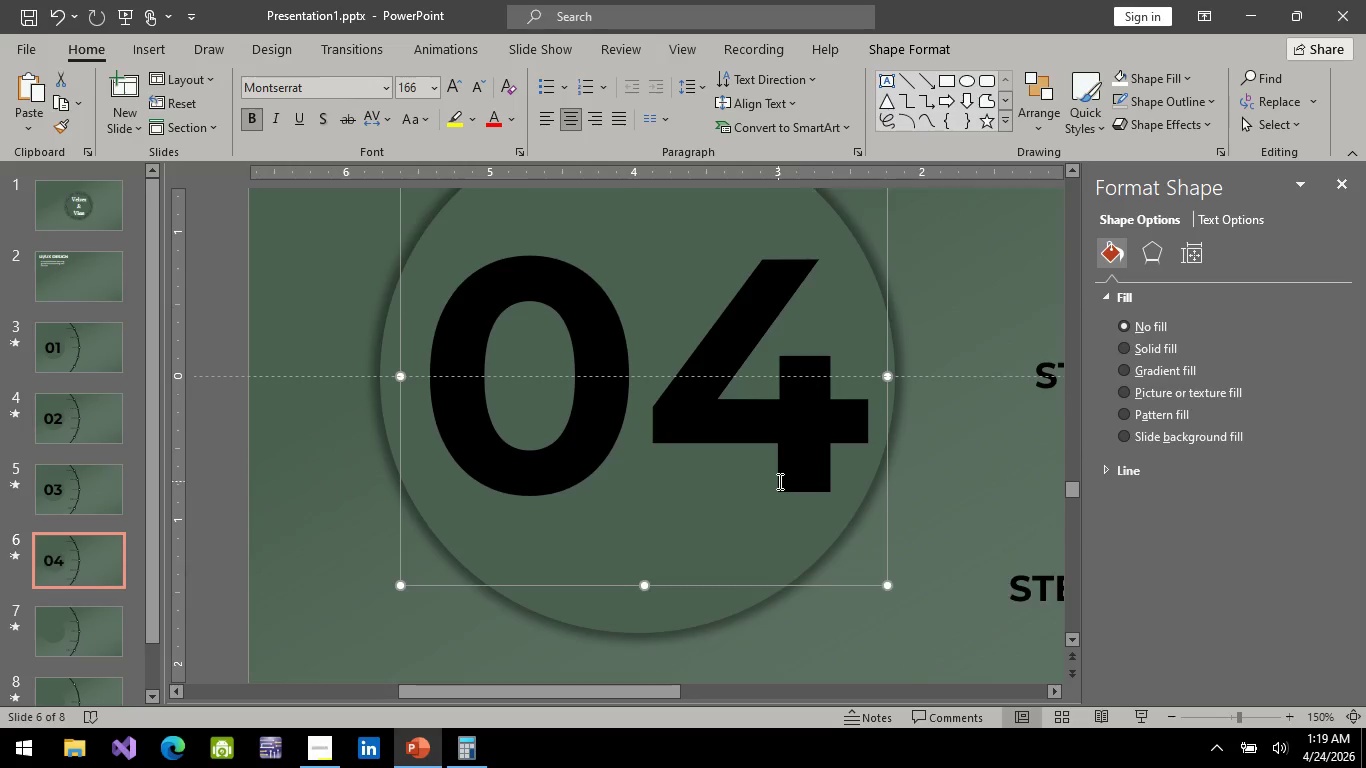 
scroll: coordinate [778, 480], scroll_direction: up, amount: 3.0
 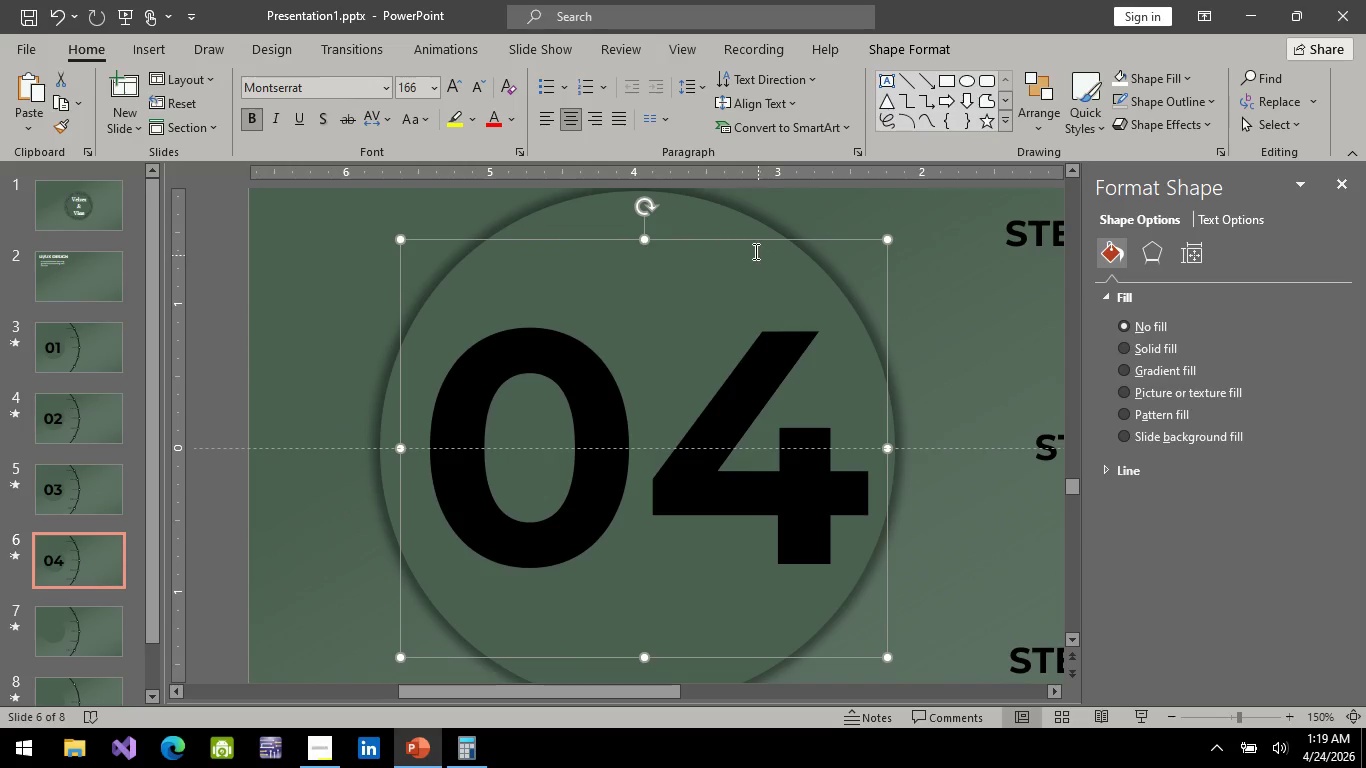 
left_click_drag(start_coordinate=[752, 242], to_coordinate=[745, 242])
 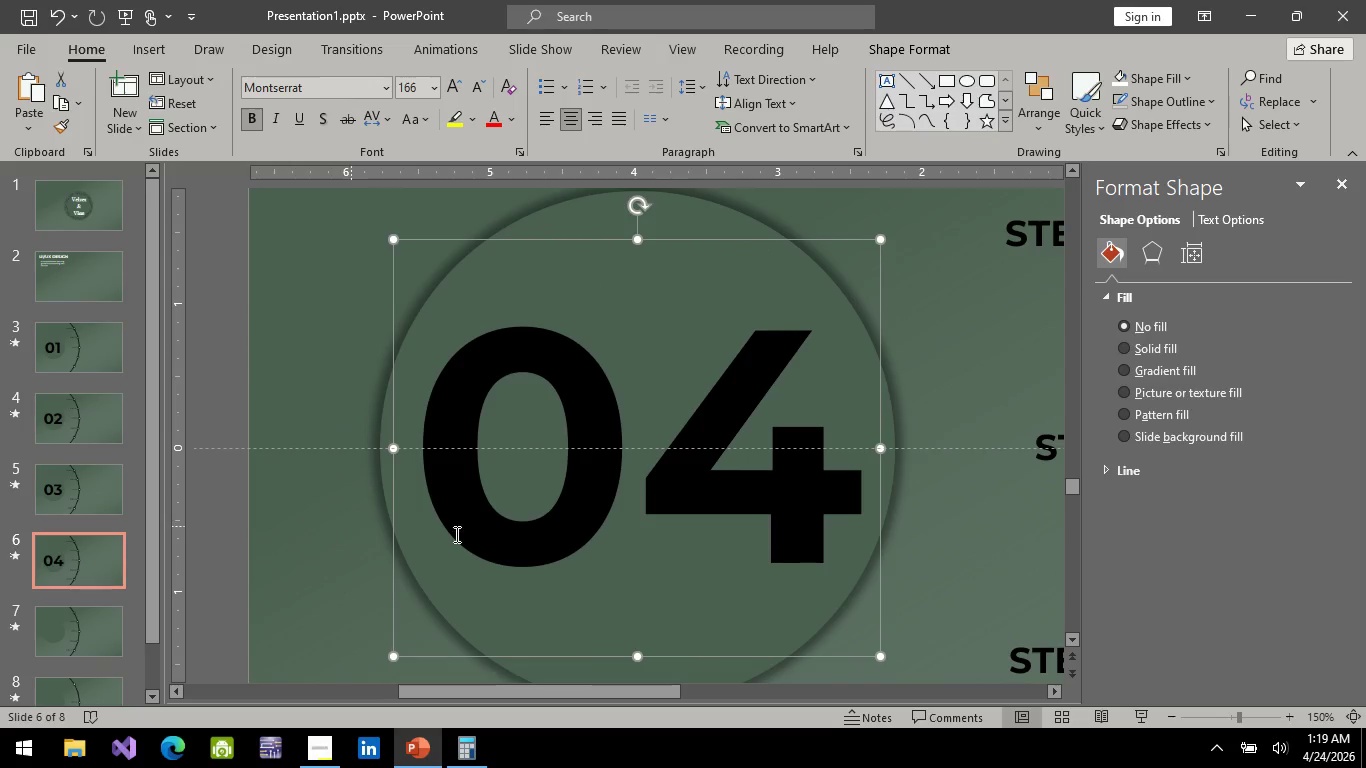 
scroll: coordinate [559, 510], scroll_direction: down, amount: 2.0
 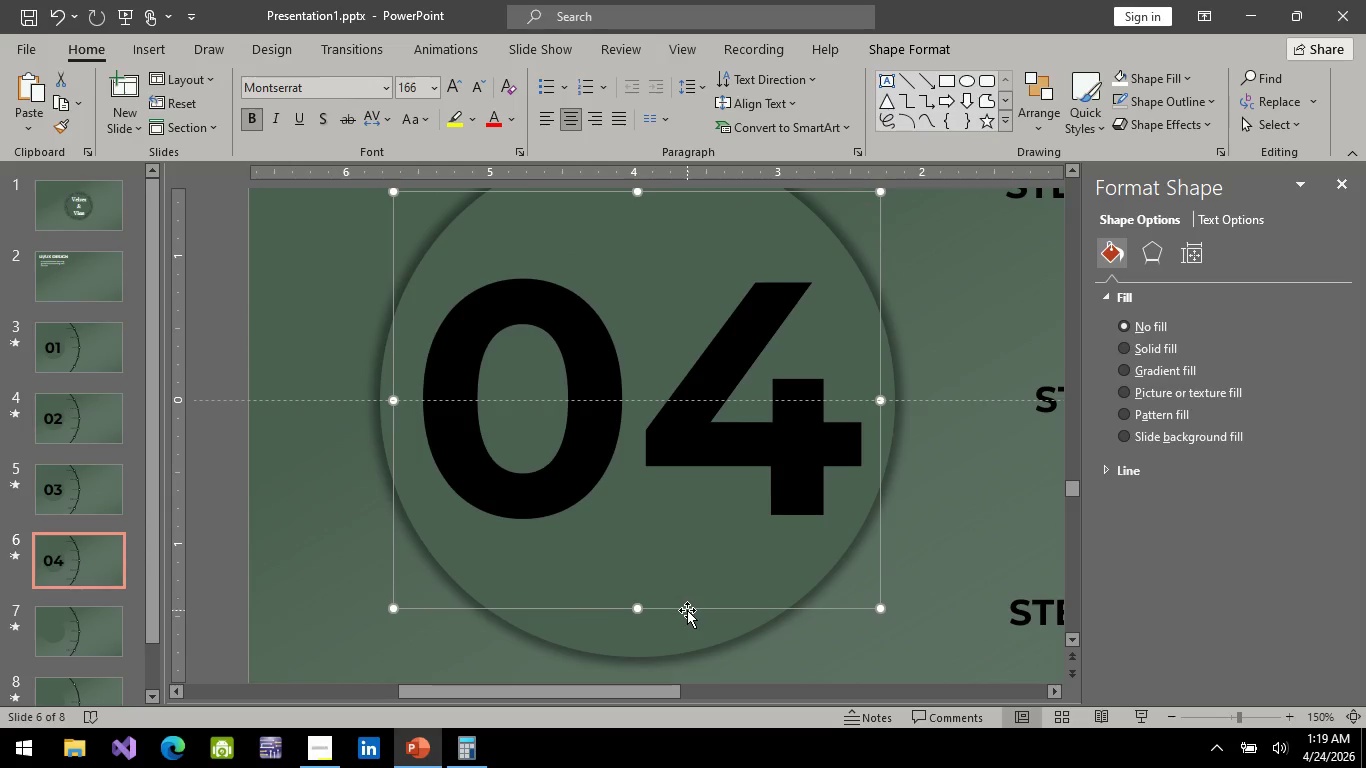 
left_click([687, 610])
 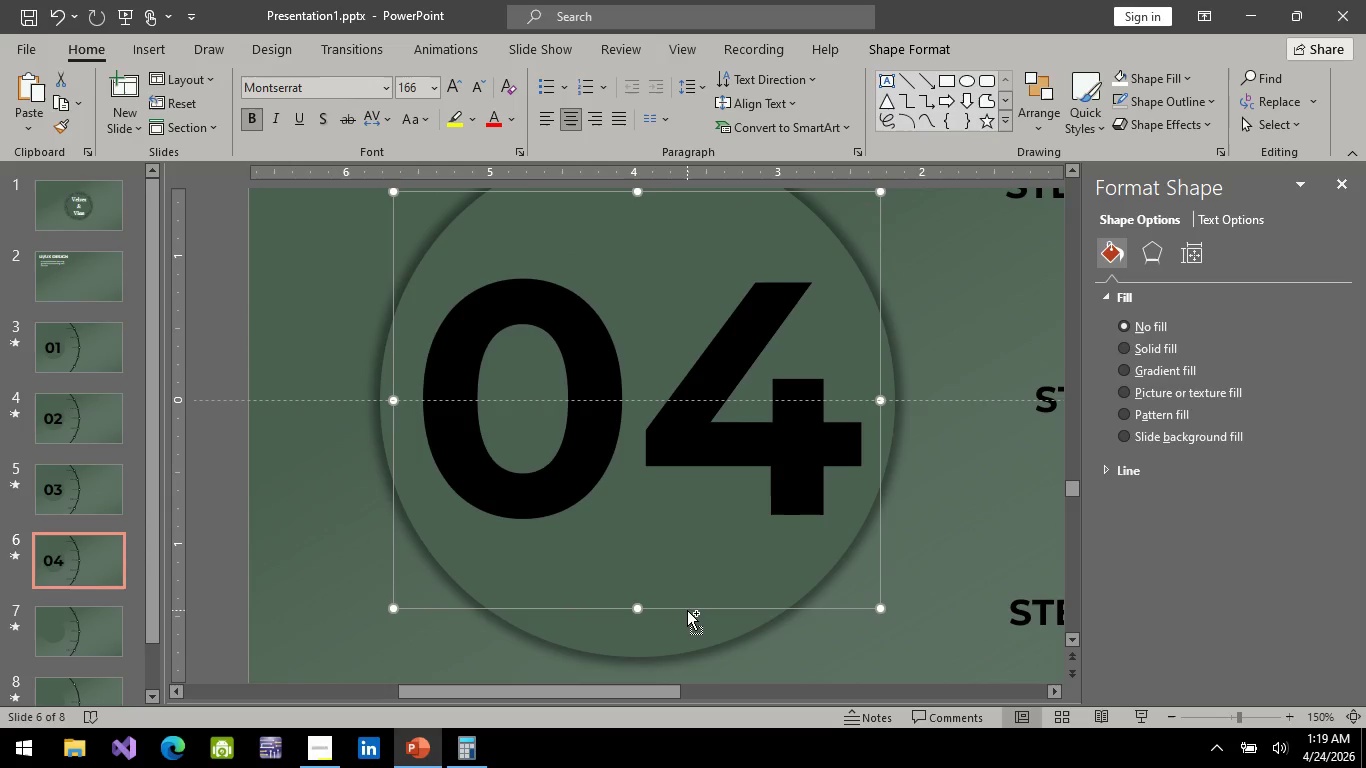 
key(Control+C)
 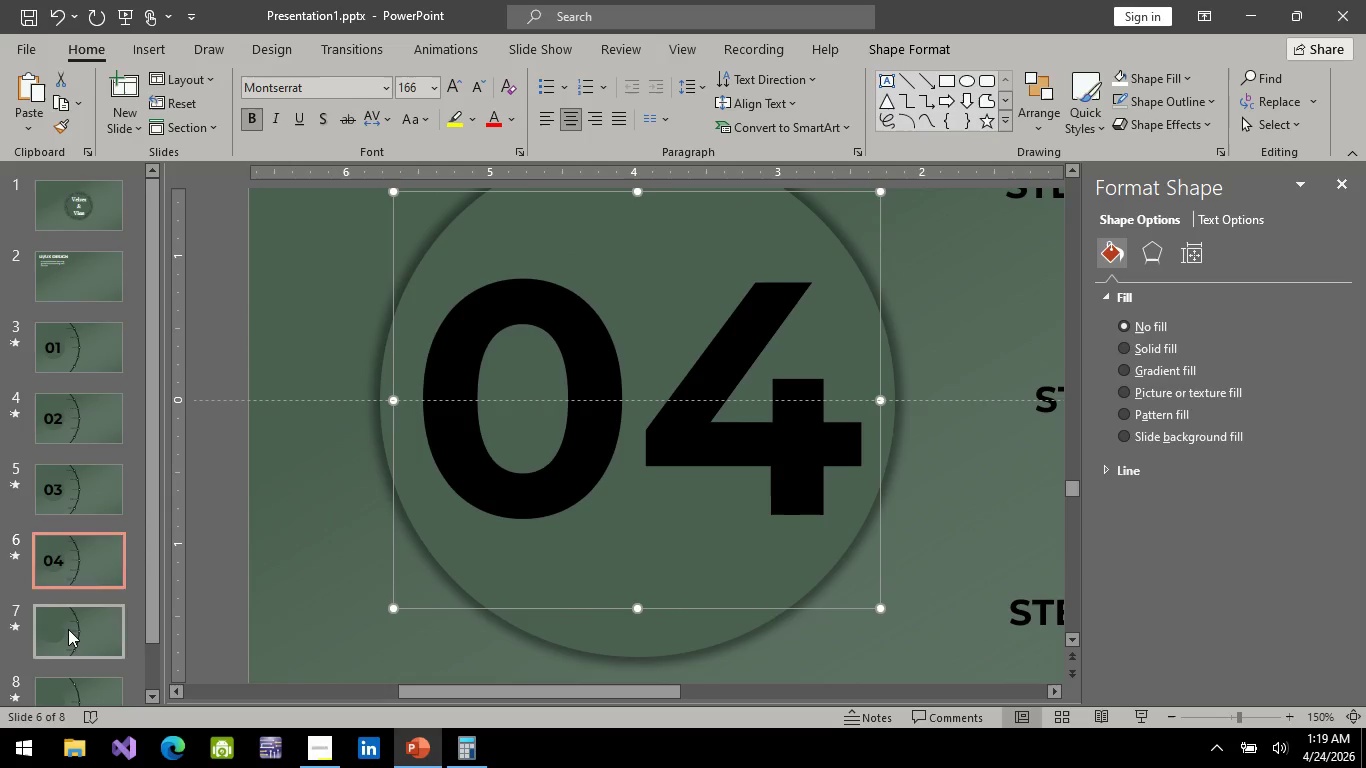 
left_click([68, 629])
 